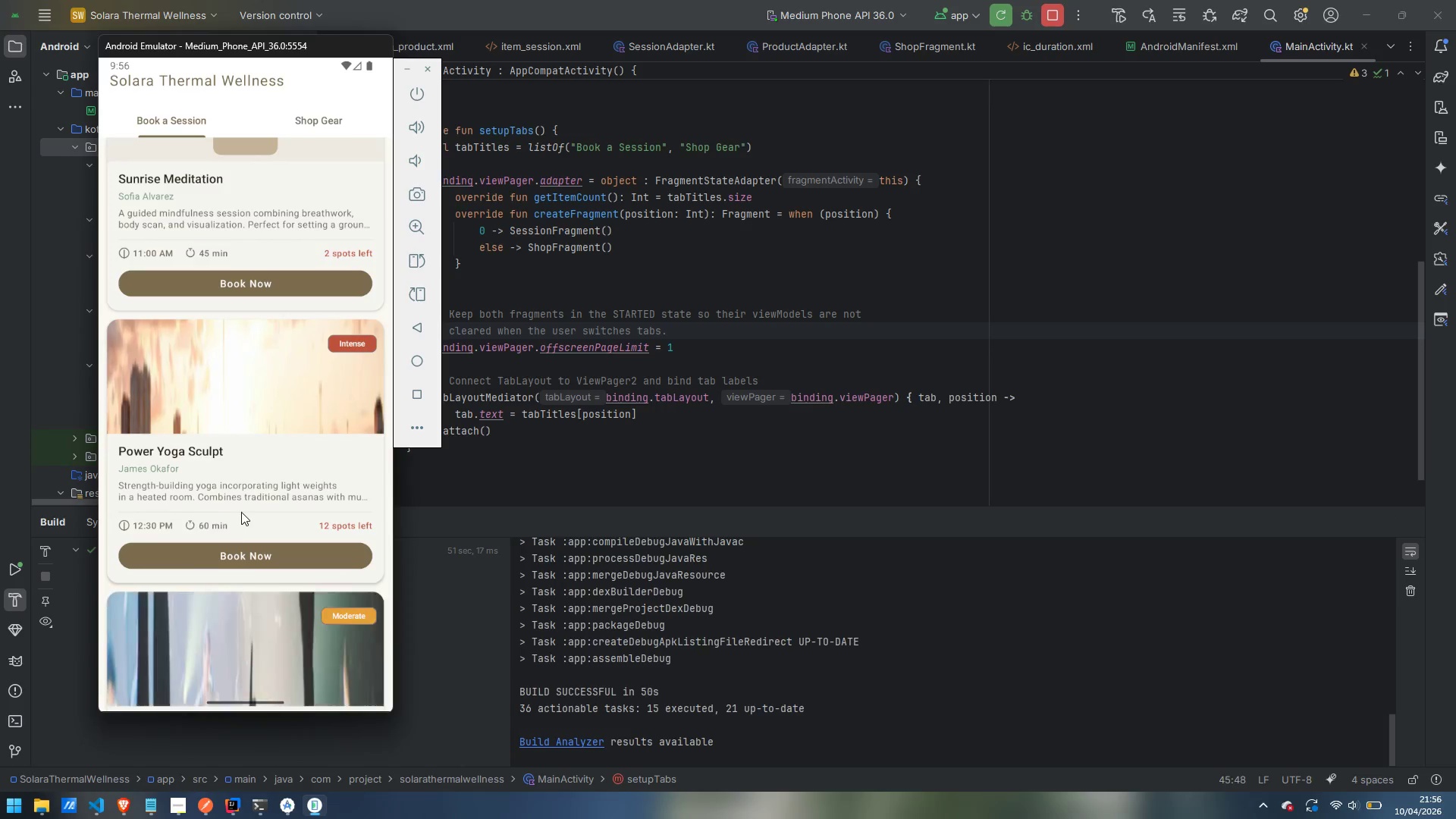 
left_click_drag(start_coordinate=[231, 563], to_coordinate=[229, 344])
 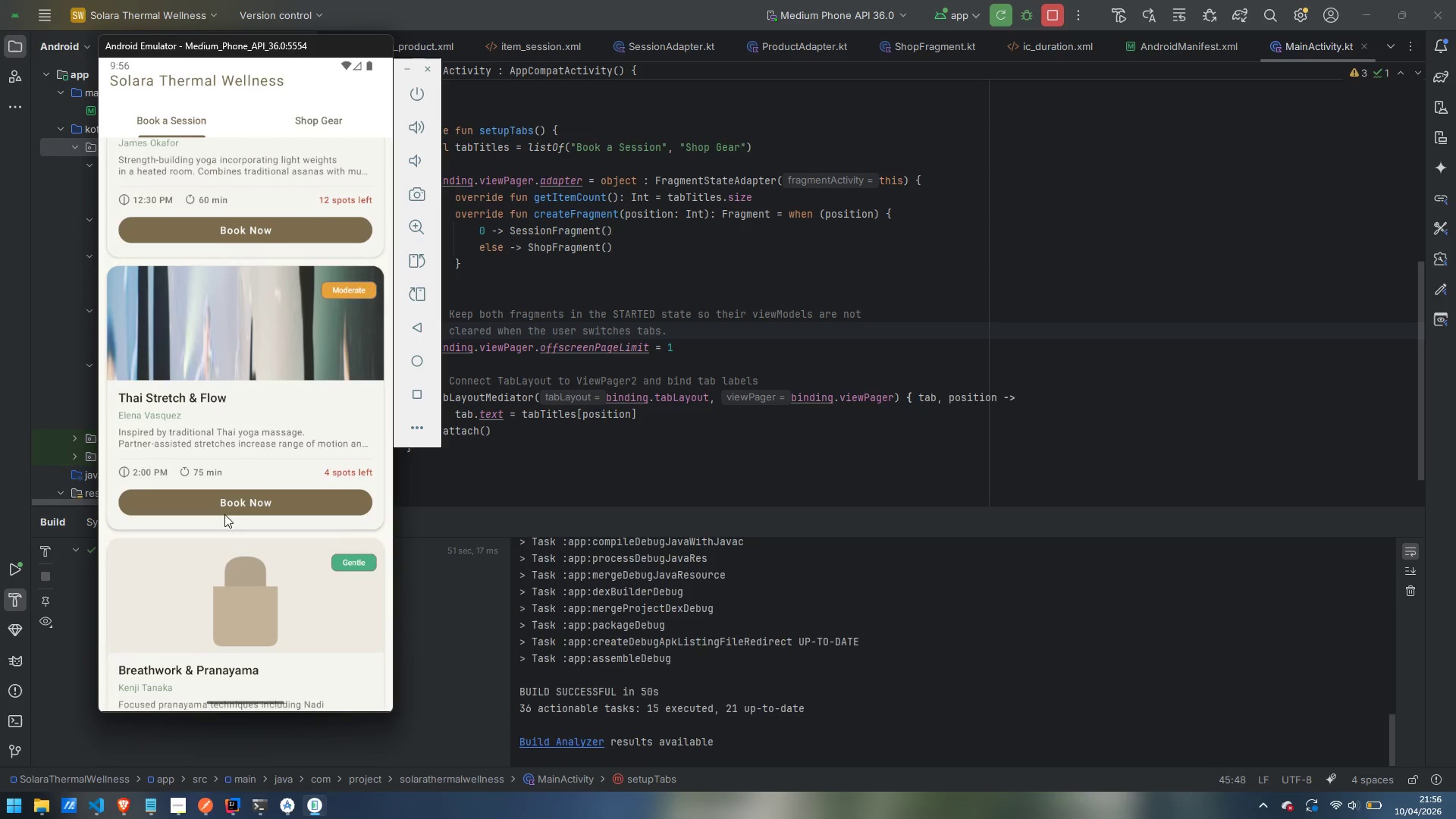 
left_click_drag(start_coordinate=[224, 574], to_coordinate=[218, 369])
 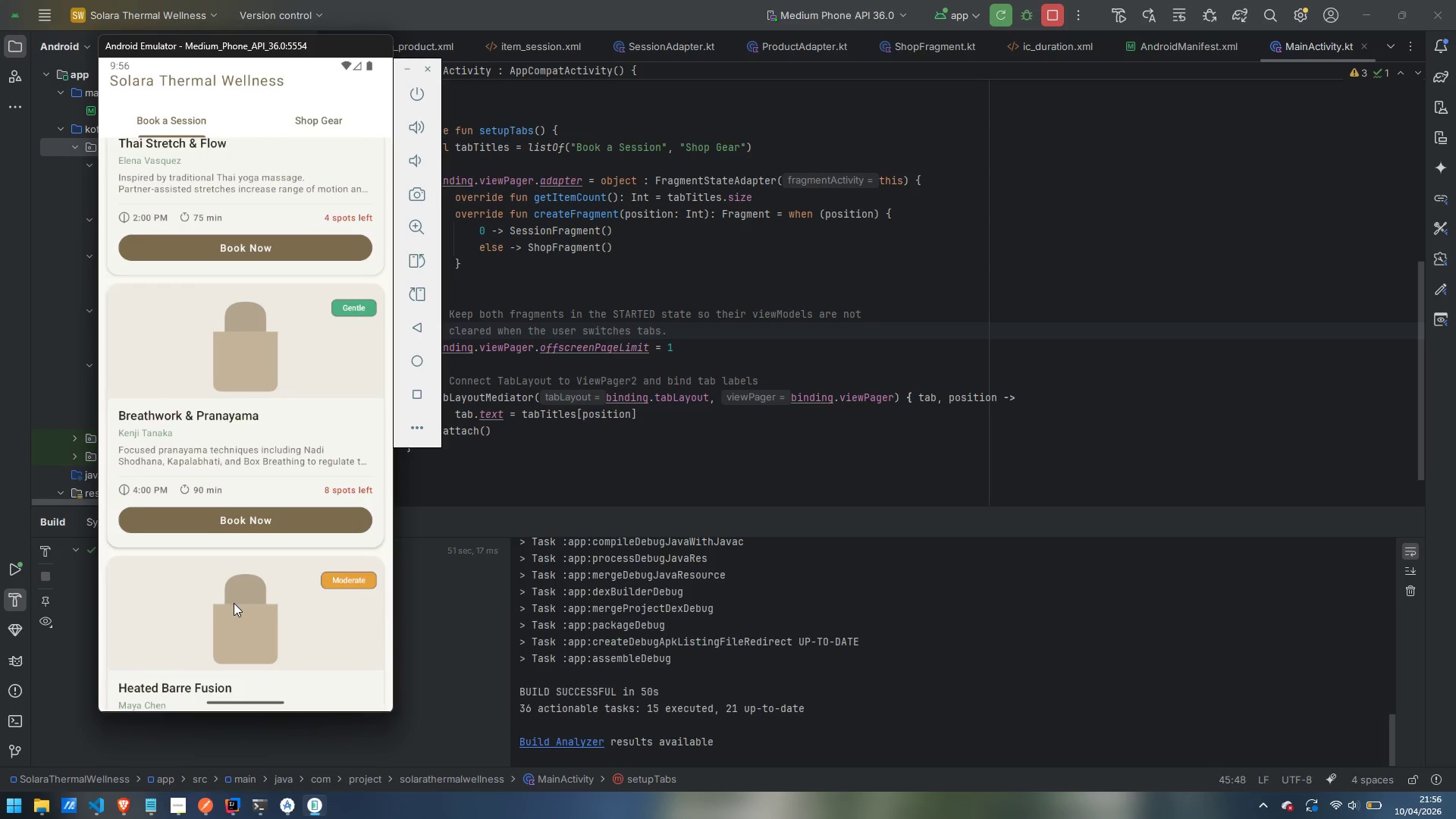 
left_click_drag(start_coordinate=[234, 603], to_coordinate=[220, 334])
 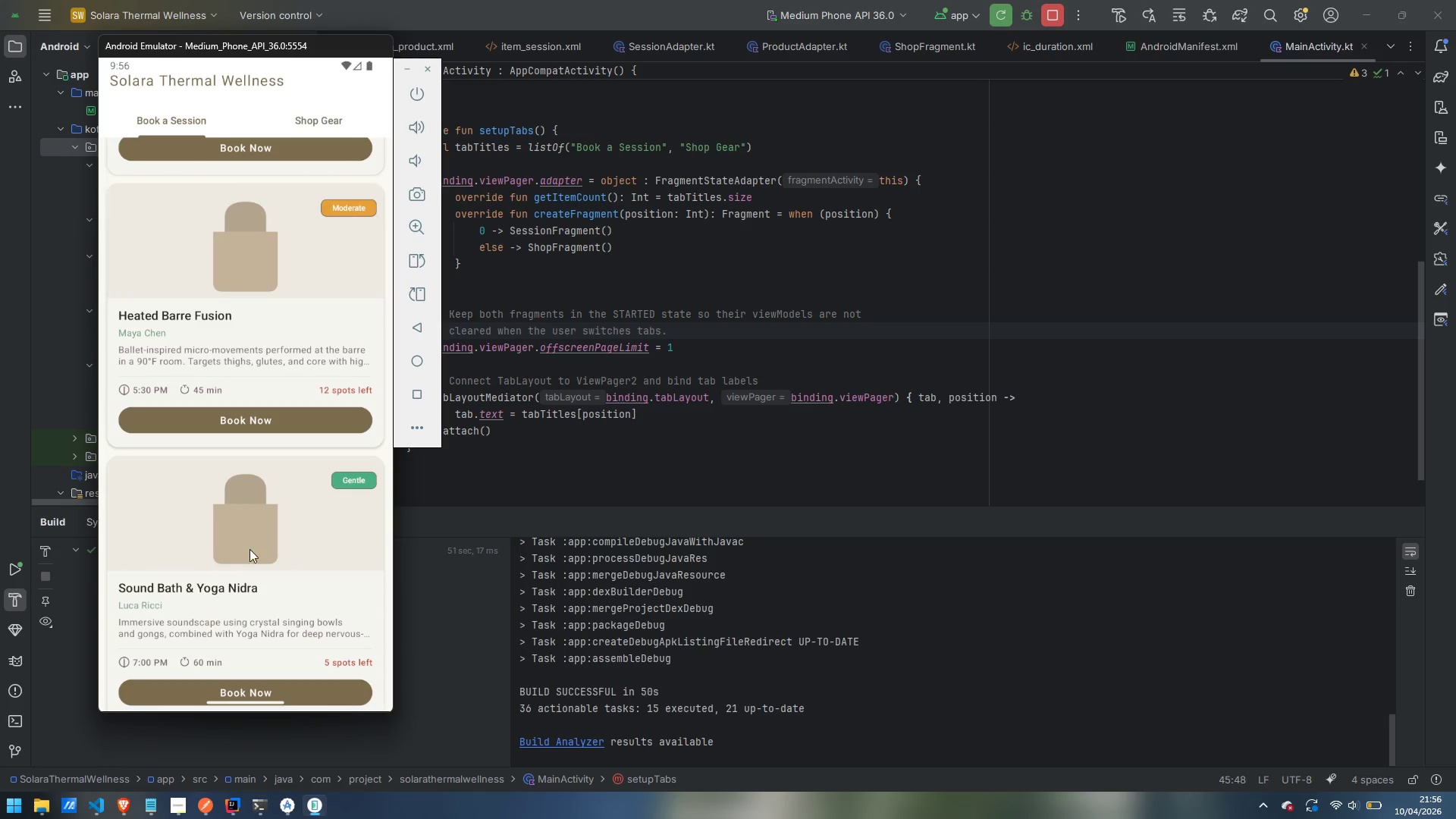 
left_click_drag(start_coordinate=[239, 603], to_coordinate=[213, 309])
 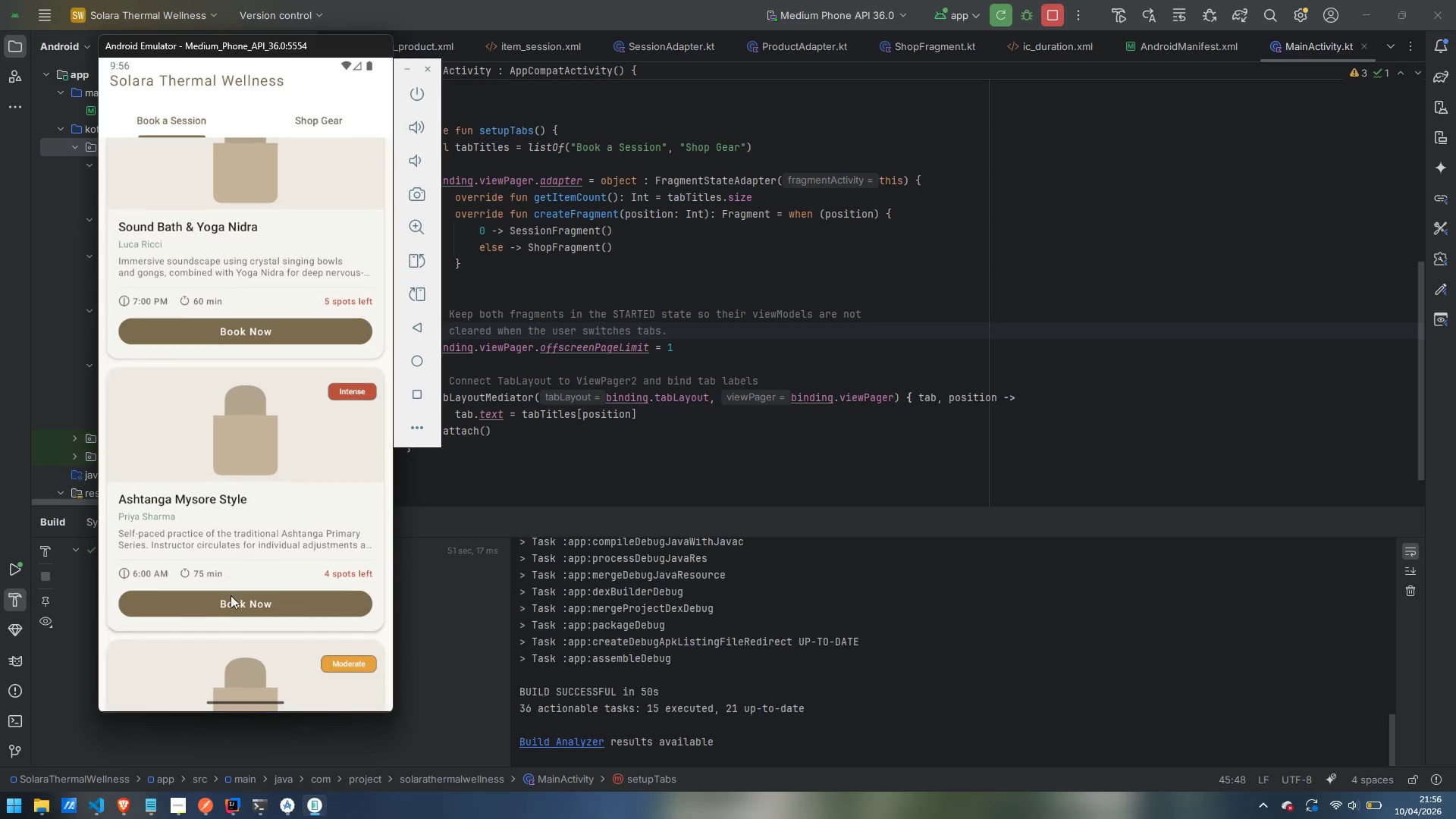 
left_click_drag(start_coordinate=[232, 600], to_coordinate=[229, 279])
 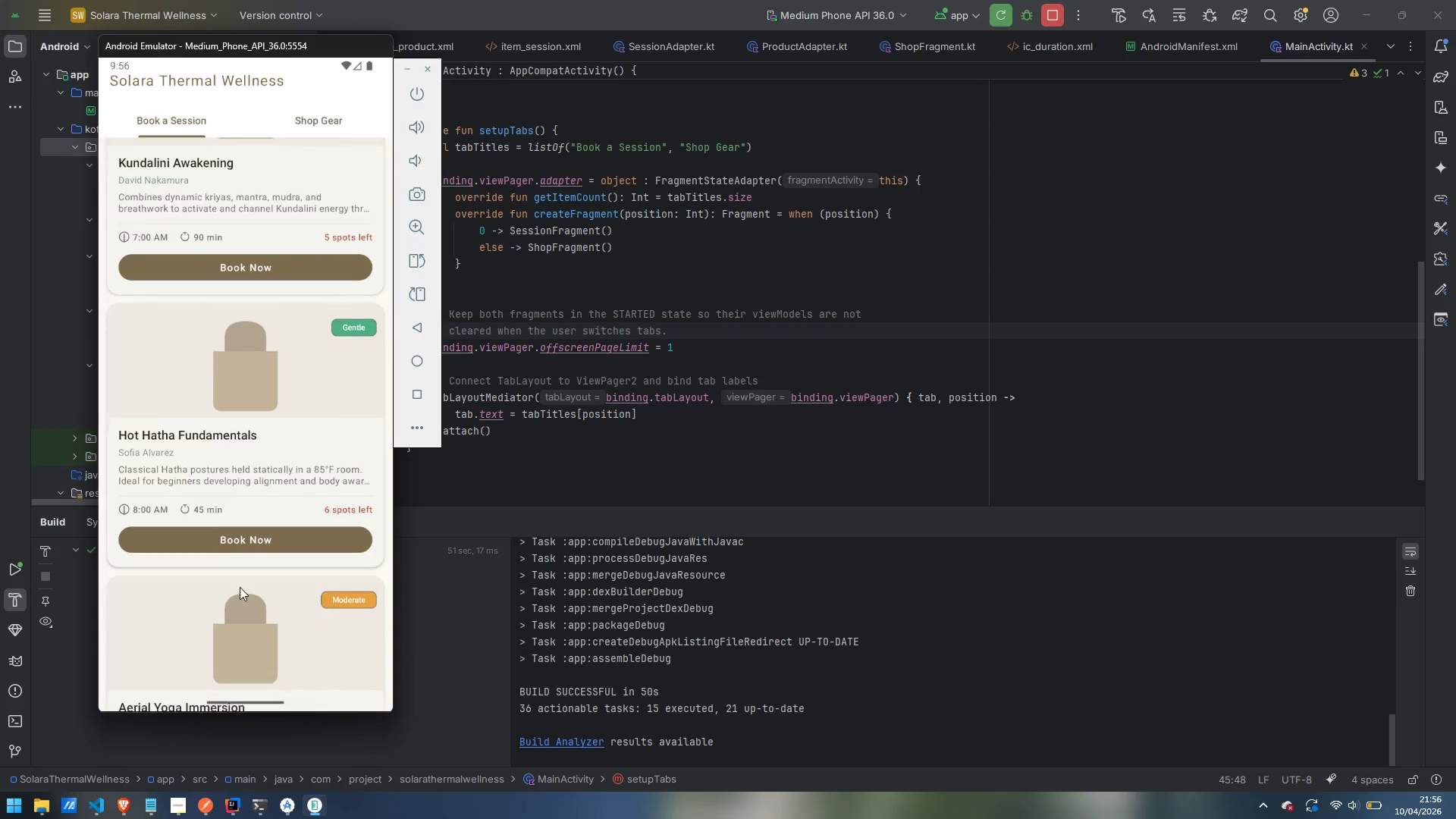 
left_click_drag(start_coordinate=[246, 564], to_coordinate=[221, 244])
 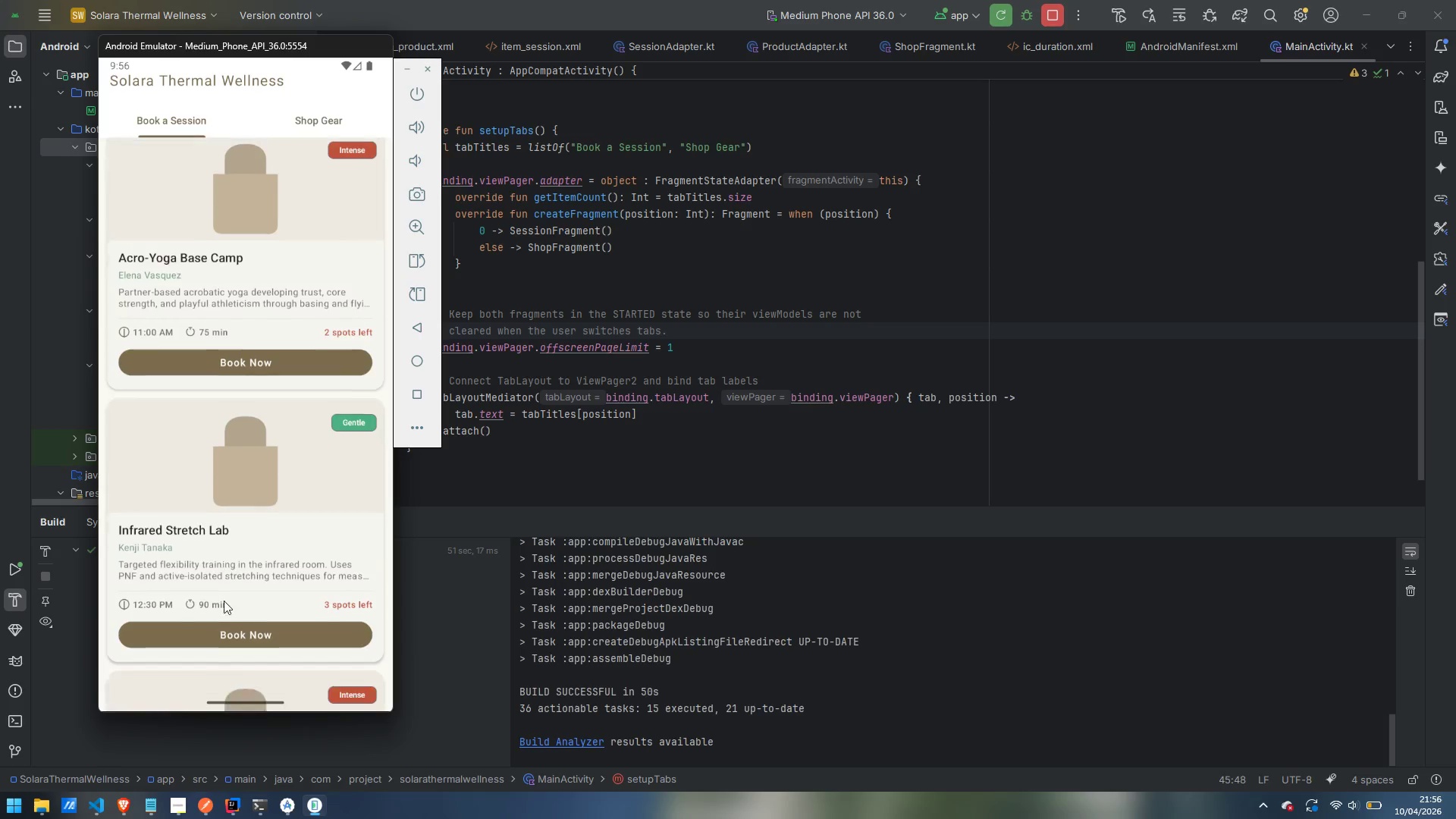 
left_click_drag(start_coordinate=[230, 566], to_coordinate=[221, 259])
 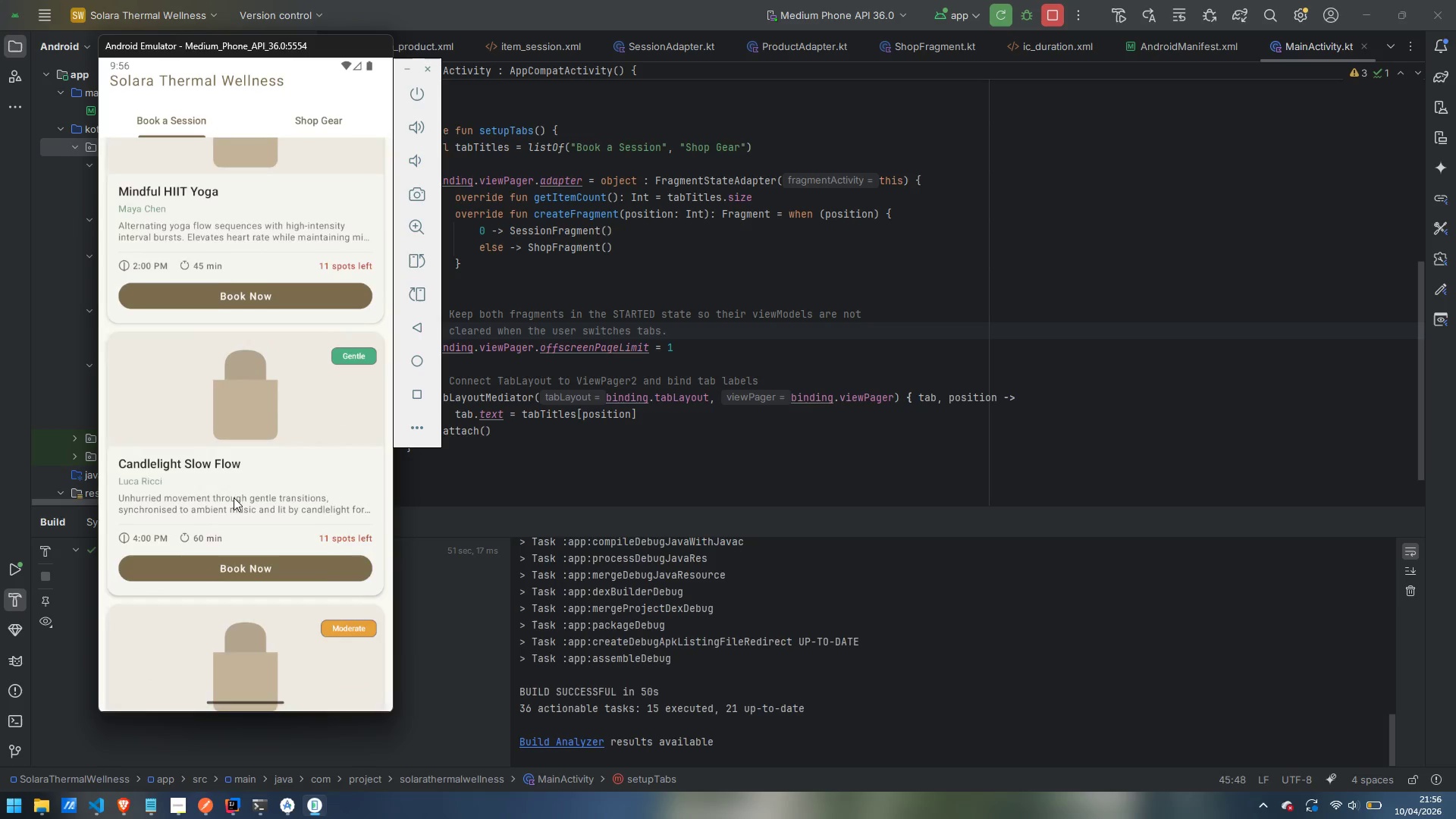 
left_click_drag(start_coordinate=[237, 520], to_coordinate=[225, 221])
 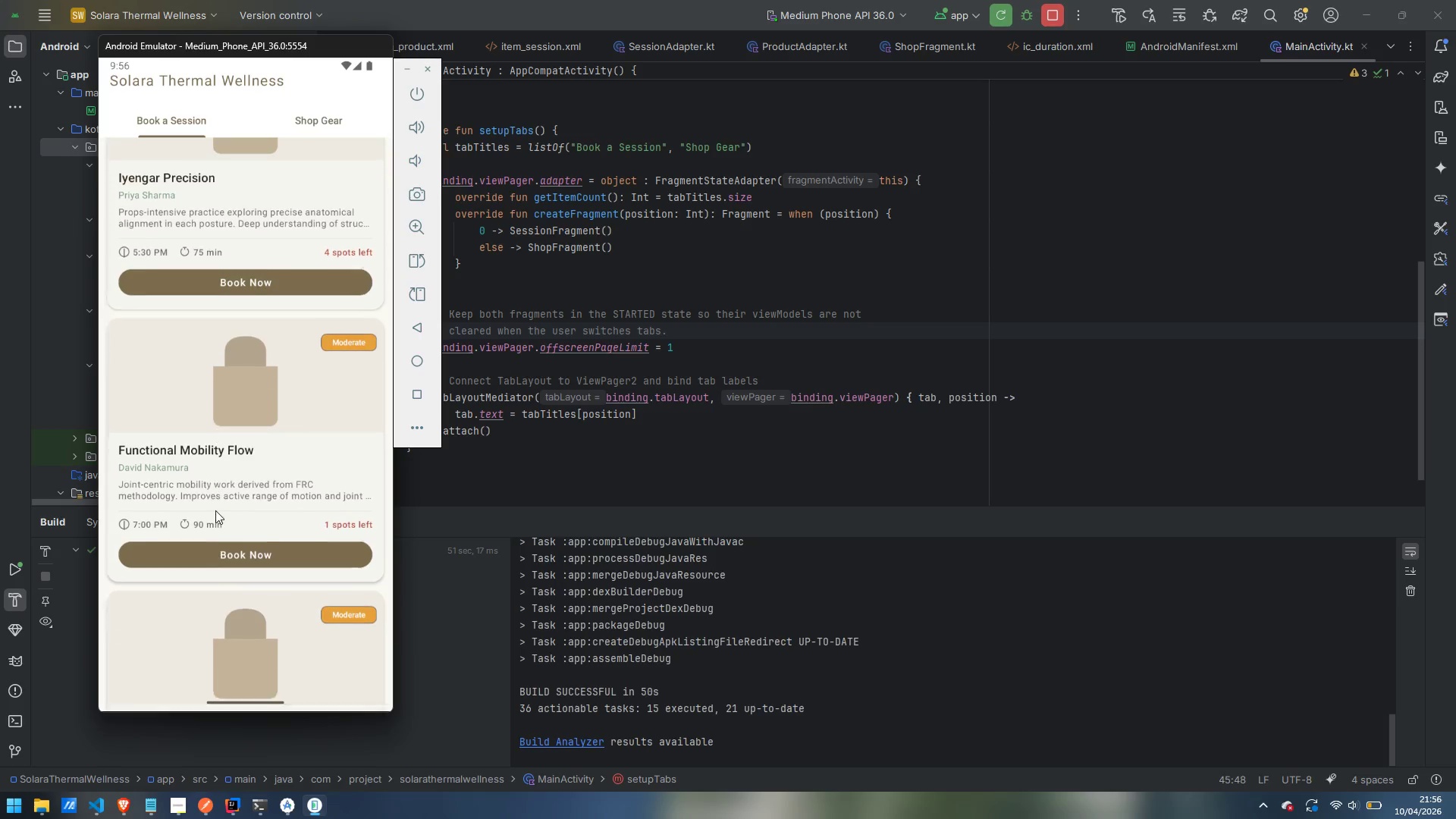 
left_click_drag(start_coordinate=[219, 496], to_coordinate=[215, 136])
 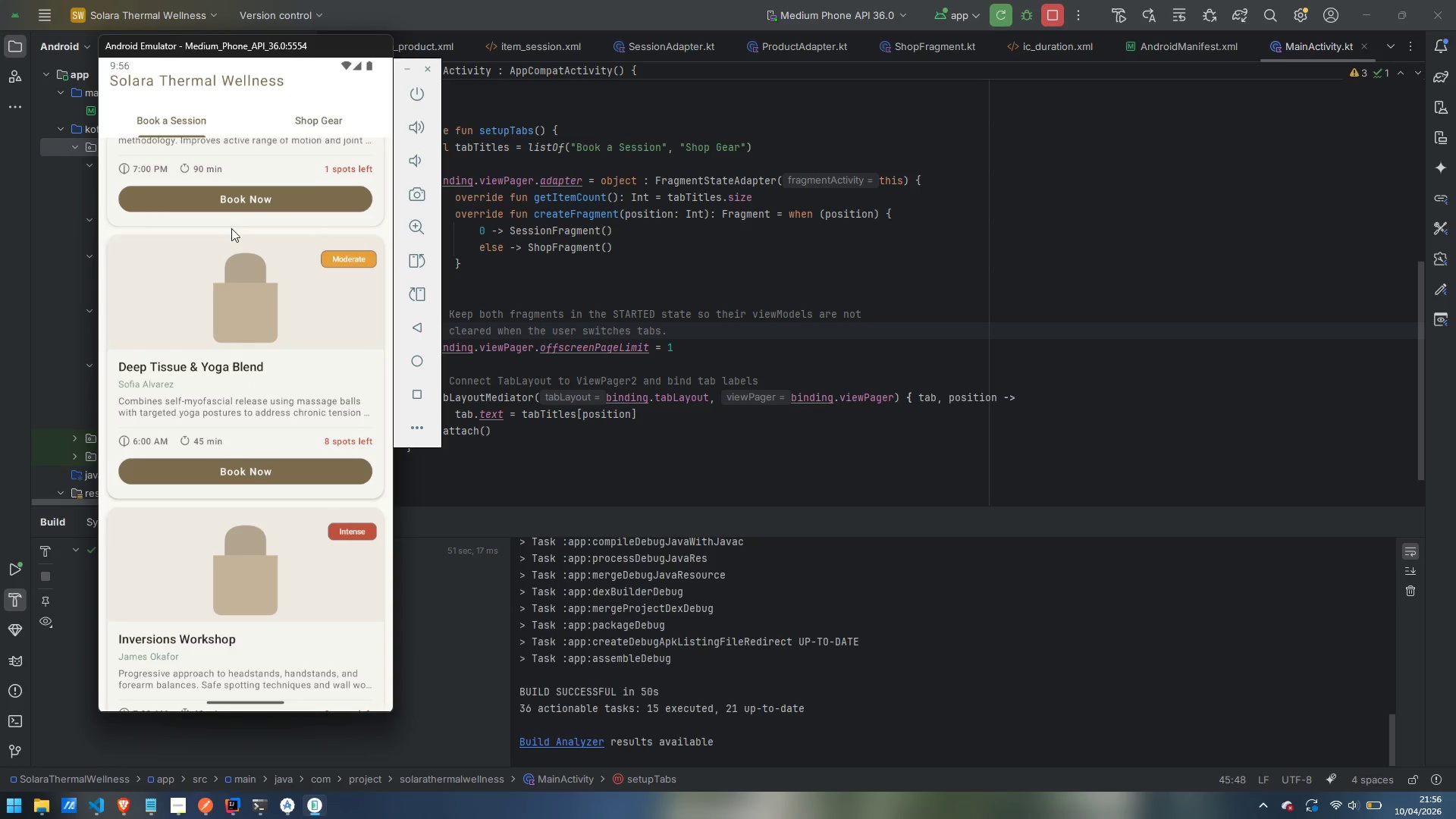 
left_click_drag(start_coordinate=[225, 511], to_coordinate=[237, 227])
 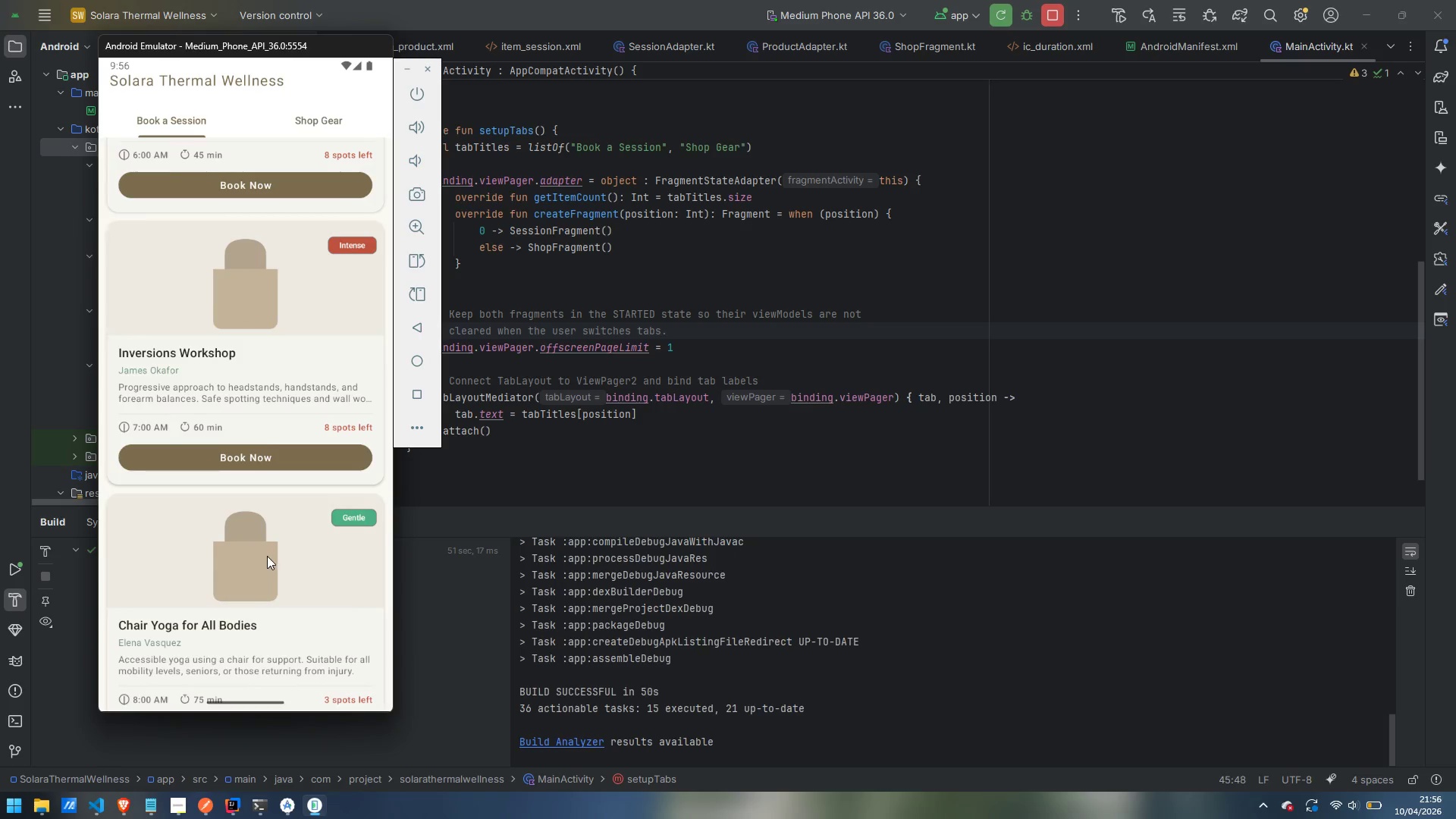 
left_click_drag(start_coordinate=[267, 556], to_coordinate=[252, 243])
 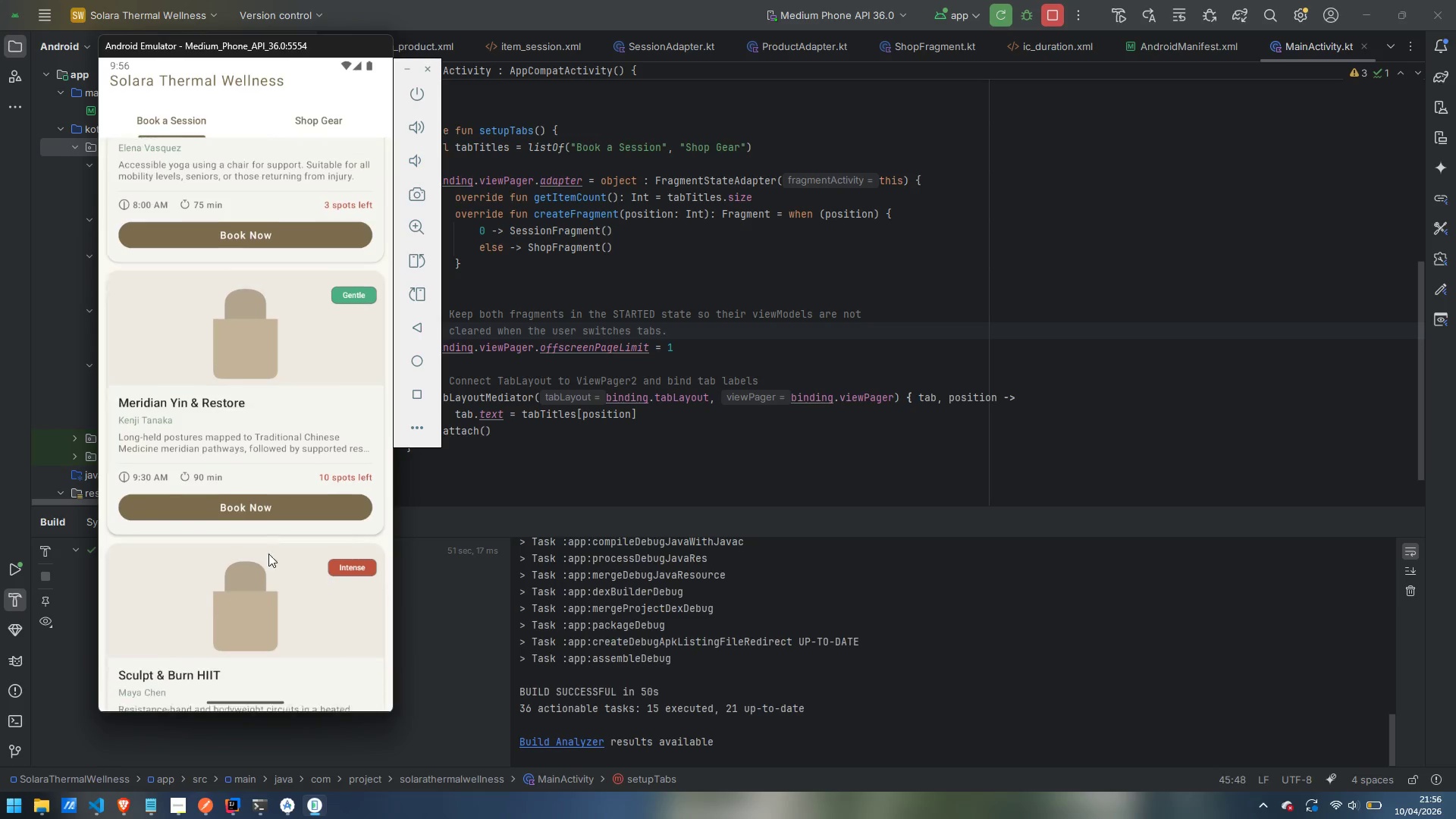 
left_click_drag(start_coordinate=[268, 554], to_coordinate=[262, 174])
 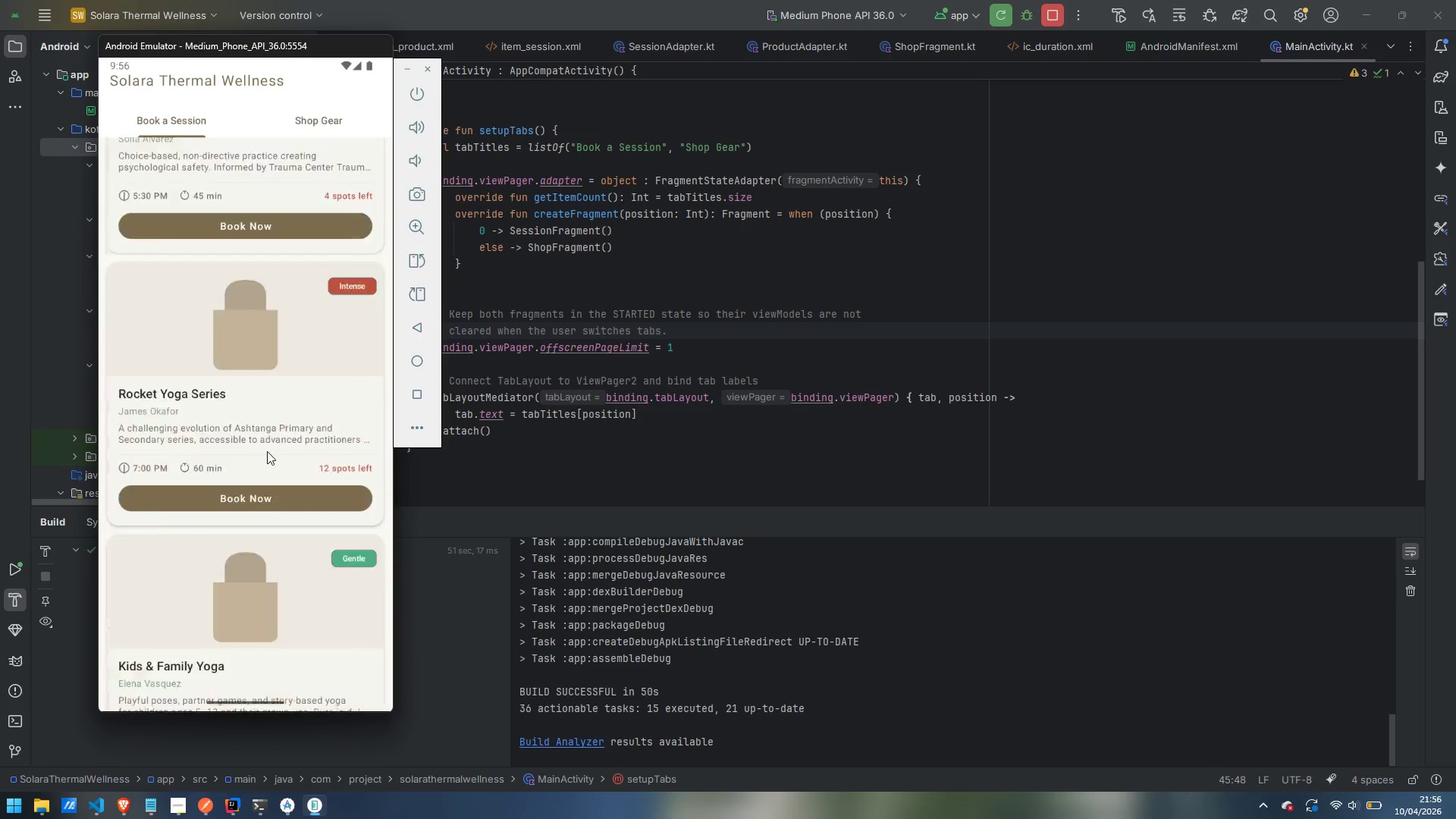 
left_click_drag(start_coordinate=[267, 466], to_coordinate=[296, 0])
 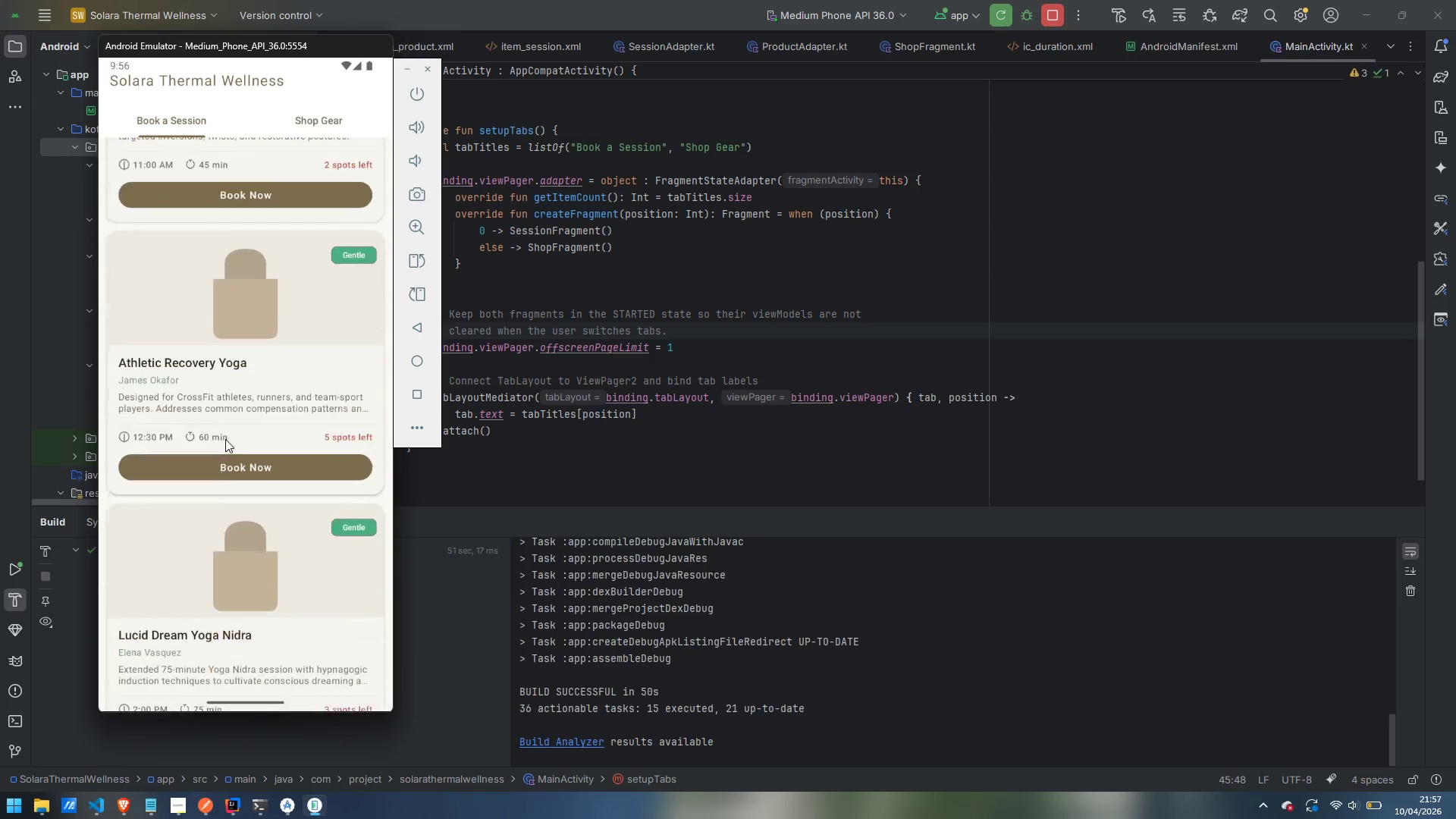 
left_click_drag(start_coordinate=[212, 620], to_coordinate=[234, 107])
 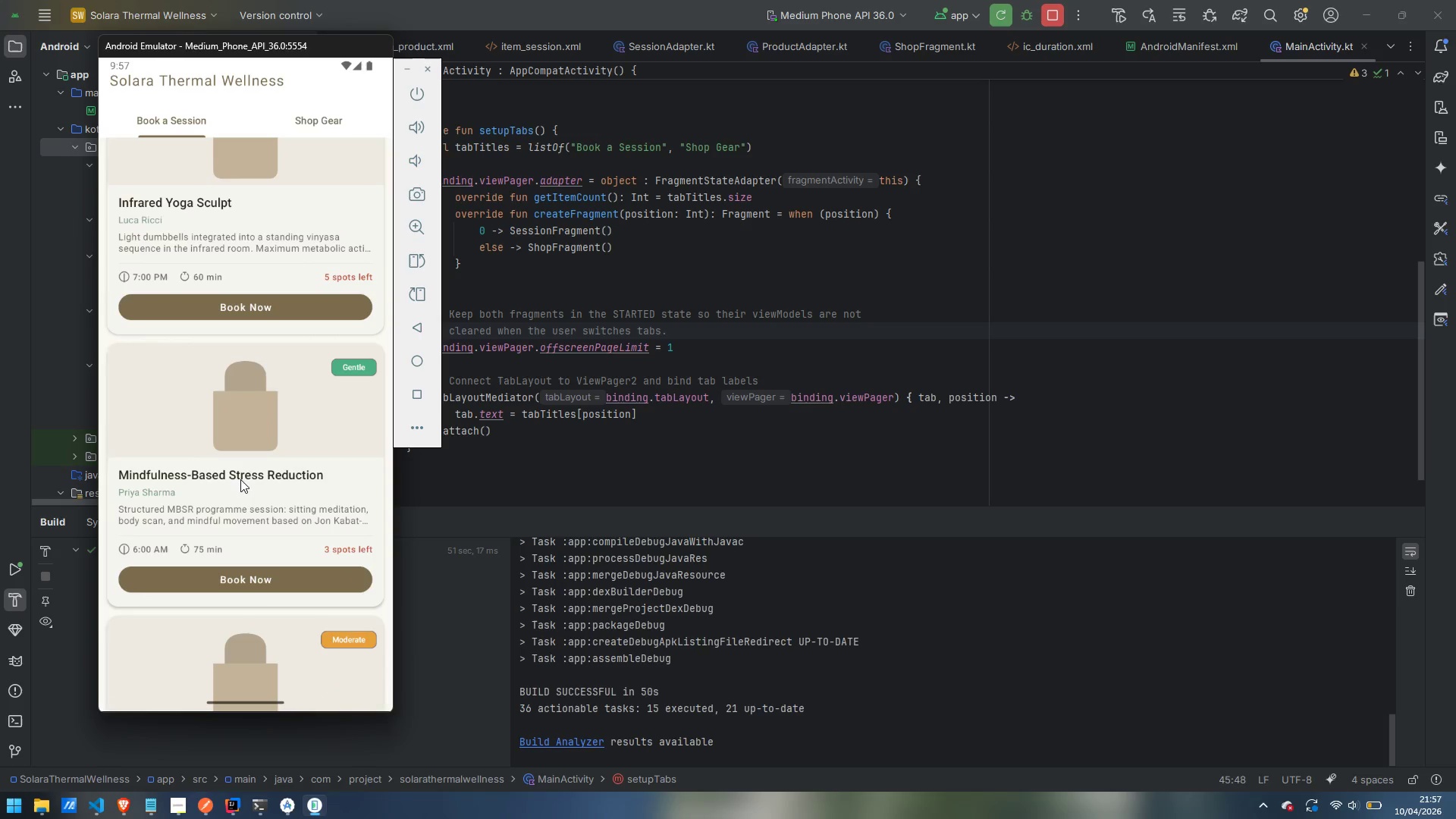 
left_click_drag(start_coordinate=[225, 660], to_coordinate=[201, 227])
 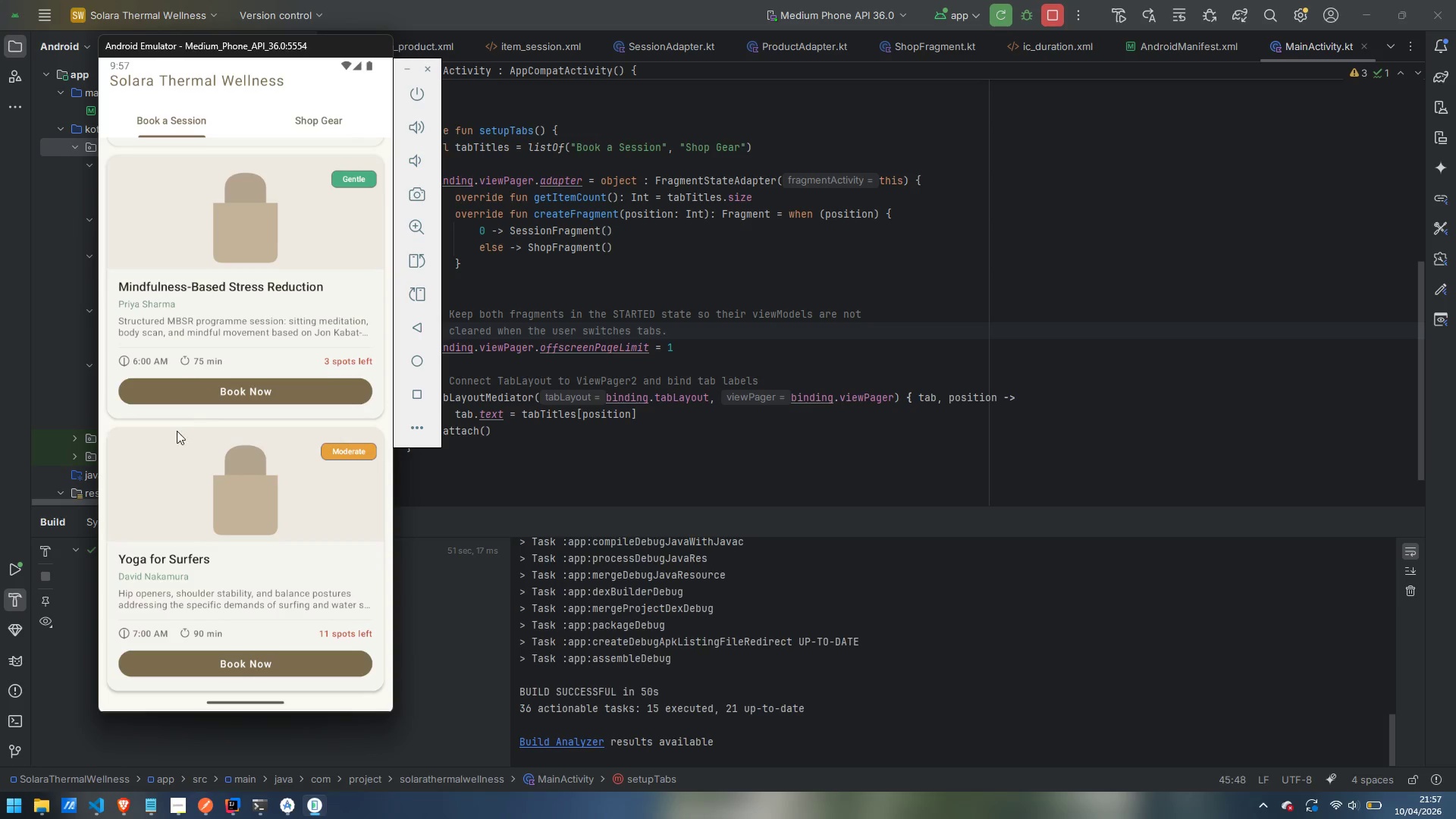 
left_click_drag(start_coordinate=[191, 495], to_coordinate=[181, 101])
 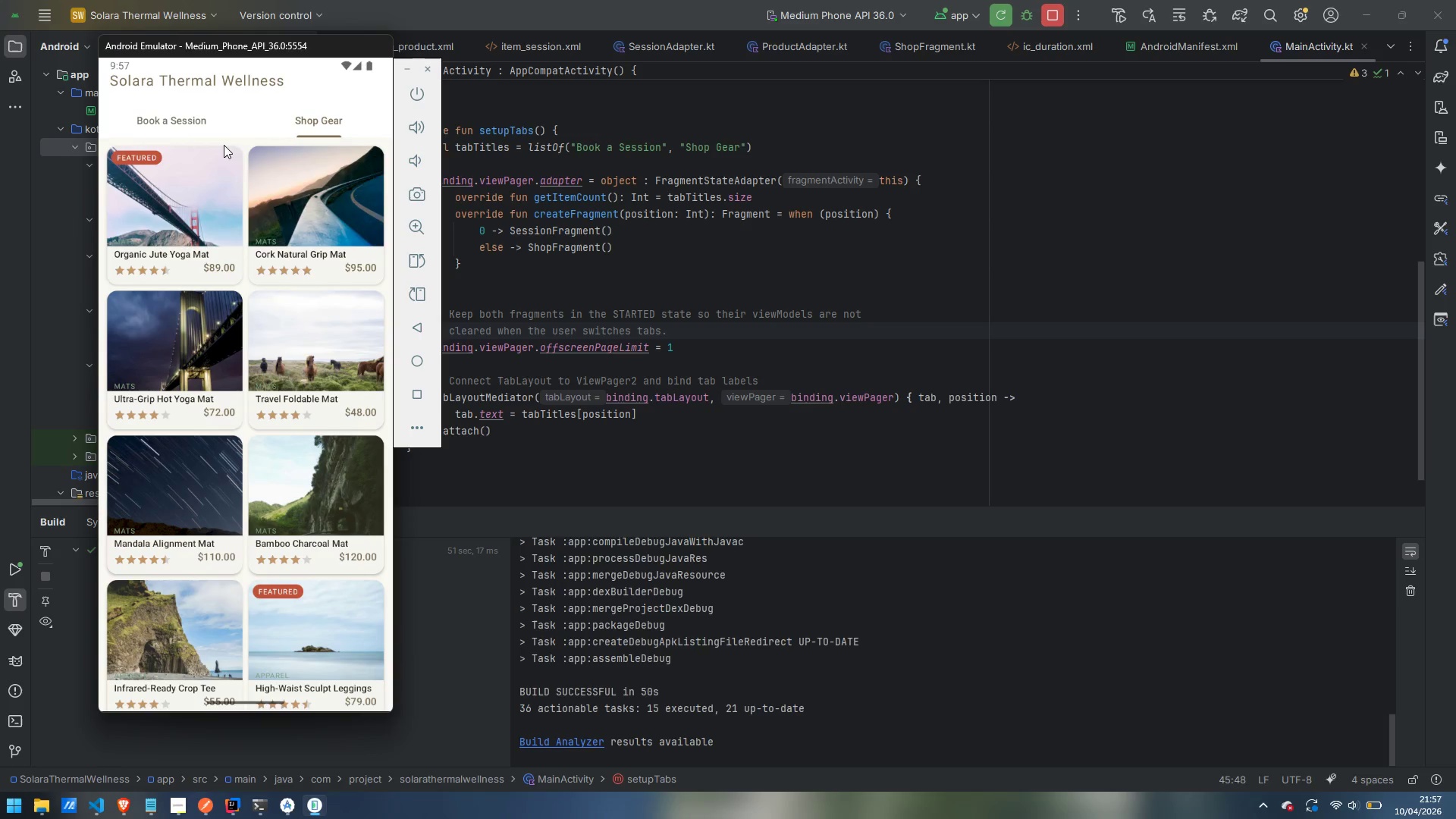 
left_click([180, 118])
 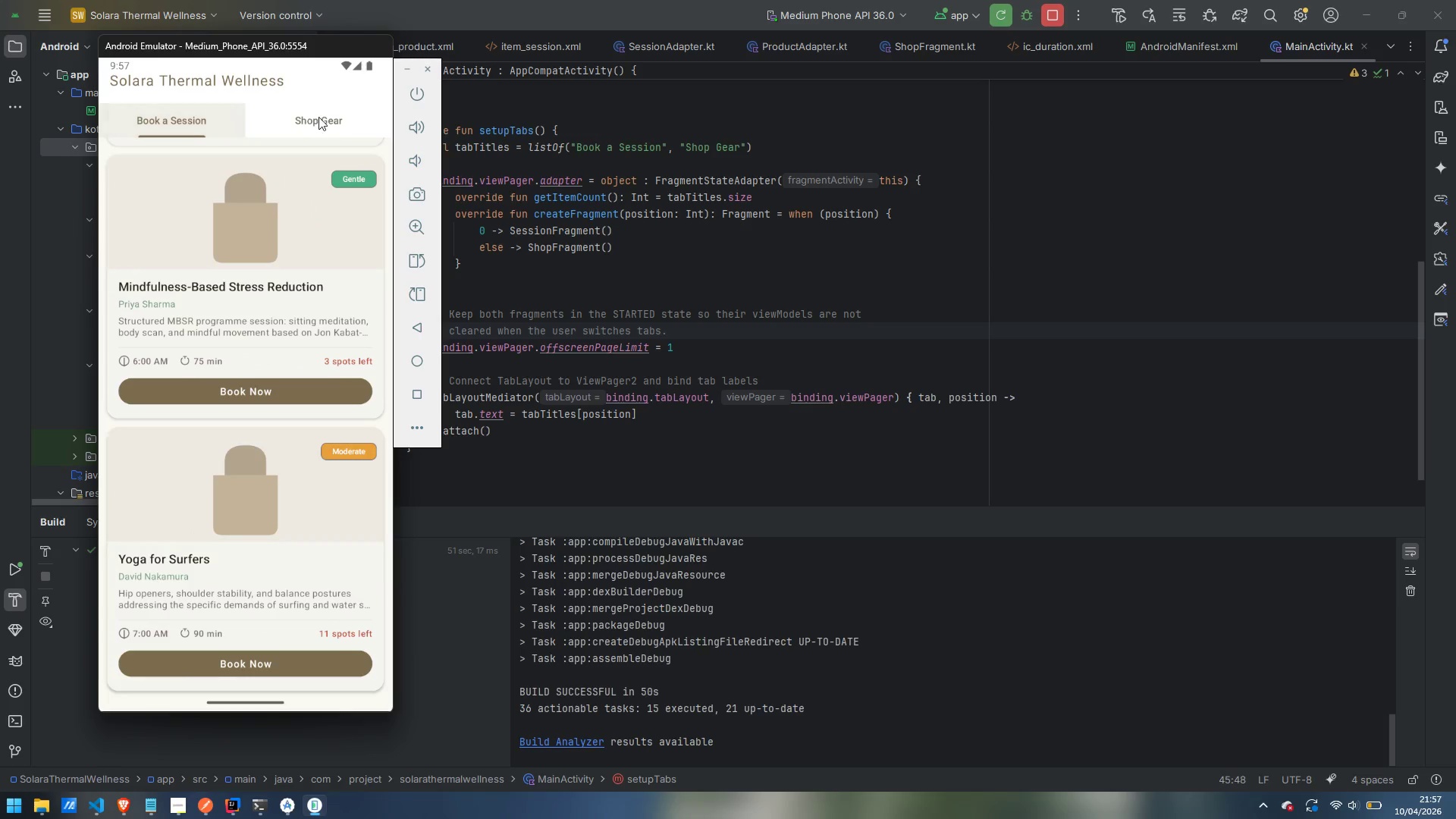 
left_click([321, 117])
 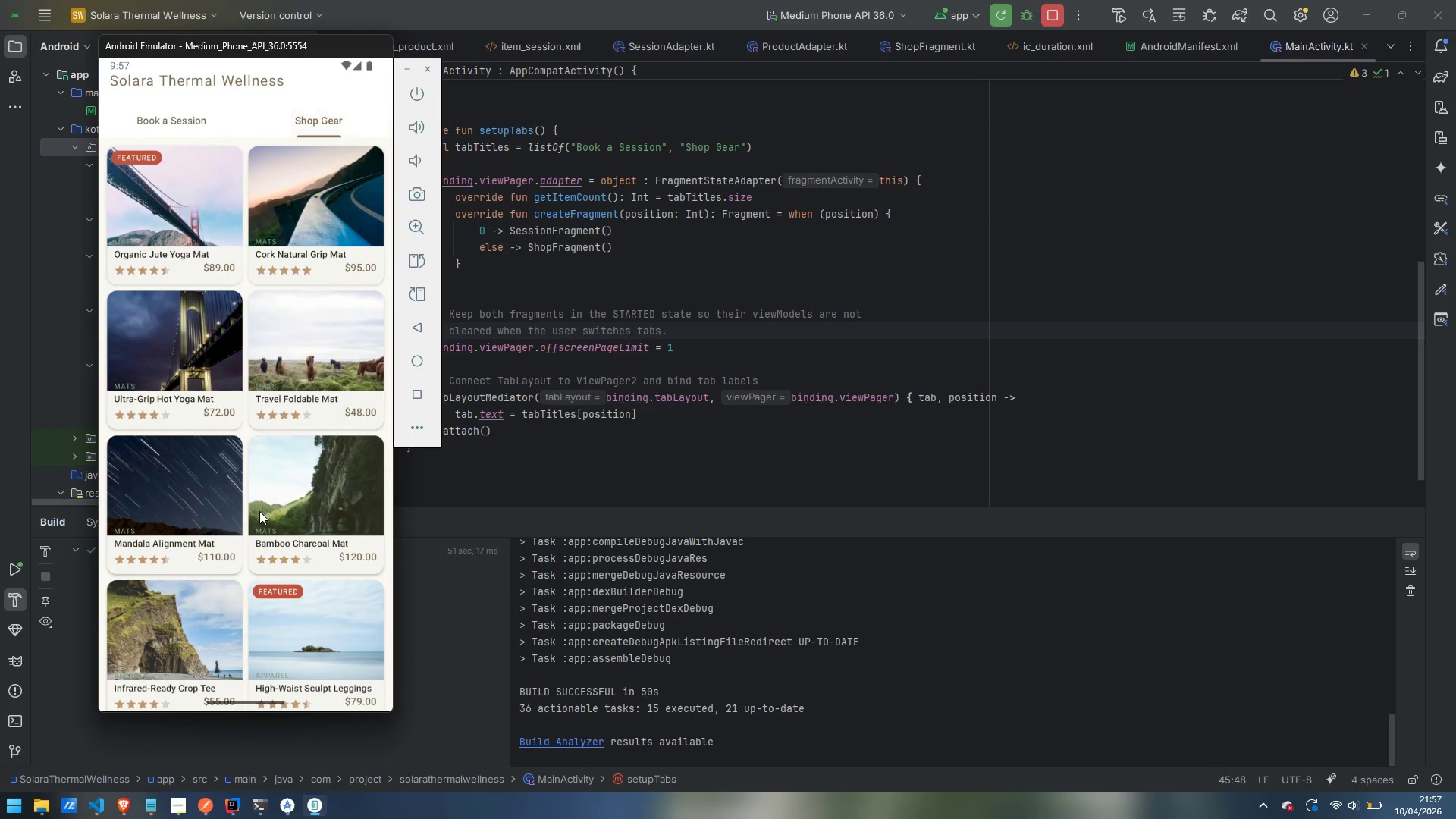 
left_click_drag(start_coordinate=[236, 362], to_coordinate=[243, 537])
 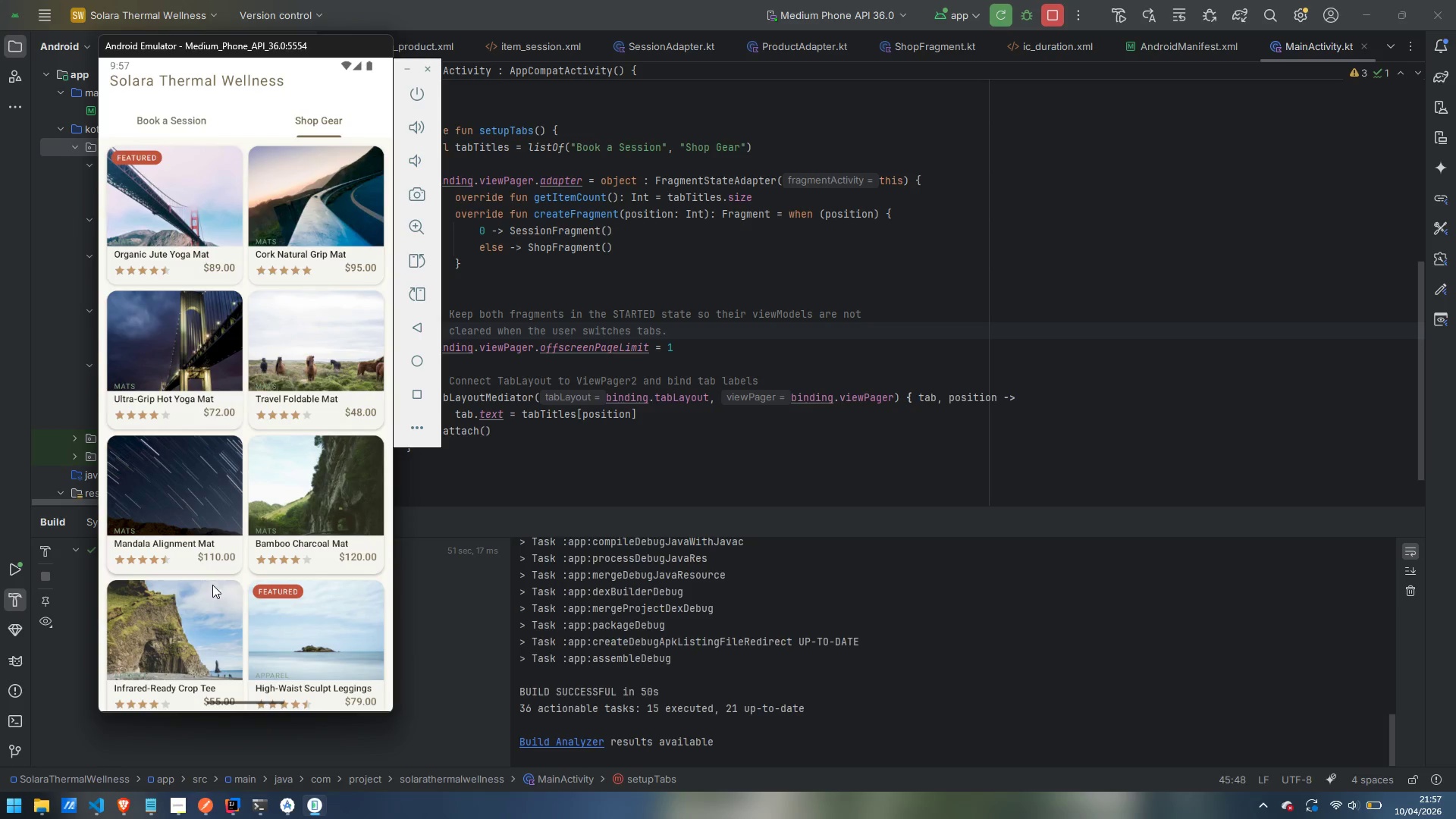 
left_click_drag(start_coordinate=[212, 585], to_coordinate=[212, 42])
 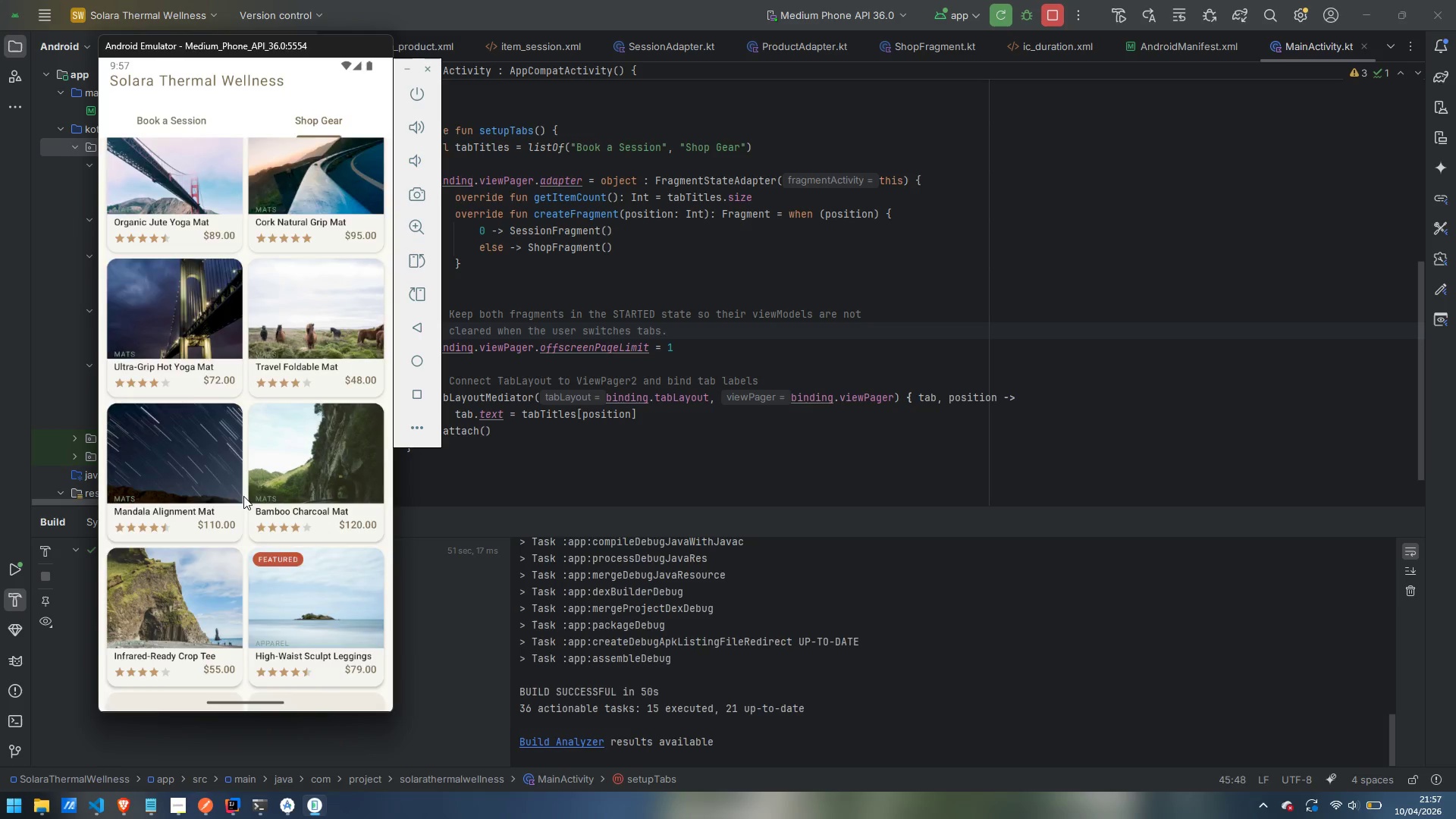 
left_click_drag(start_coordinate=[246, 522], to_coordinate=[280, 160])
 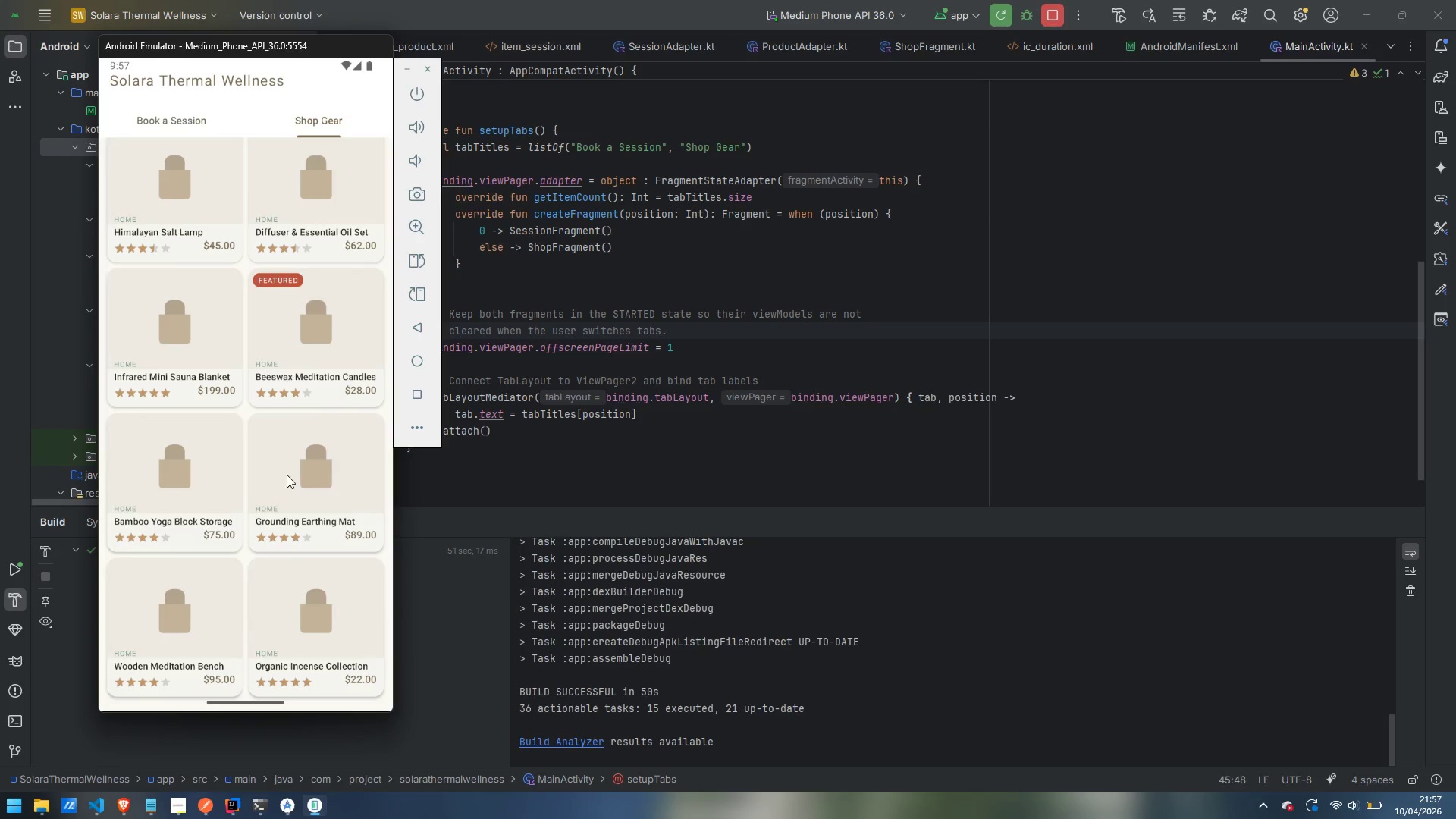 
left_click_drag(start_coordinate=[286, 504], to_coordinate=[262, 182])
 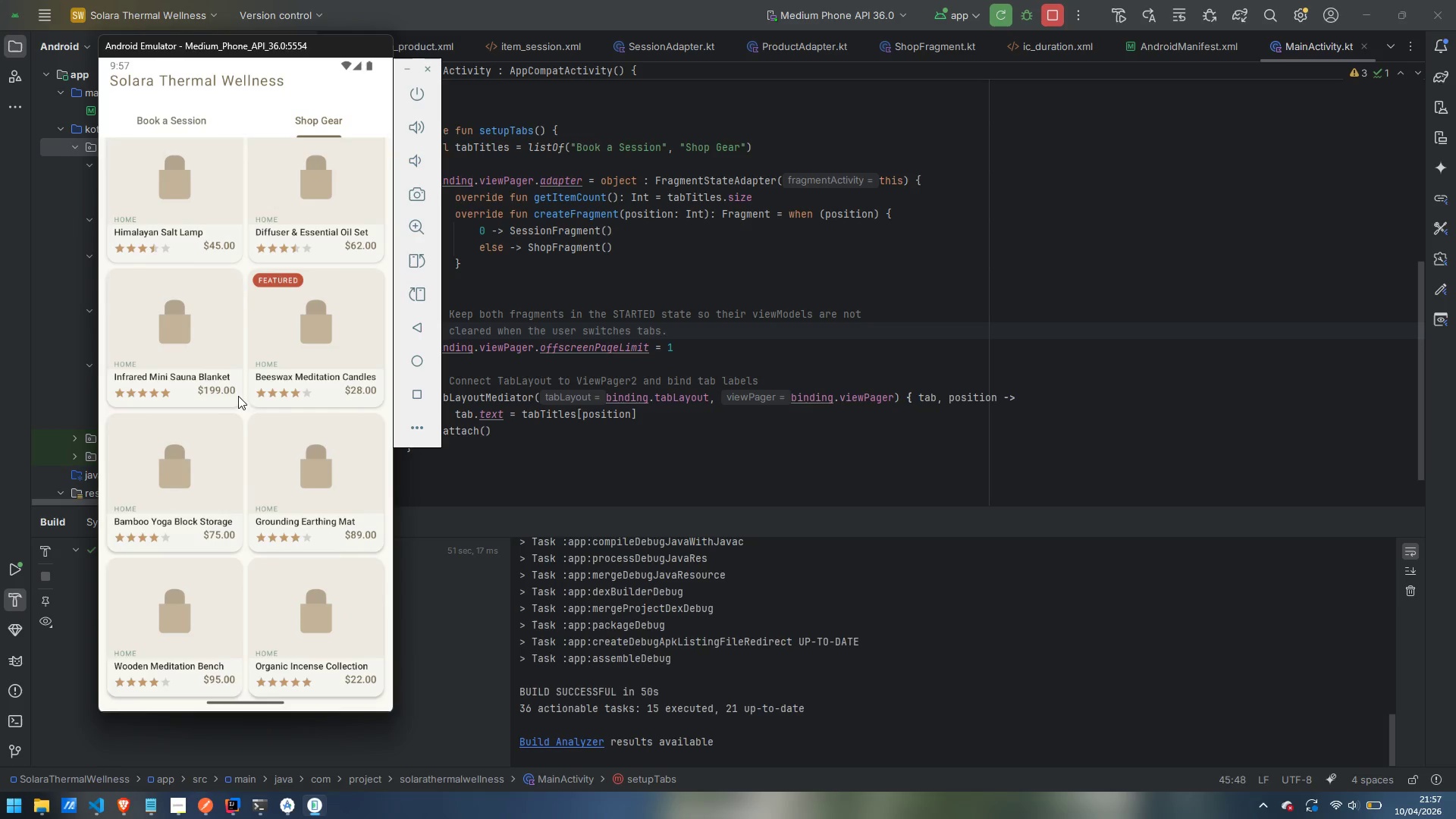 
left_click_drag(start_coordinate=[242, 395], to_coordinate=[256, 124])
 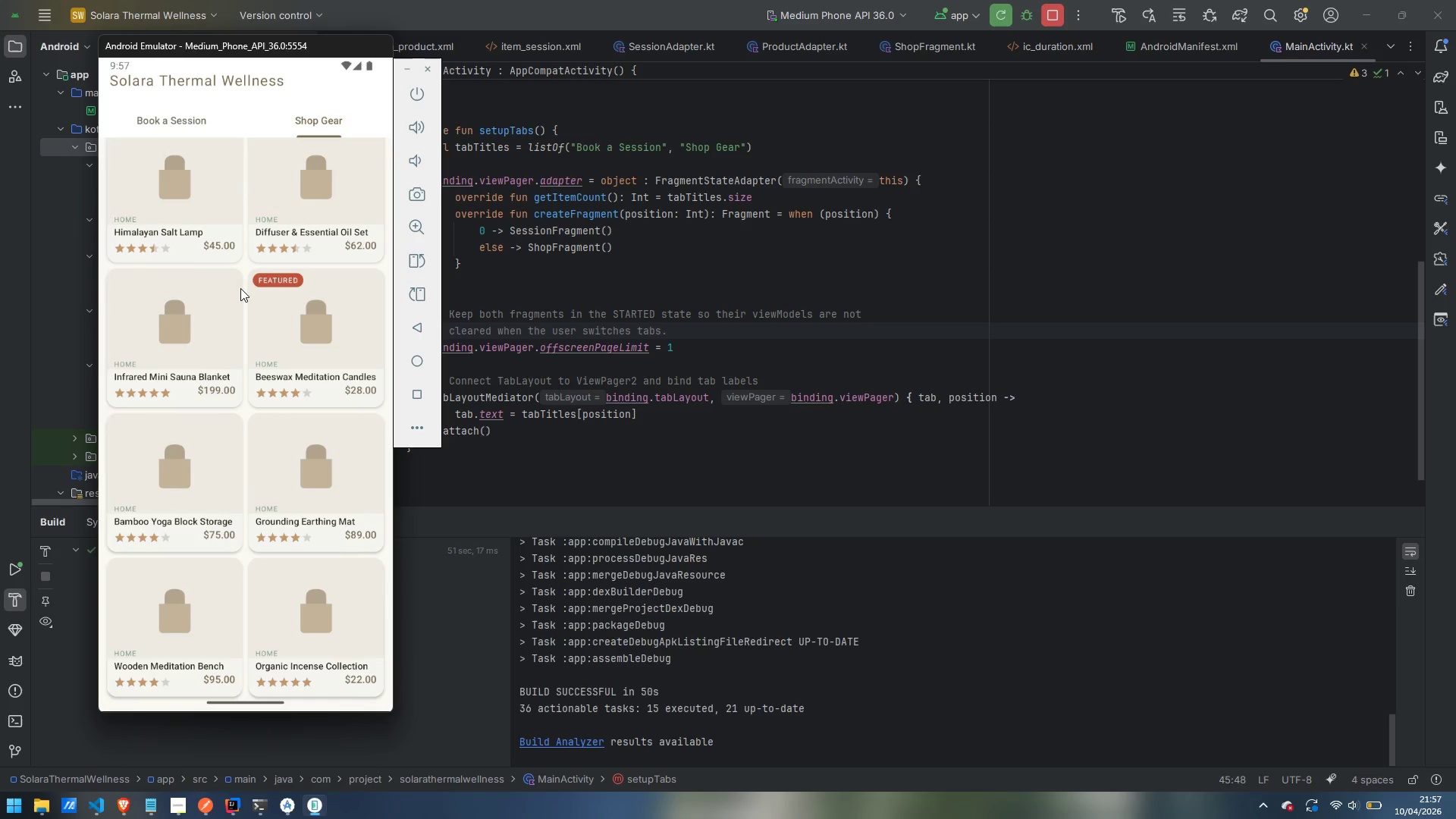 
left_click_drag(start_coordinate=[240, 288], to_coordinate=[213, 271])
 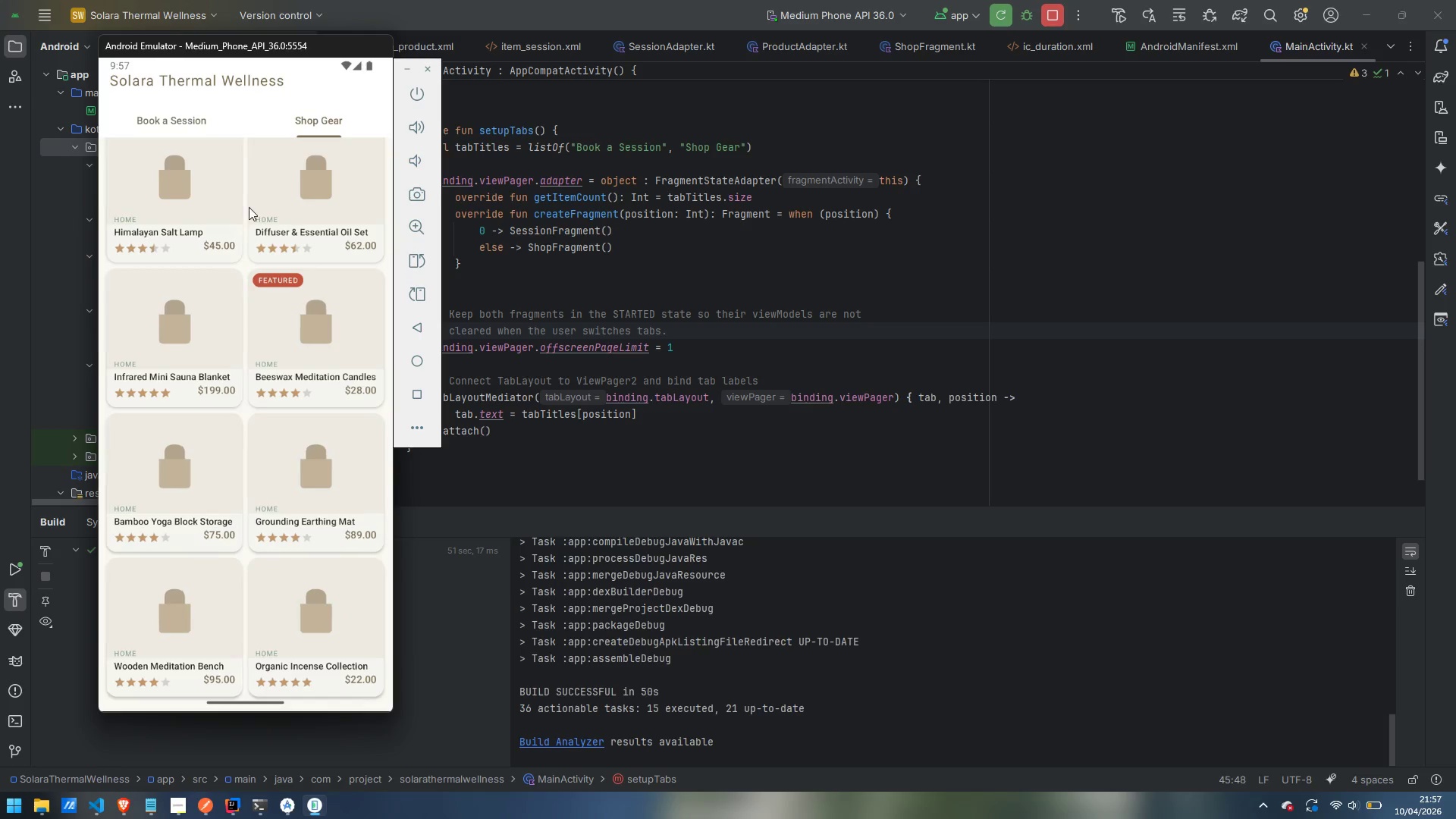 
left_click_drag(start_coordinate=[249, 207], to_coordinate=[253, 425])
 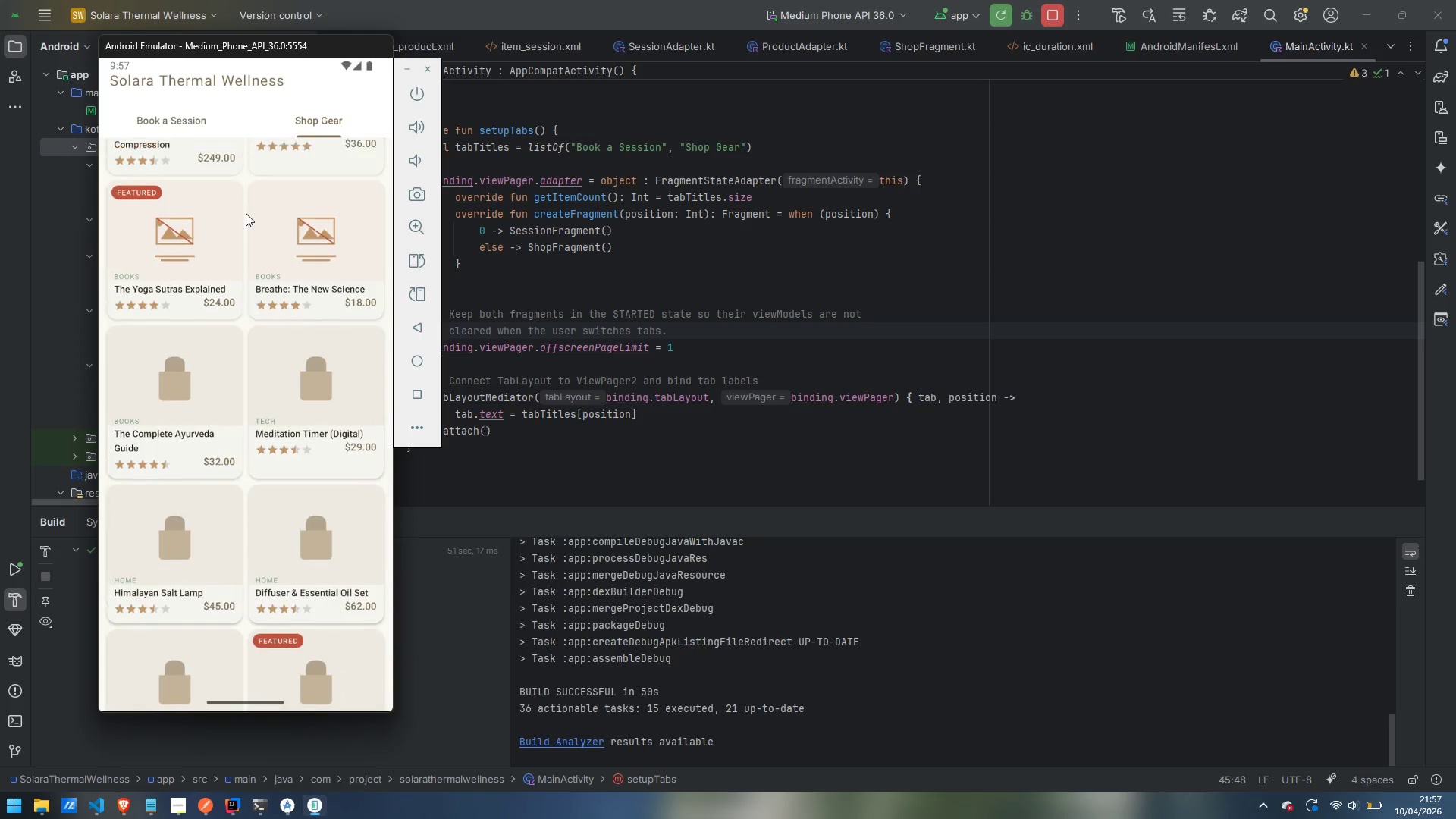 
left_click_drag(start_coordinate=[248, 195], to_coordinate=[240, 548])
 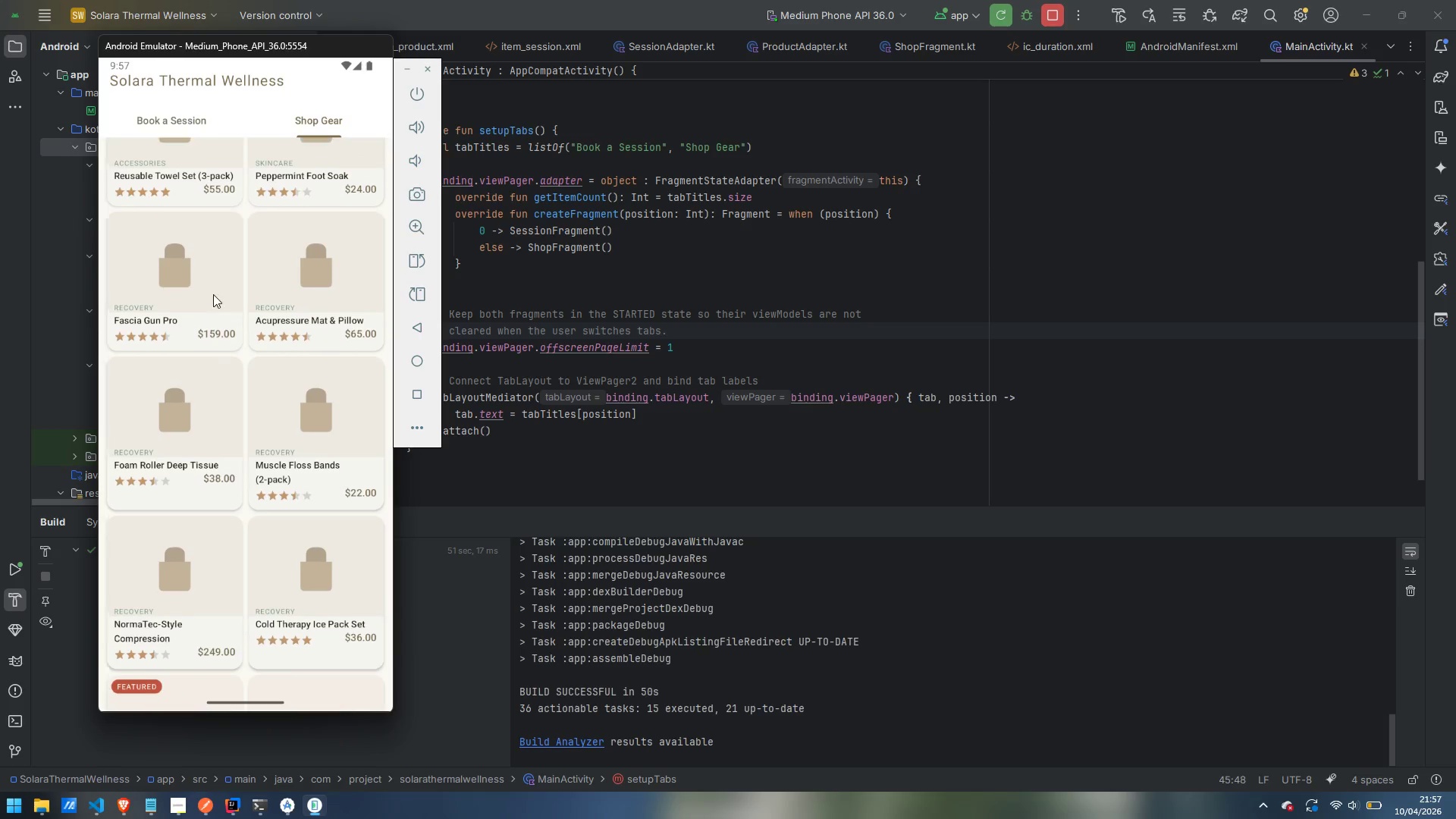 
left_click_drag(start_coordinate=[214, 229], to_coordinate=[290, 613])
 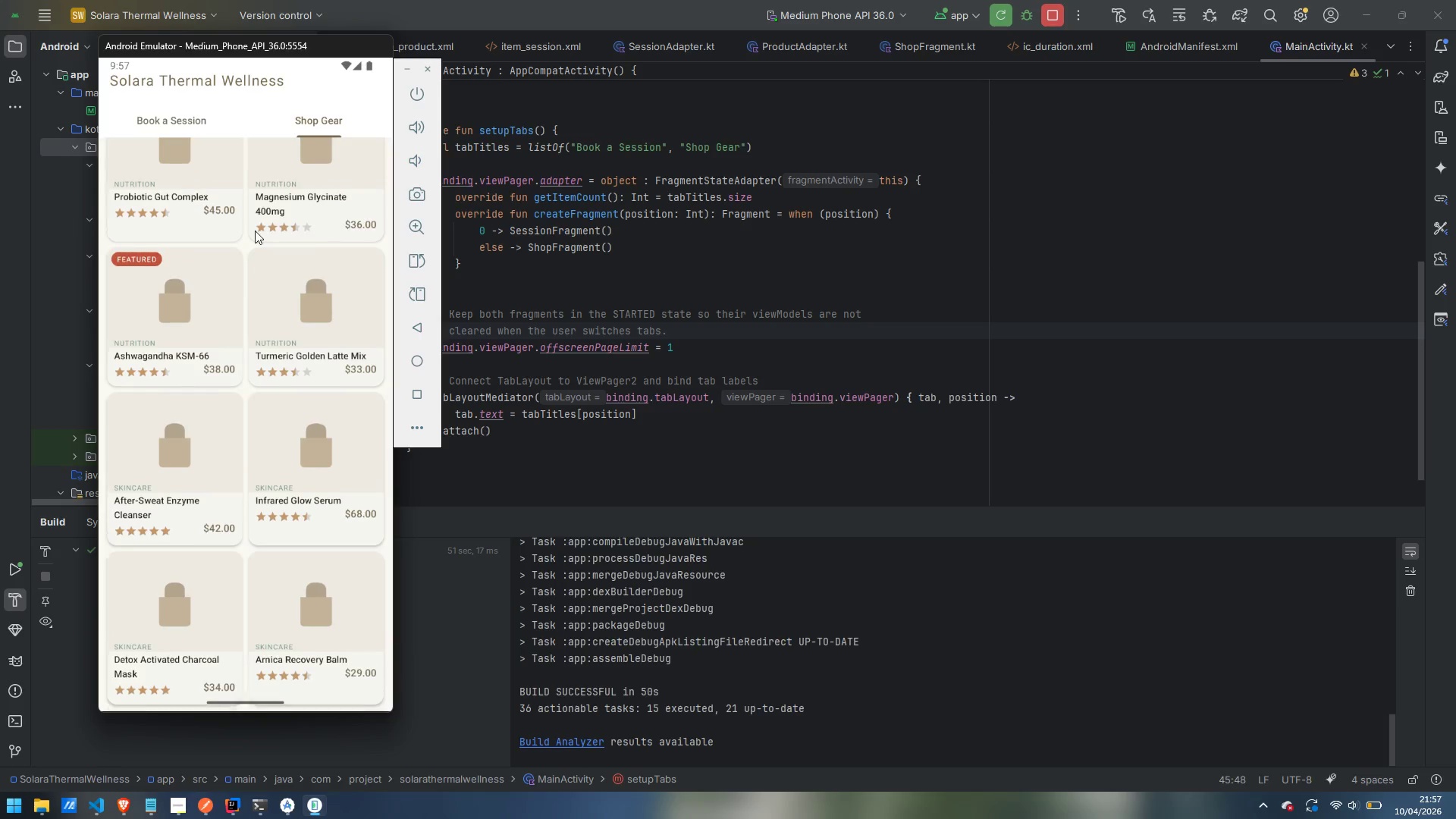 
left_click_drag(start_coordinate=[255, 230], to_coordinate=[305, 658])
 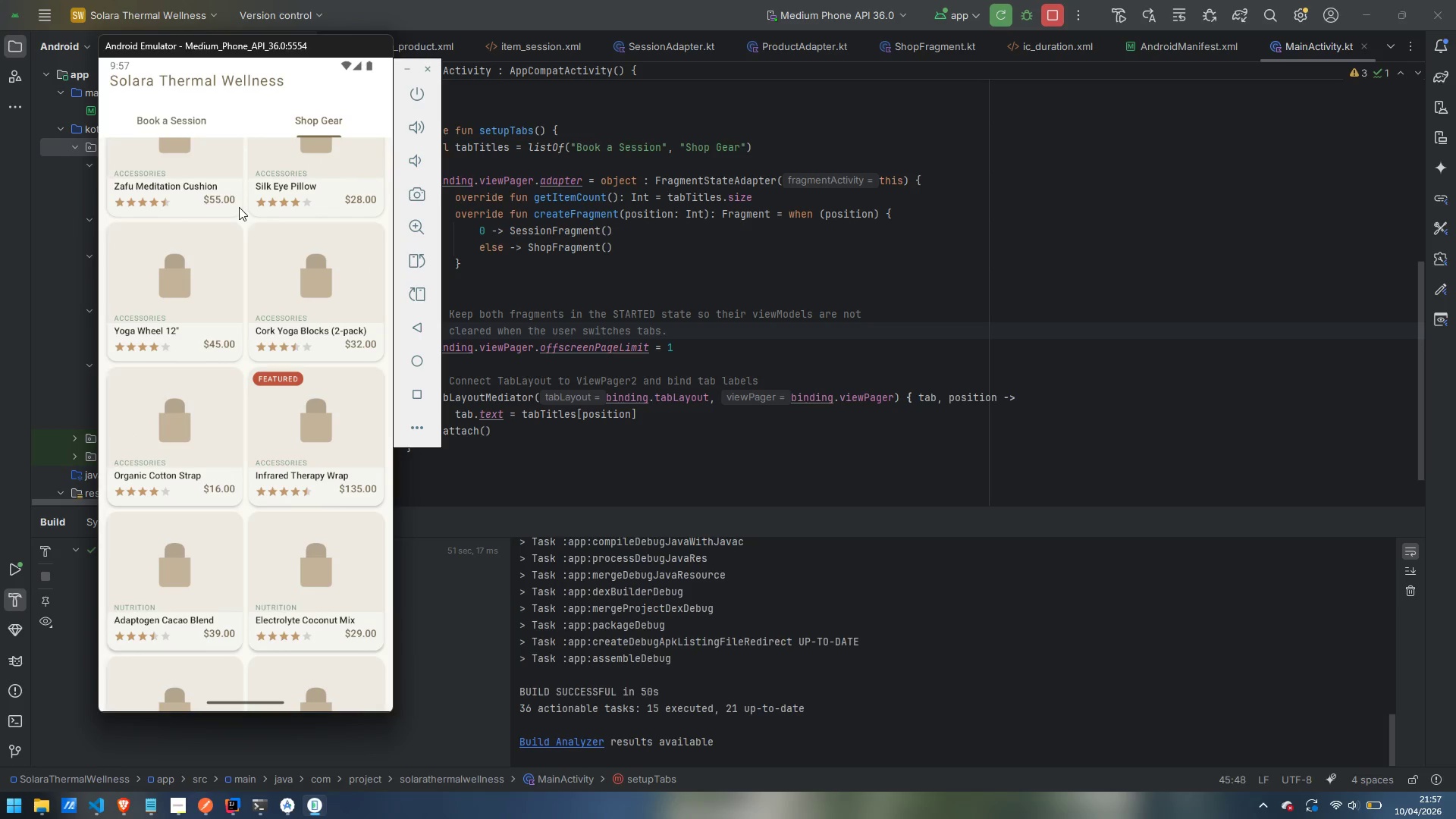 
left_click_drag(start_coordinate=[232, 180], to_coordinate=[245, 457])
 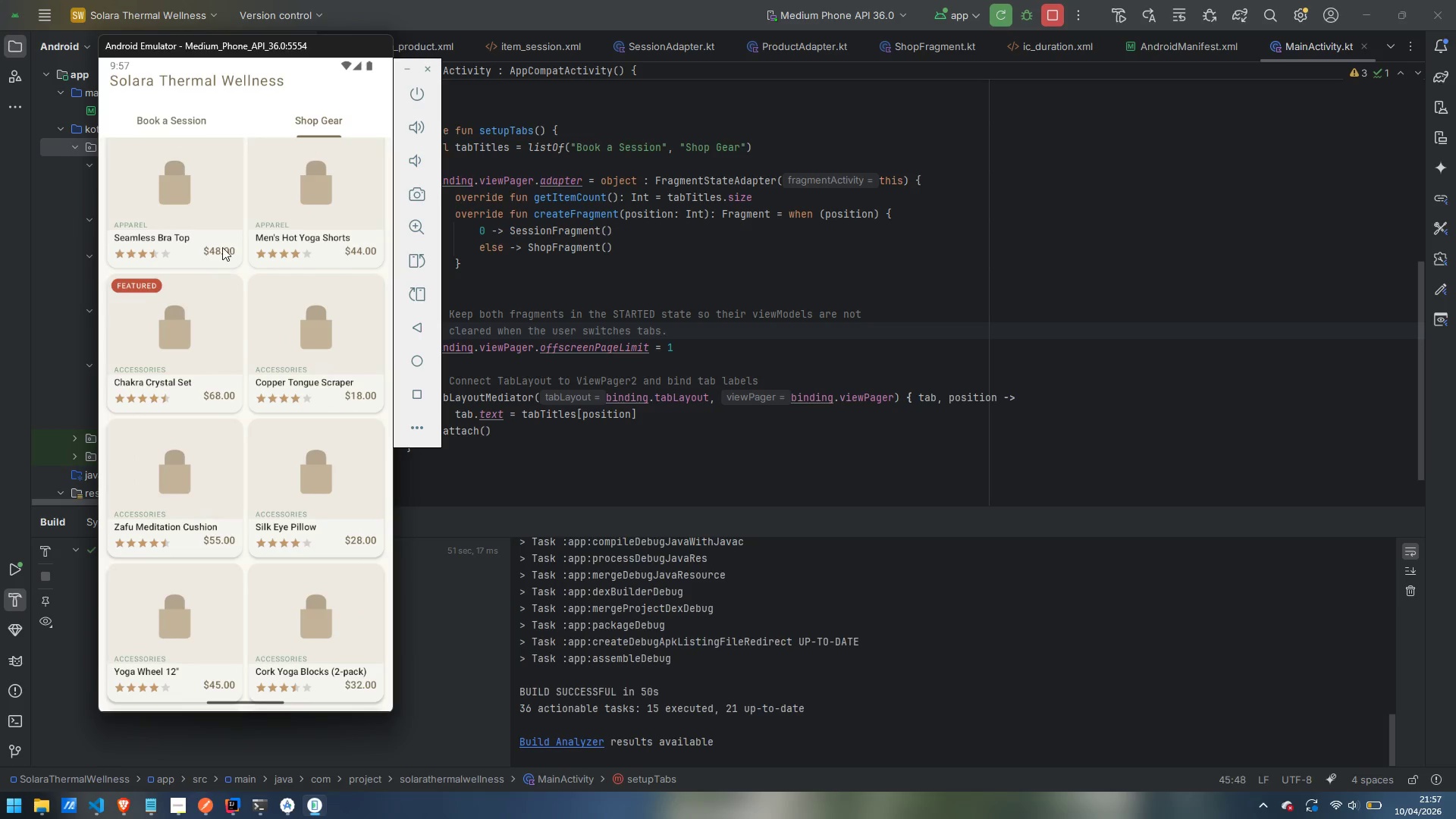 
left_click_drag(start_coordinate=[224, 250], to_coordinate=[228, 548])
 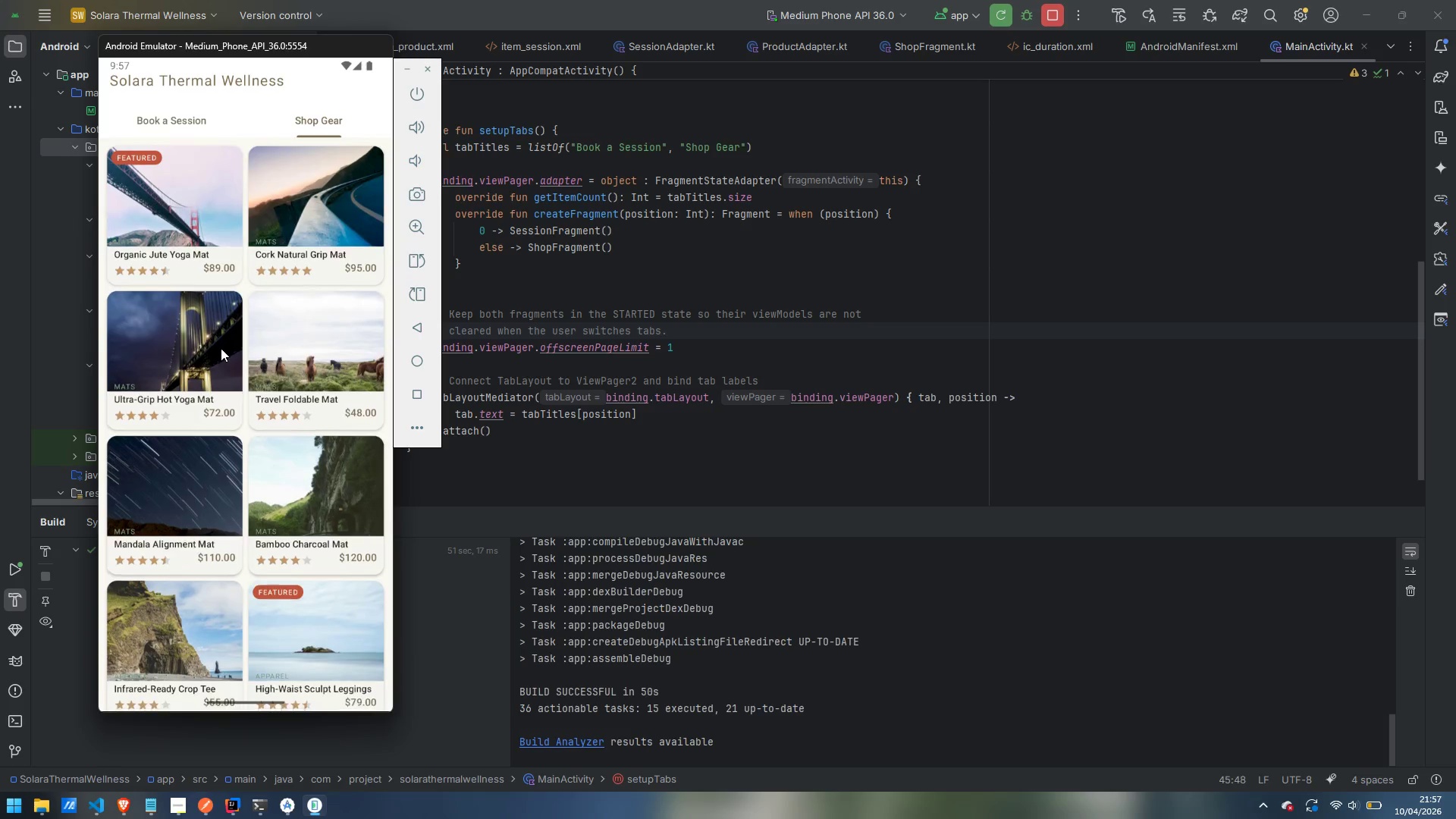 
left_click_drag(start_coordinate=[237, 281], to_coordinate=[234, 496])
 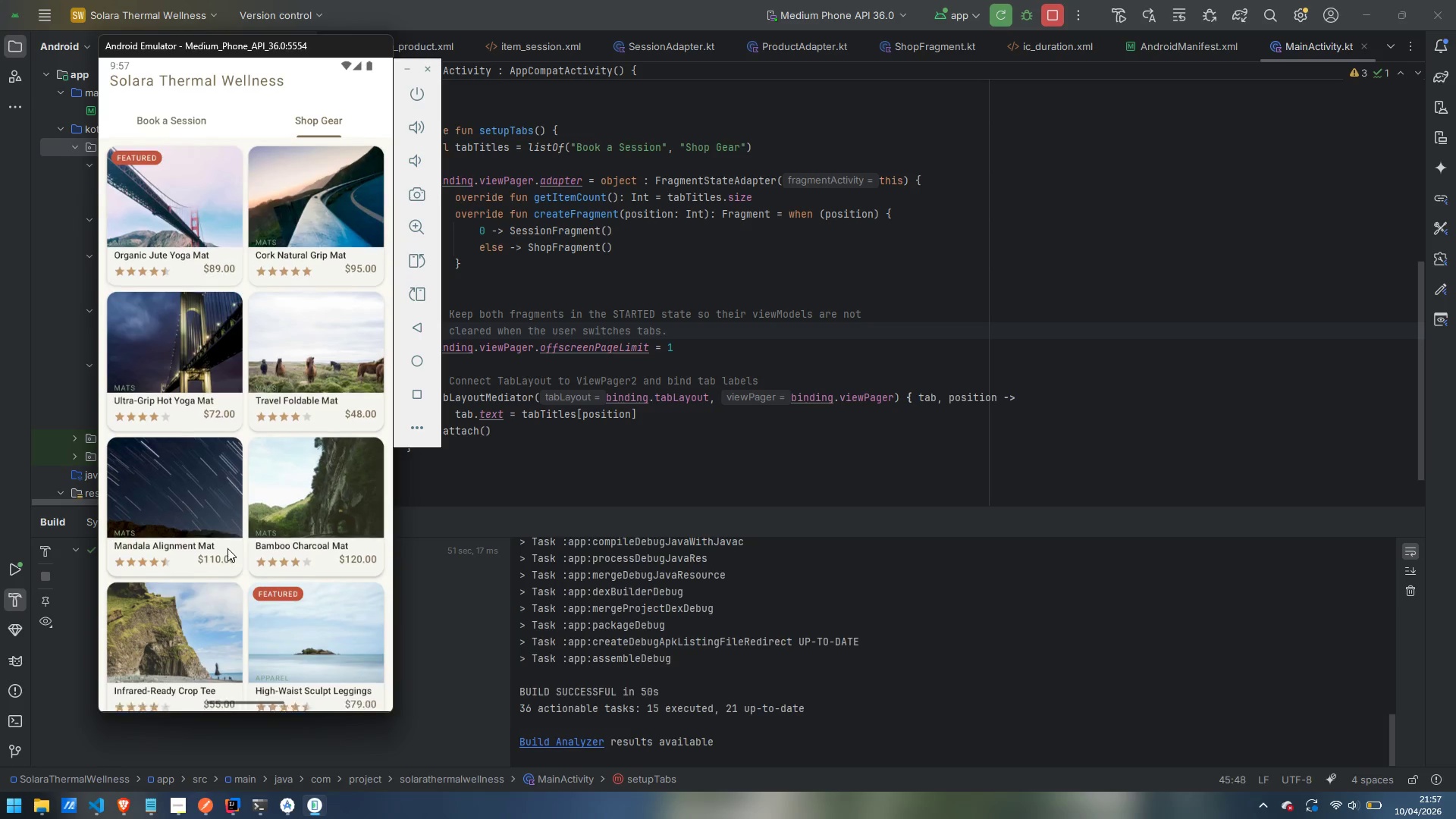 
left_click_drag(start_coordinate=[228, 546], to_coordinate=[262, 213])
 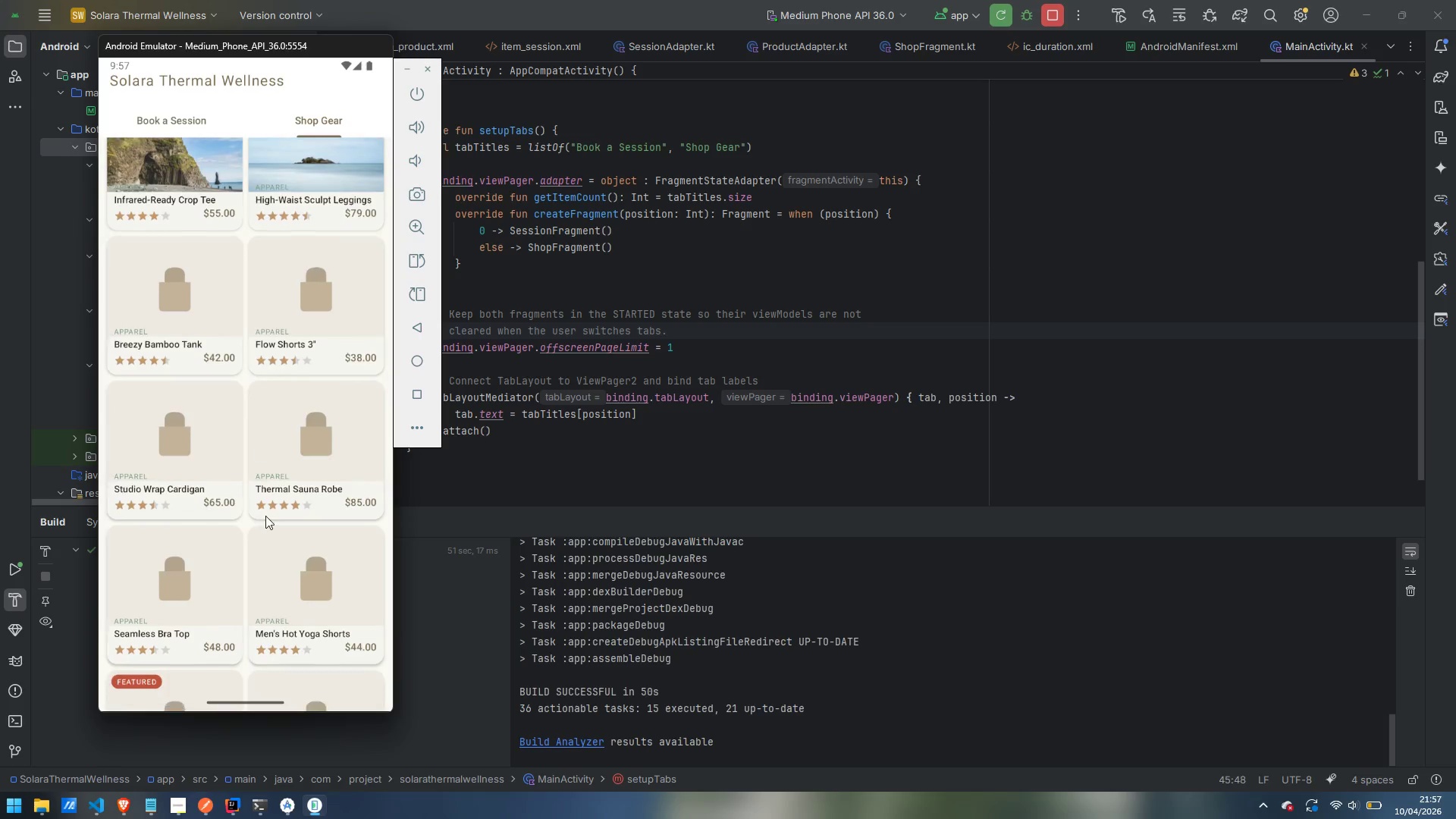 
left_click_drag(start_coordinate=[268, 535], to_coordinate=[260, 172])
 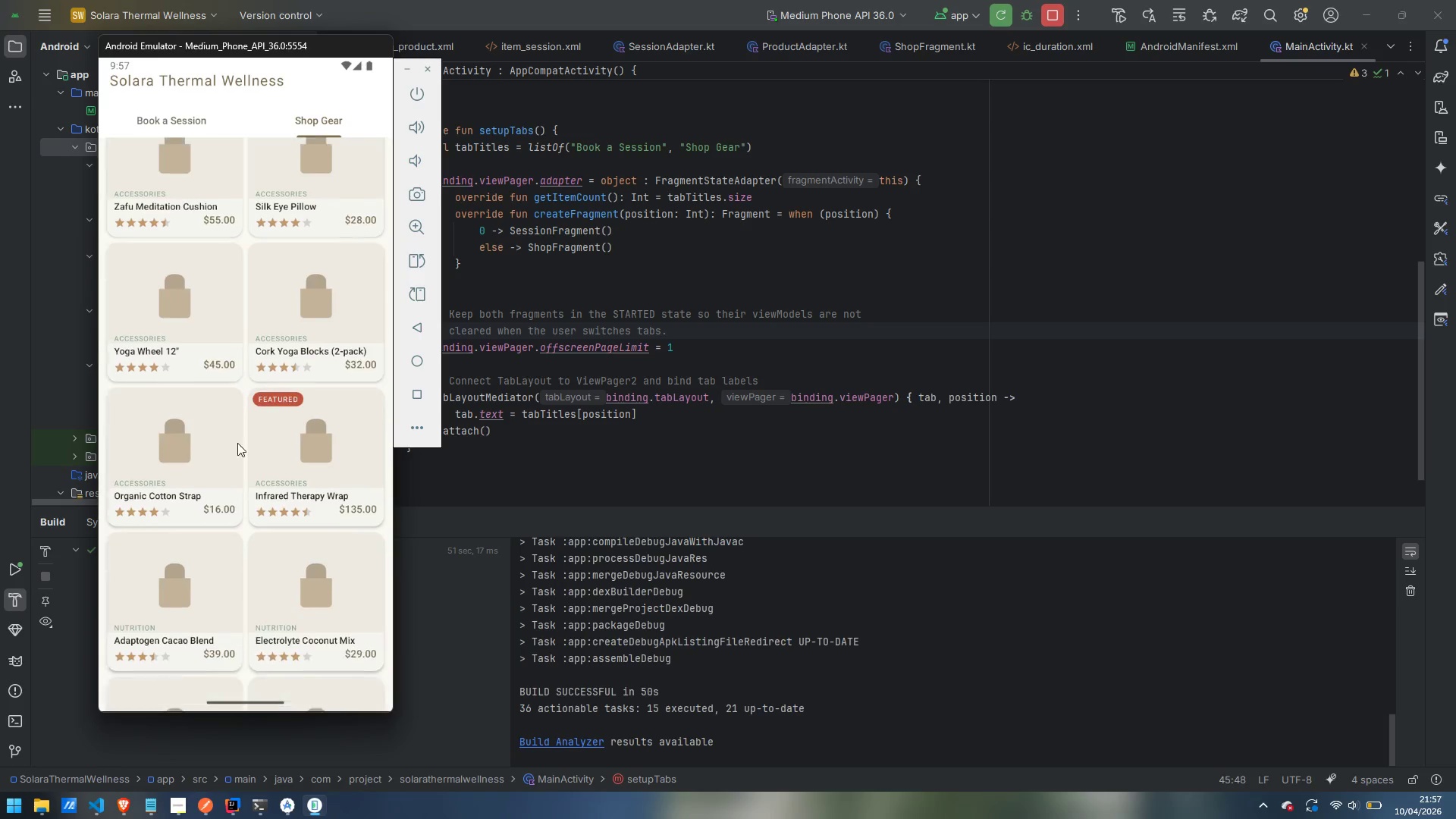 
left_click_drag(start_coordinate=[237, 446], to_coordinate=[232, 101])
 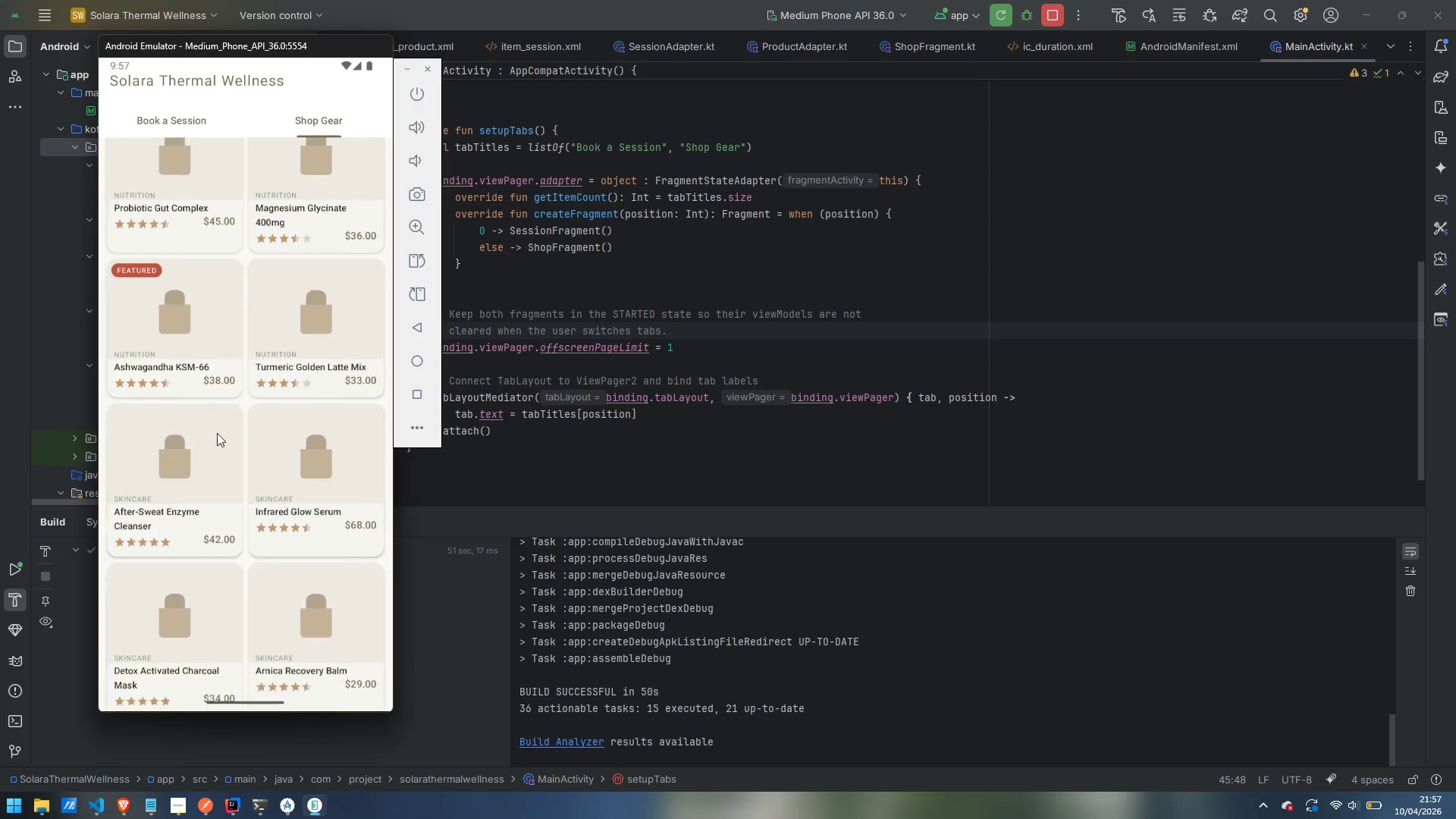 
left_click_drag(start_coordinate=[217, 433], to_coordinate=[218, 101])
 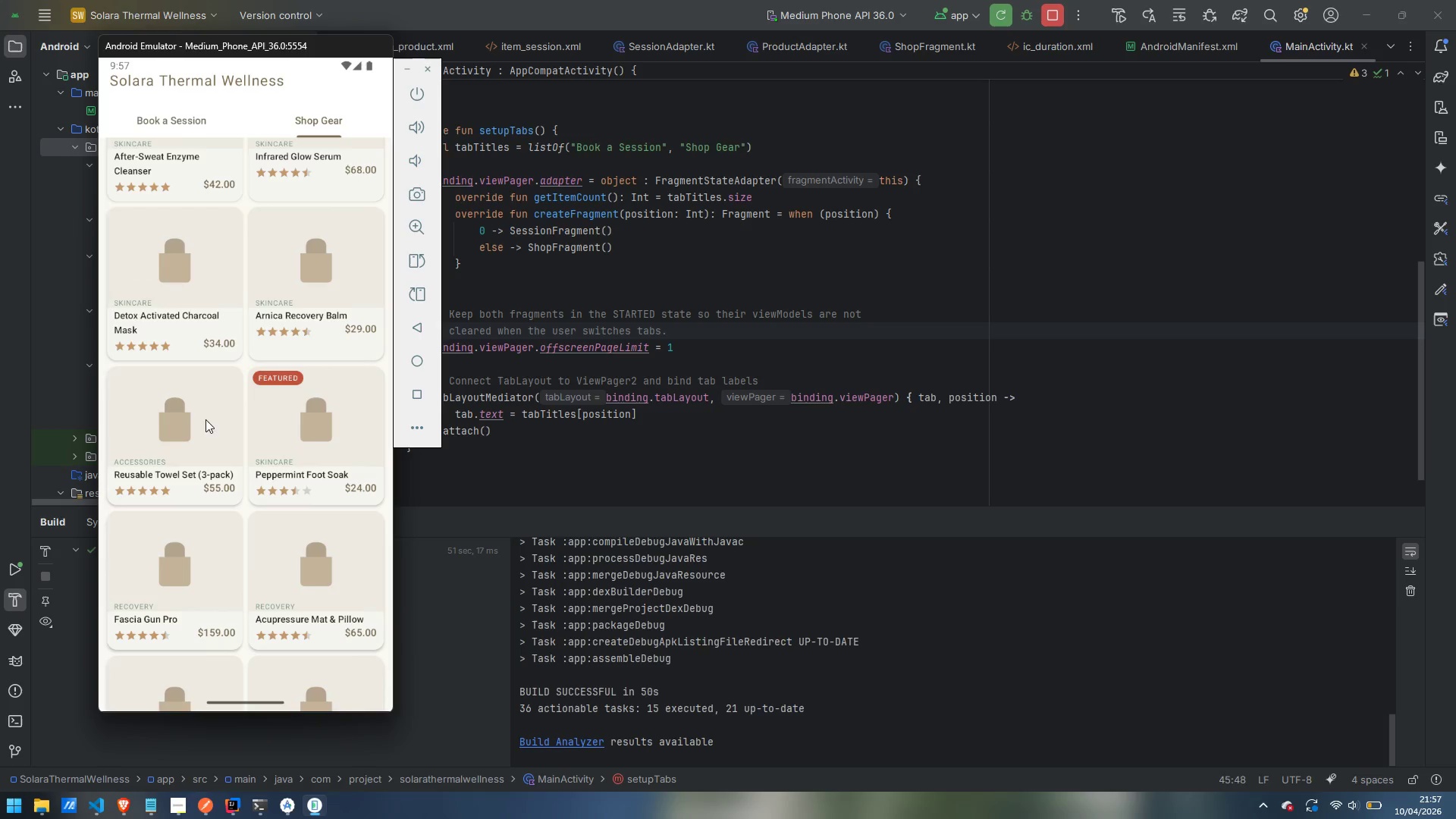 
left_click_drag(start_coordinate=[209, 431], to_coordinate=[212, 158])
 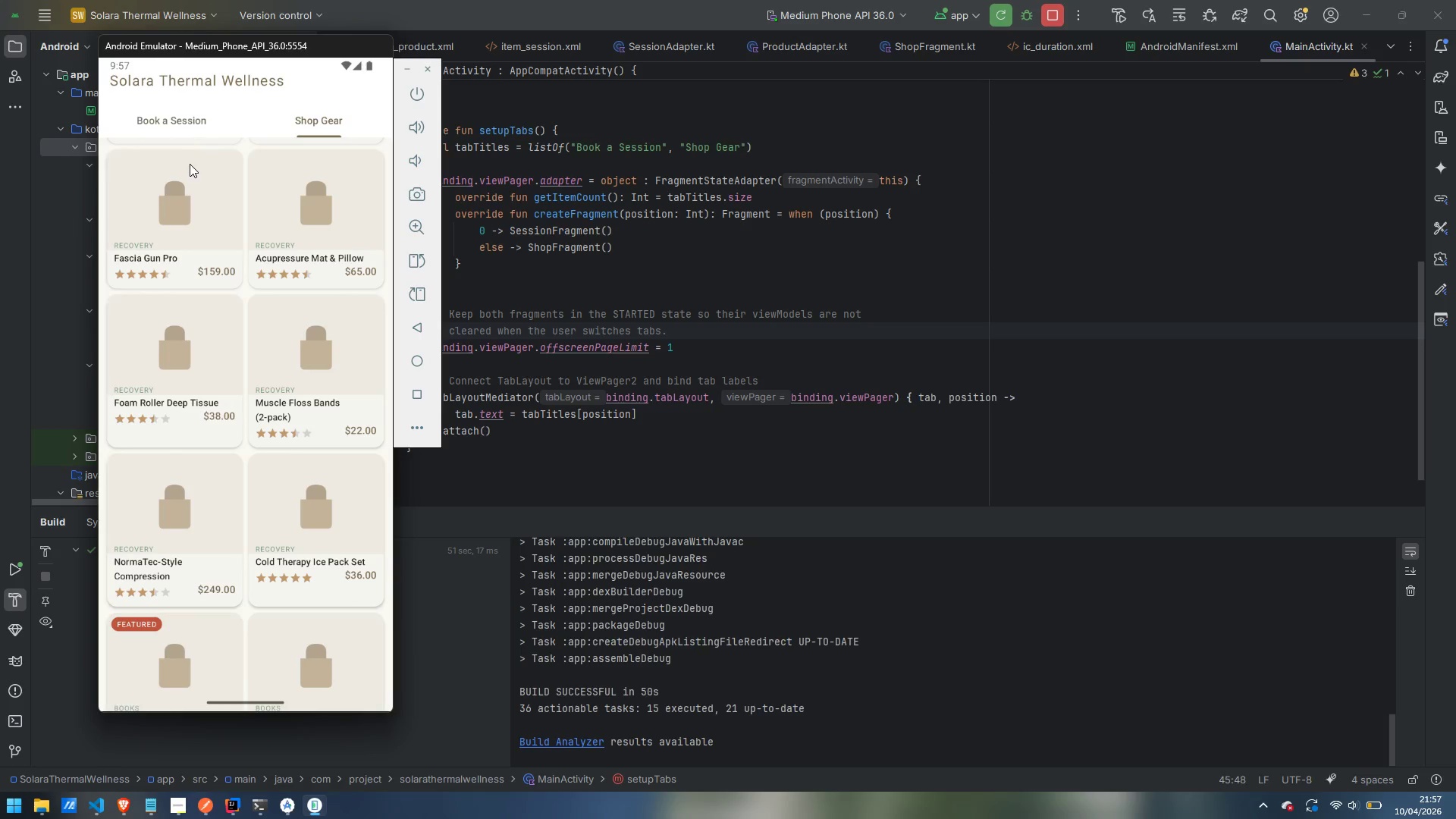 
wait(7.33)
 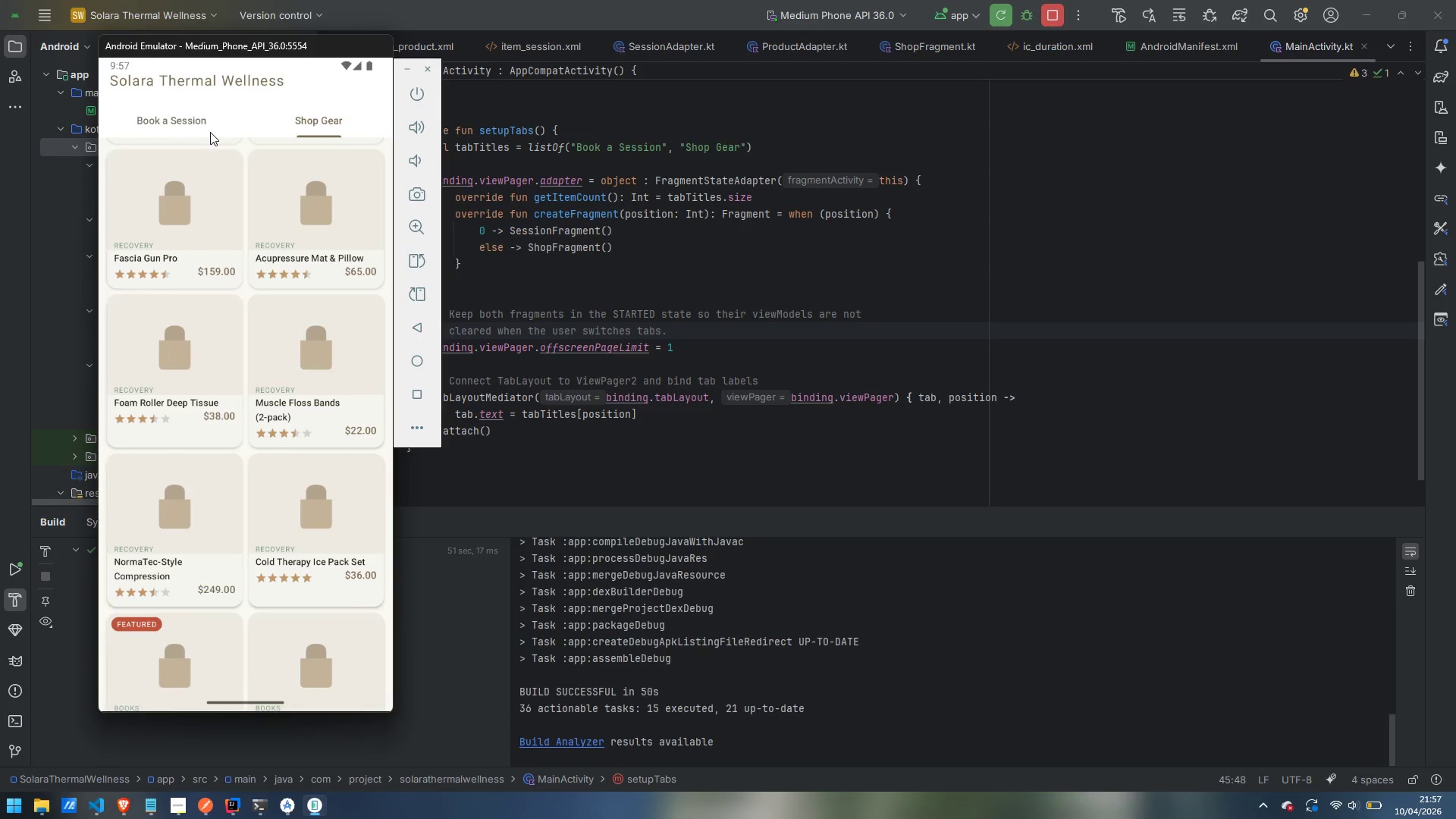 
left_click_drag(start_coordinate=[221, 454], to_coordinate=[234, 174])
 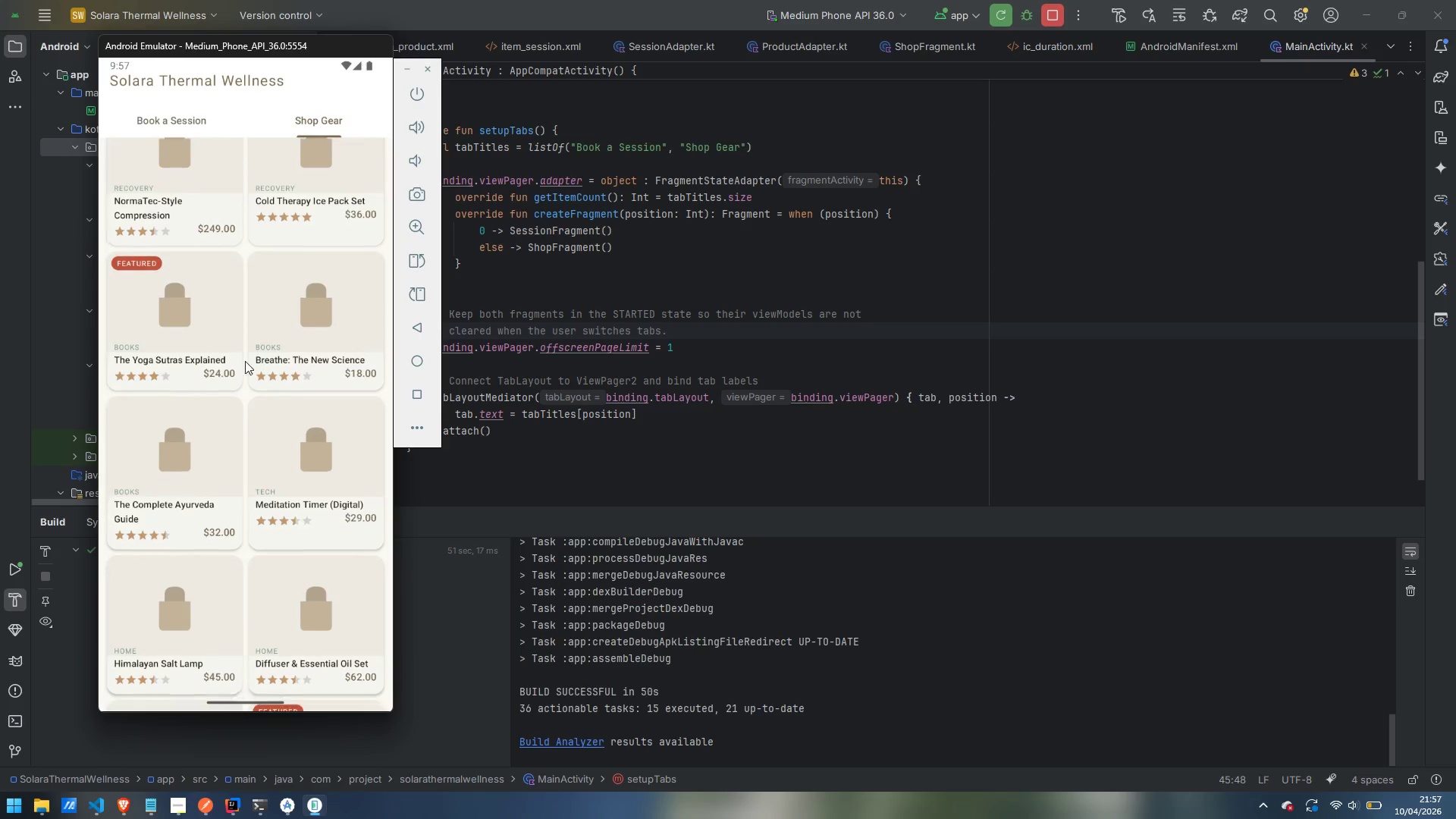 
left_click_drag(start_coordinate=[246, 368], to_coordinate=[256, 114])
 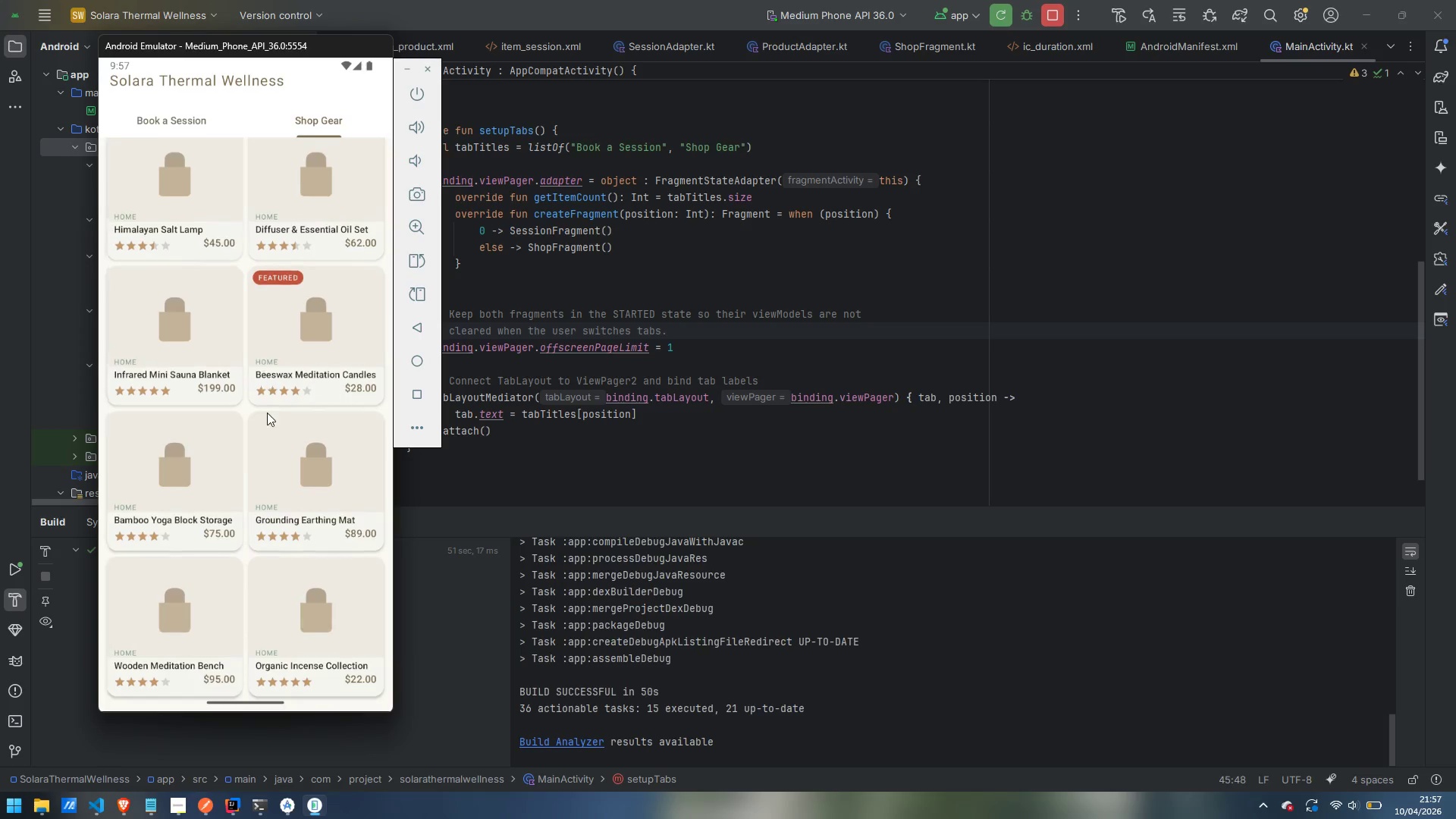 
left_click_drag(start_coordinate=[268, 420], to_coordinate=[275, 99])
 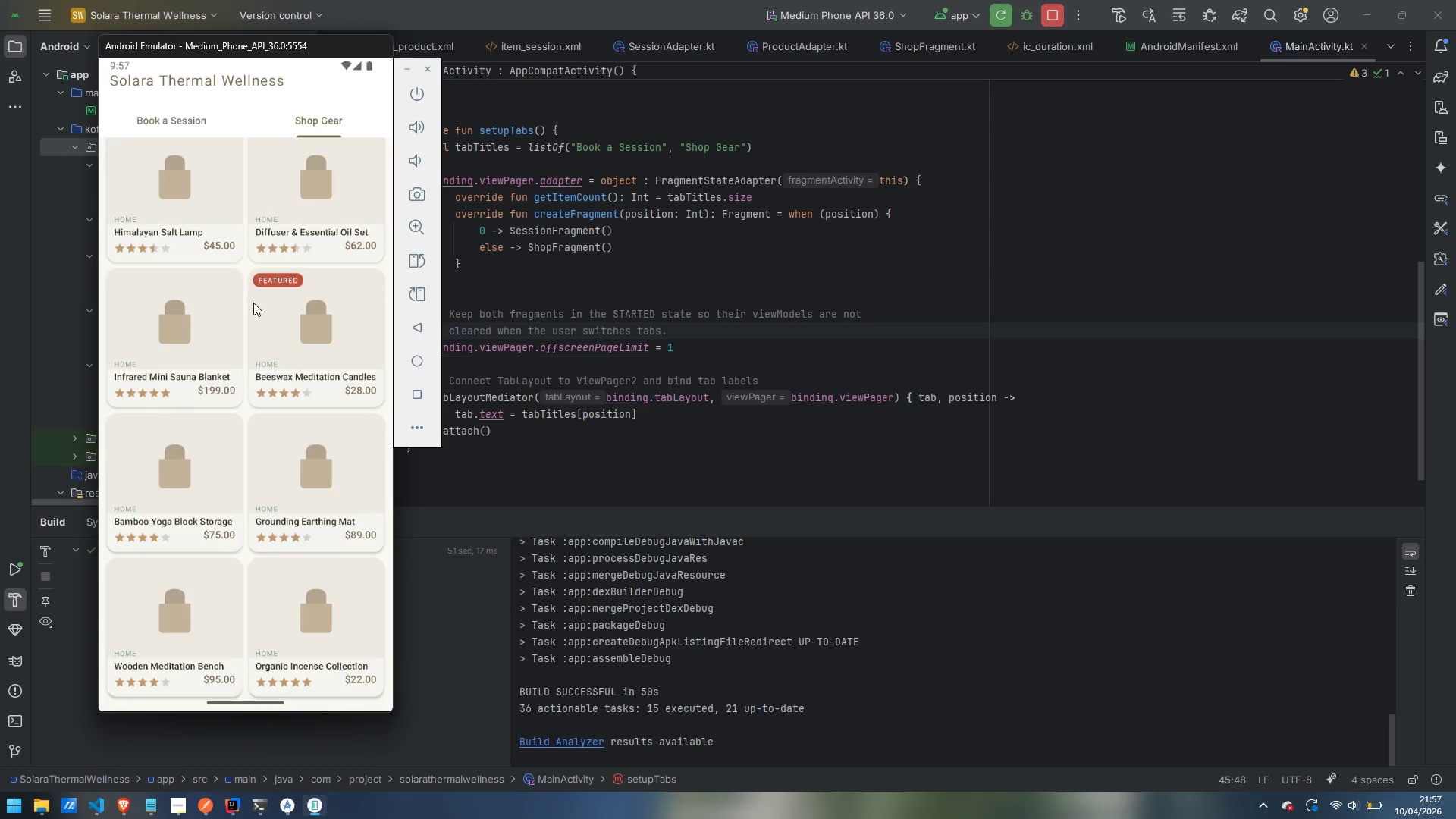 
left_click_drag(start_coordinate=[246, 221], to_coordinate=[246, 419])
 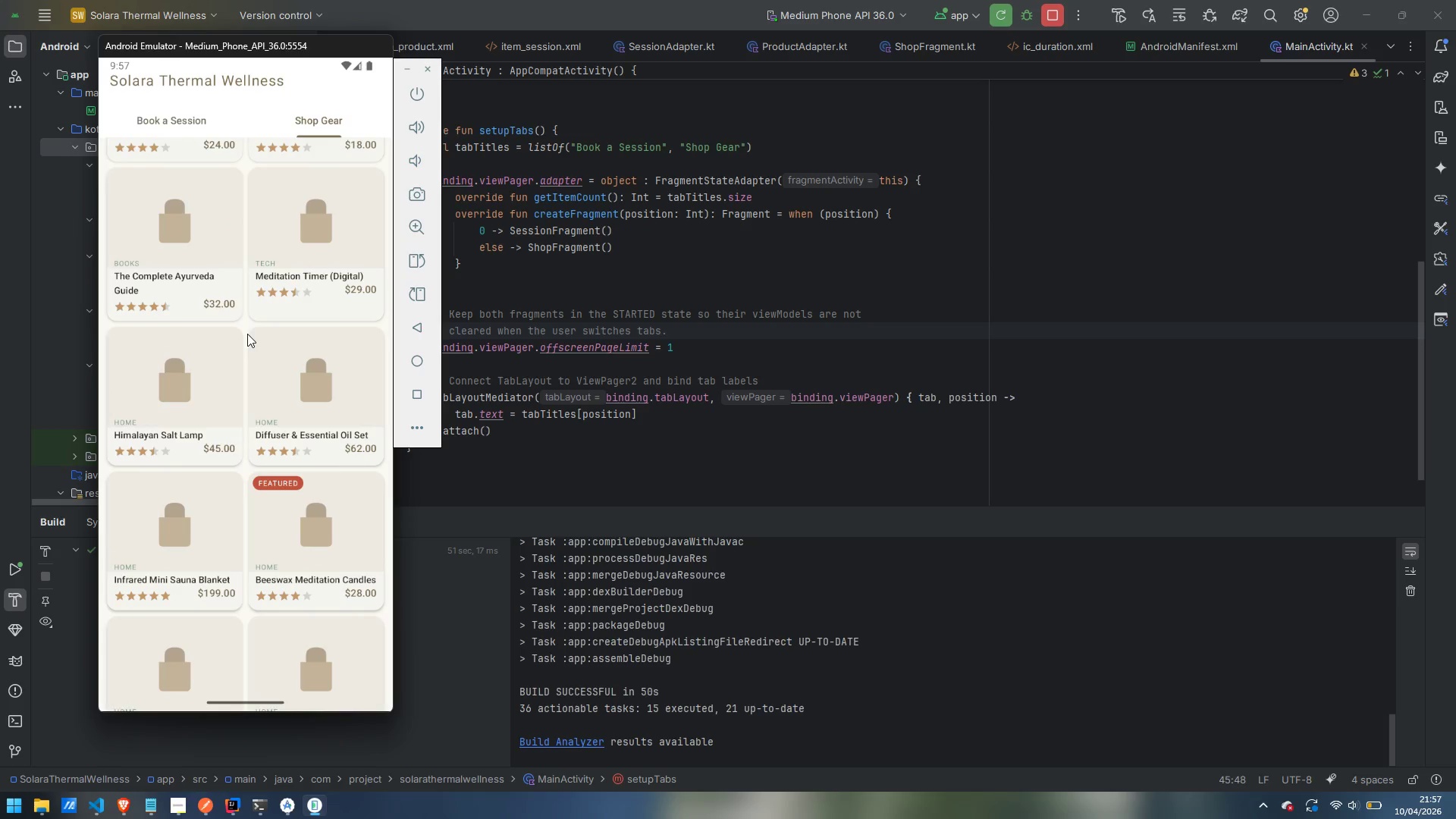 
left_click_drag(start_coordinate=[254, 246], to_coordinate=[259, 465])
 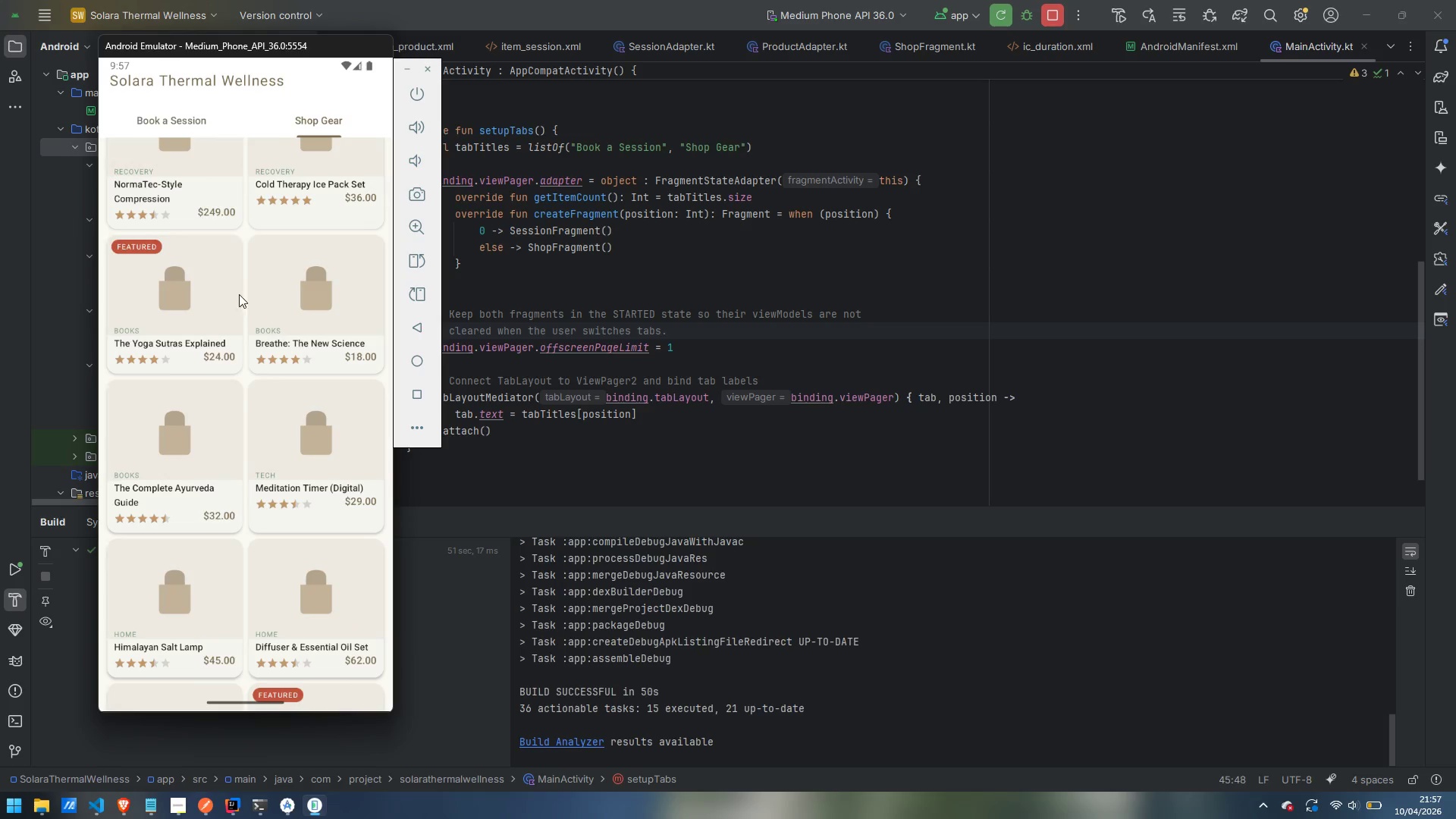 
left_click_drag(start_coordinate=[239, 294], to_coordinate=[241, 488])
 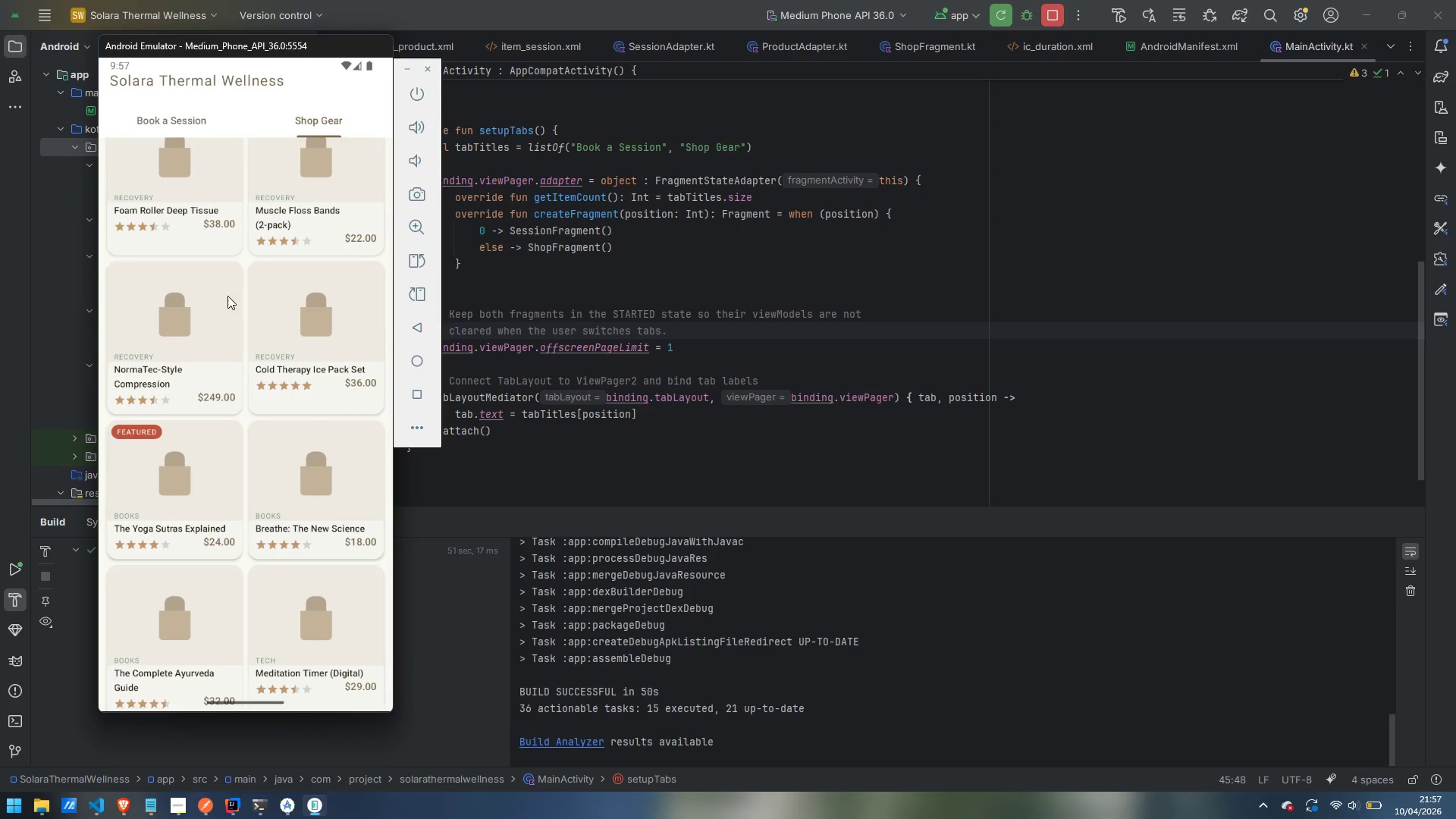 
left_click_drag(start_coordinate=[228, 296], to_coordinate=[238, 528])
 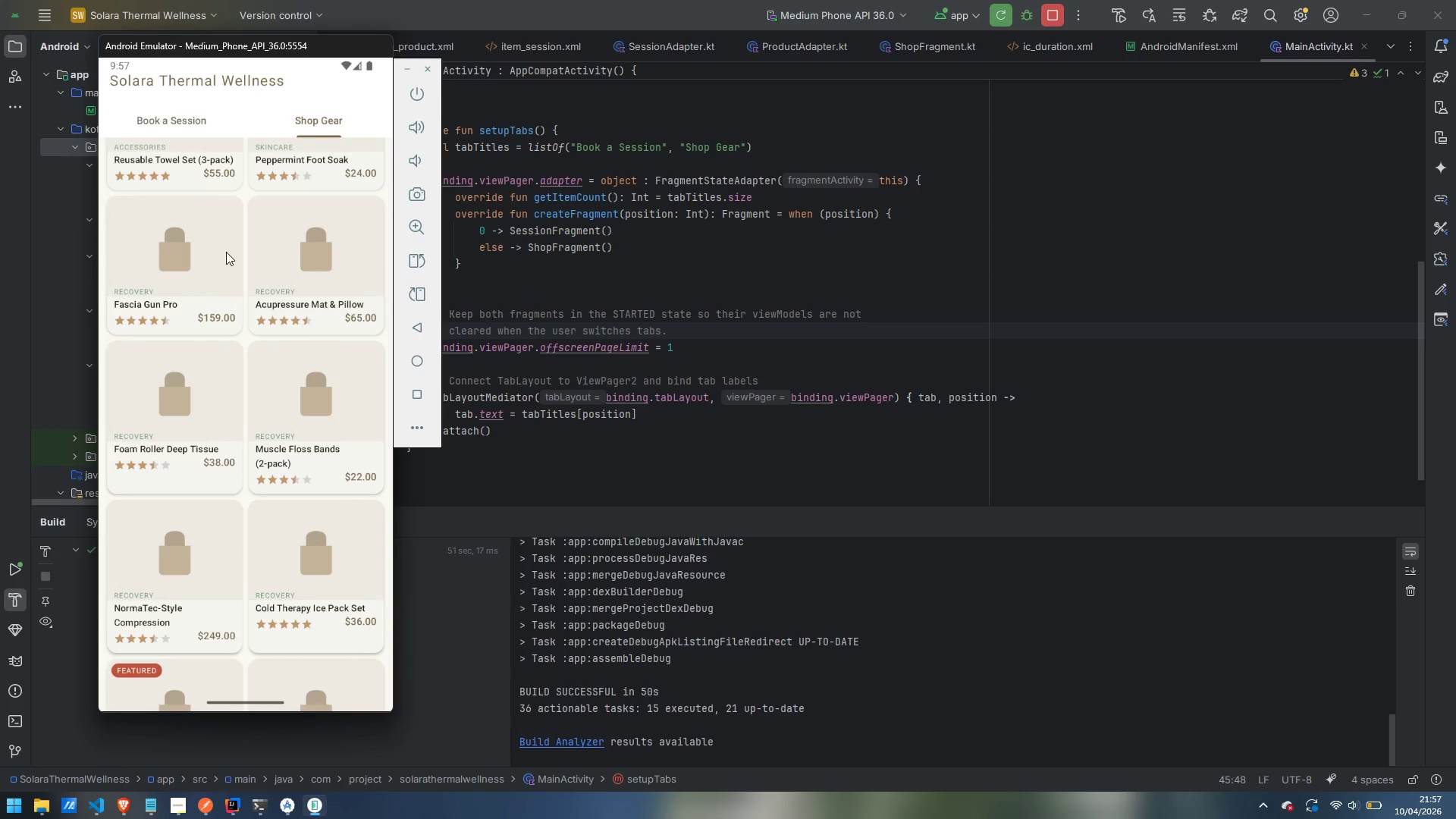 
left_click_drag(start_coordinate=[226, 252], to_coordinate=[223, 548])
 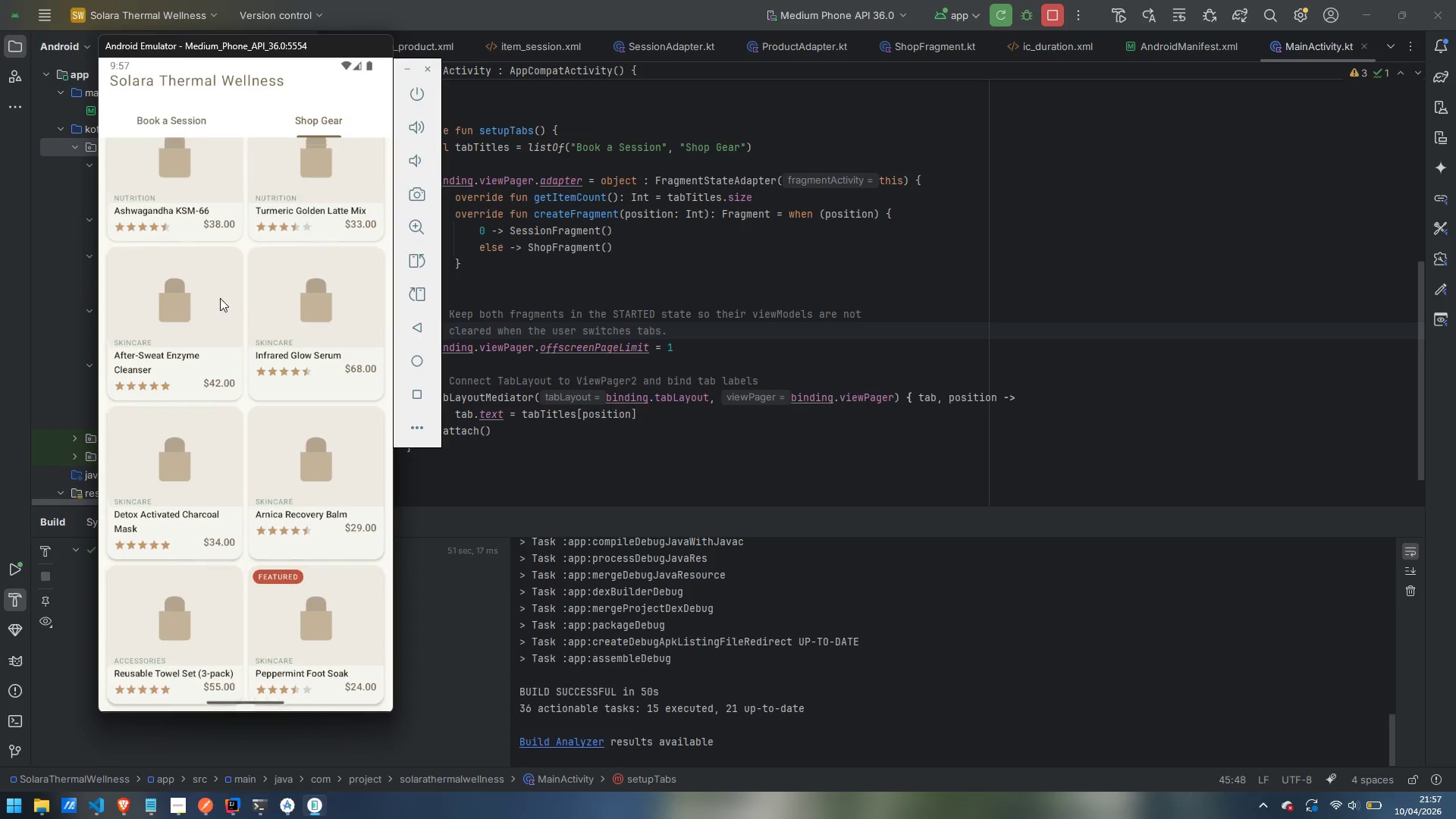 
left_click([217, 293])
 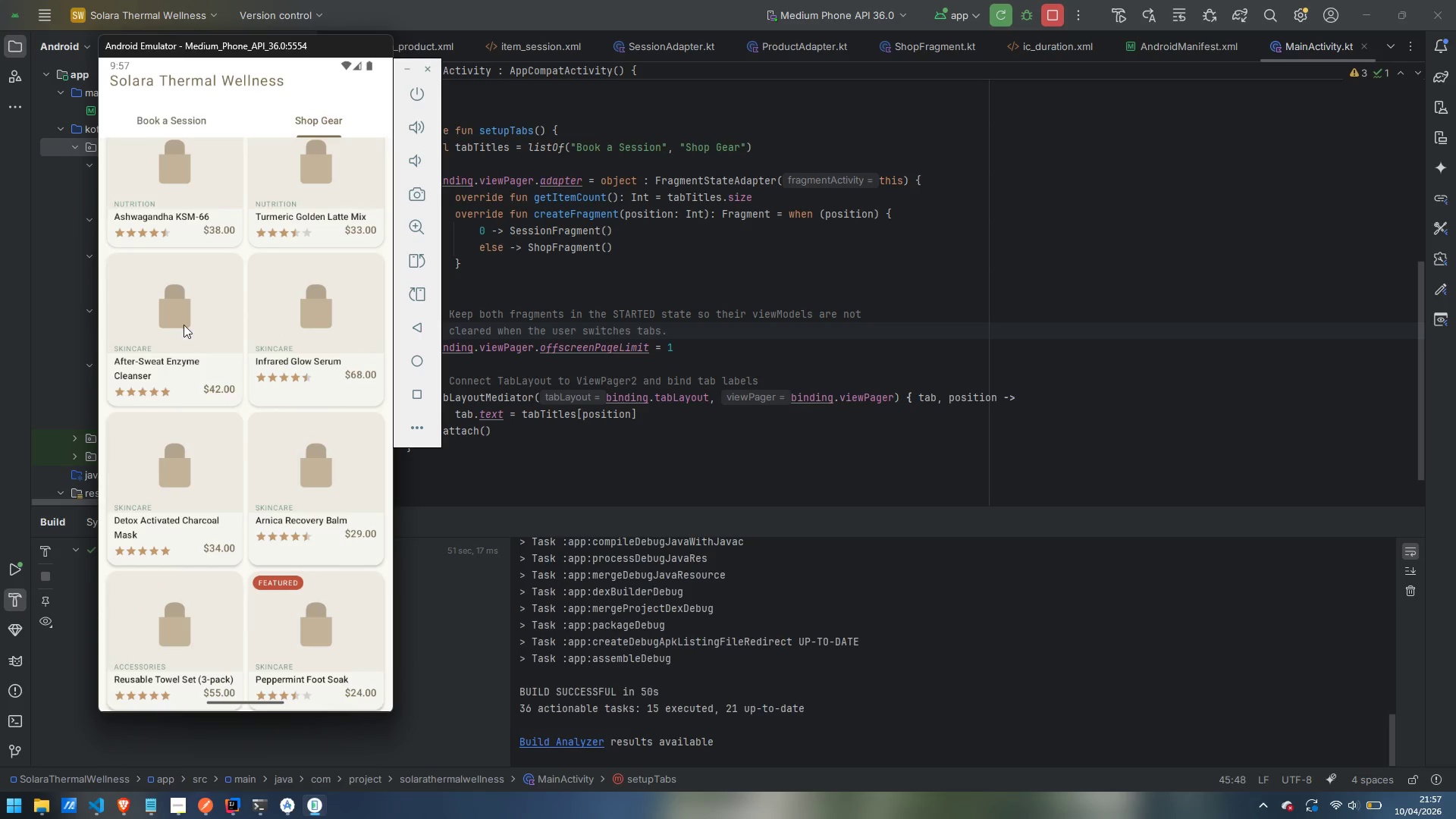 
left_click([157, 351])
 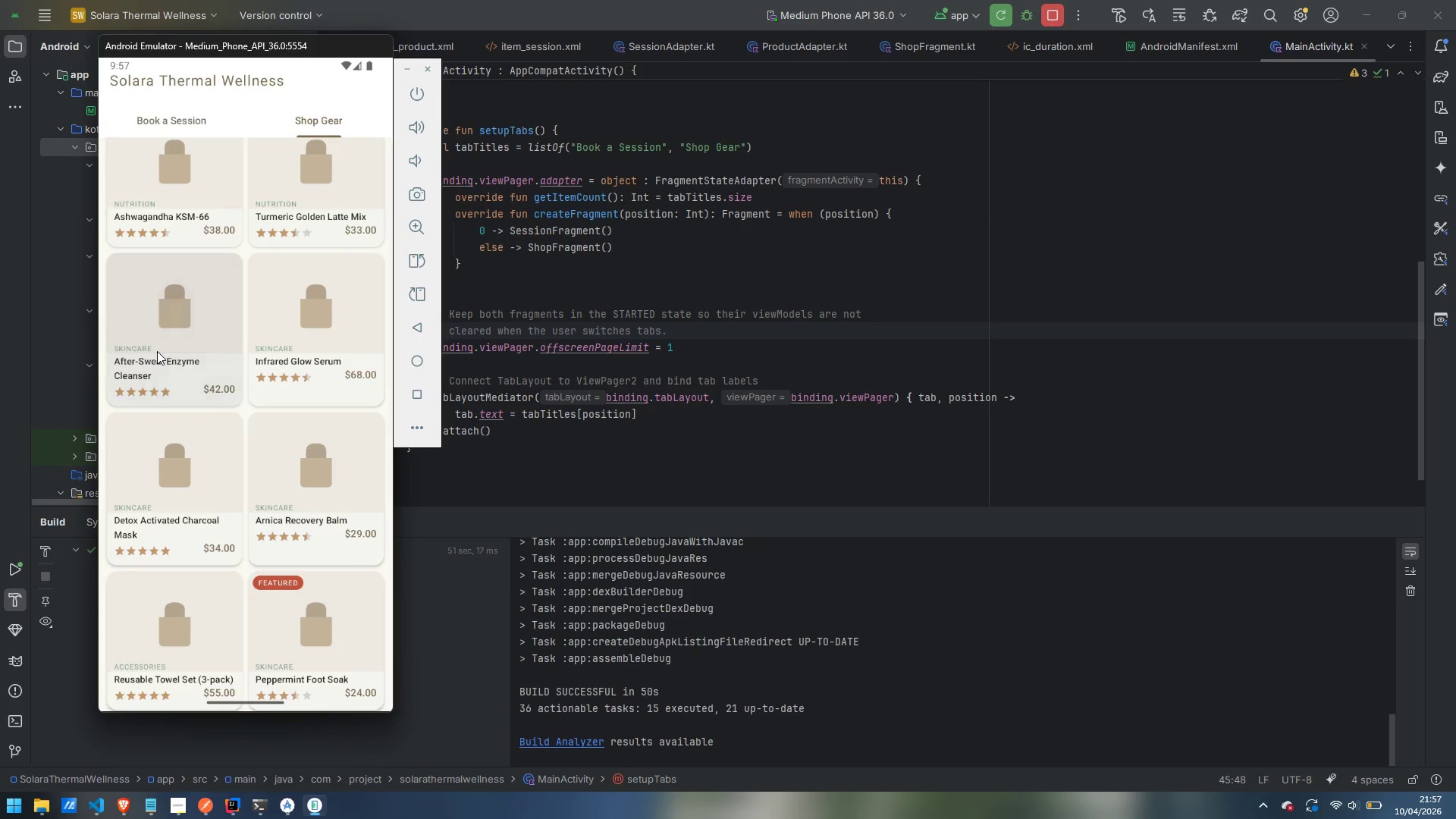 
left_click([157, 351])
 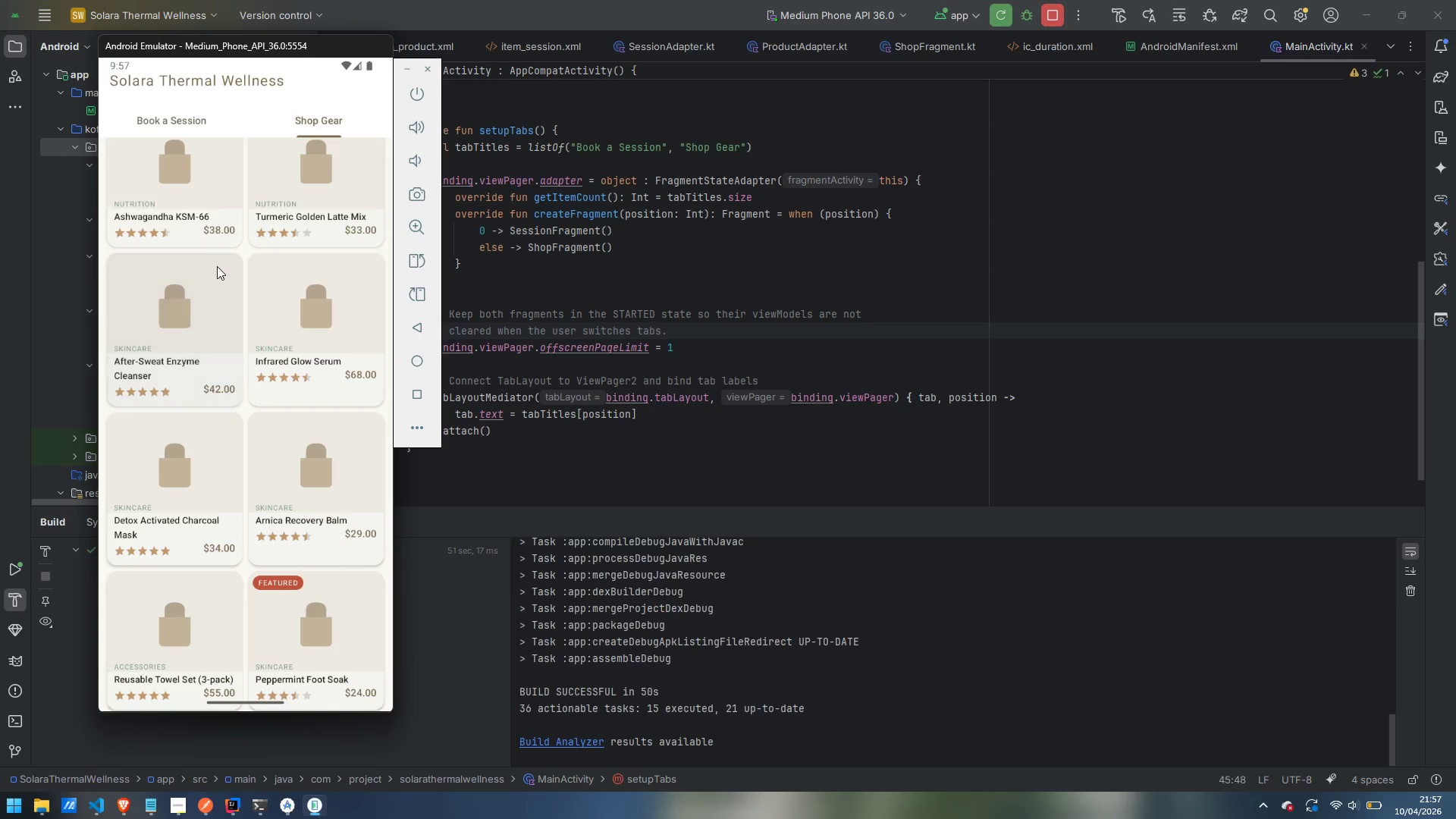 
left_click_drag(start_coordinate=[234, 240], to_coordinate=[233, 472])
 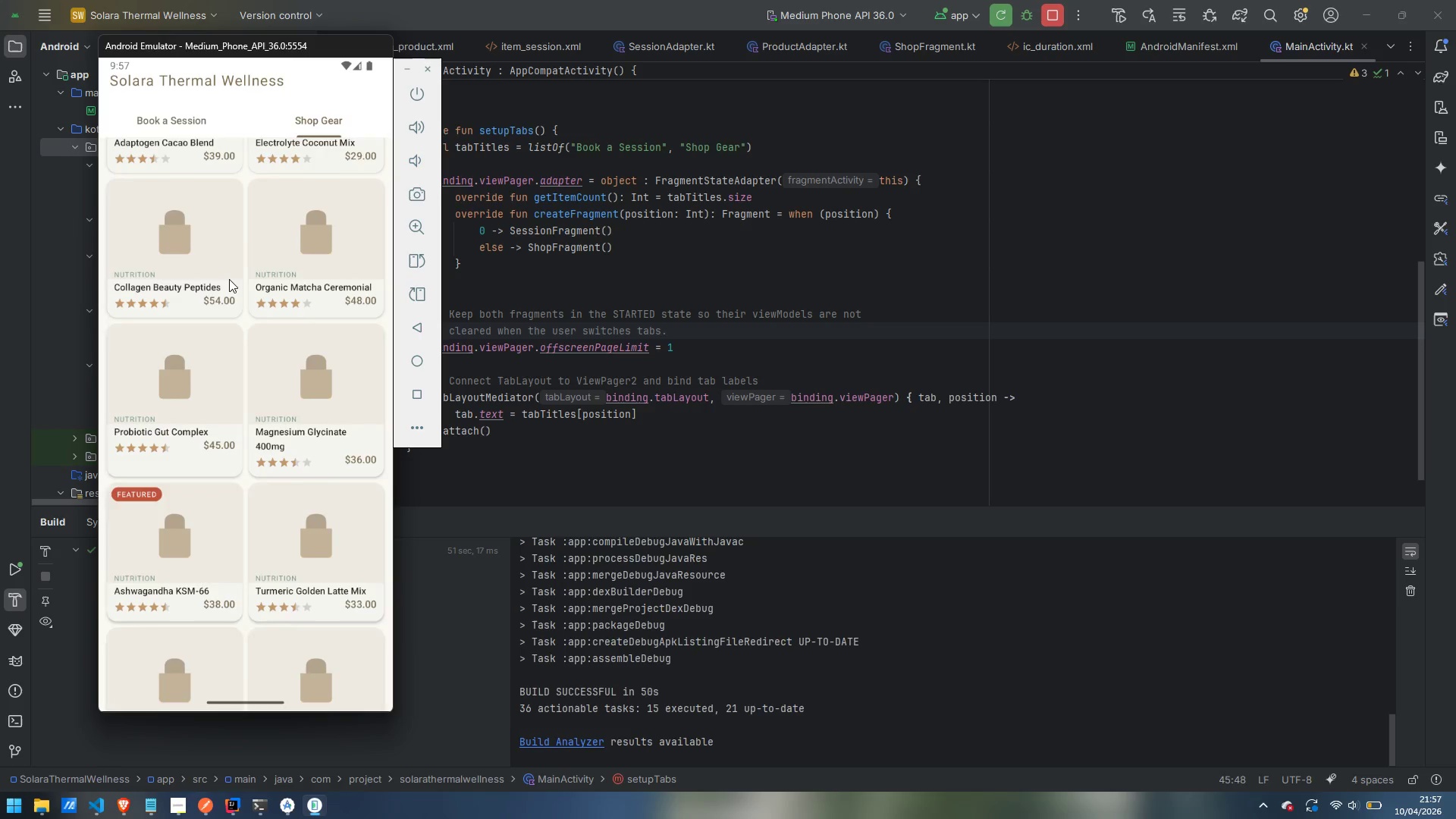 
left_click_drag(start_coordinate=[231, 278], to_coordinate=[235, 503])
 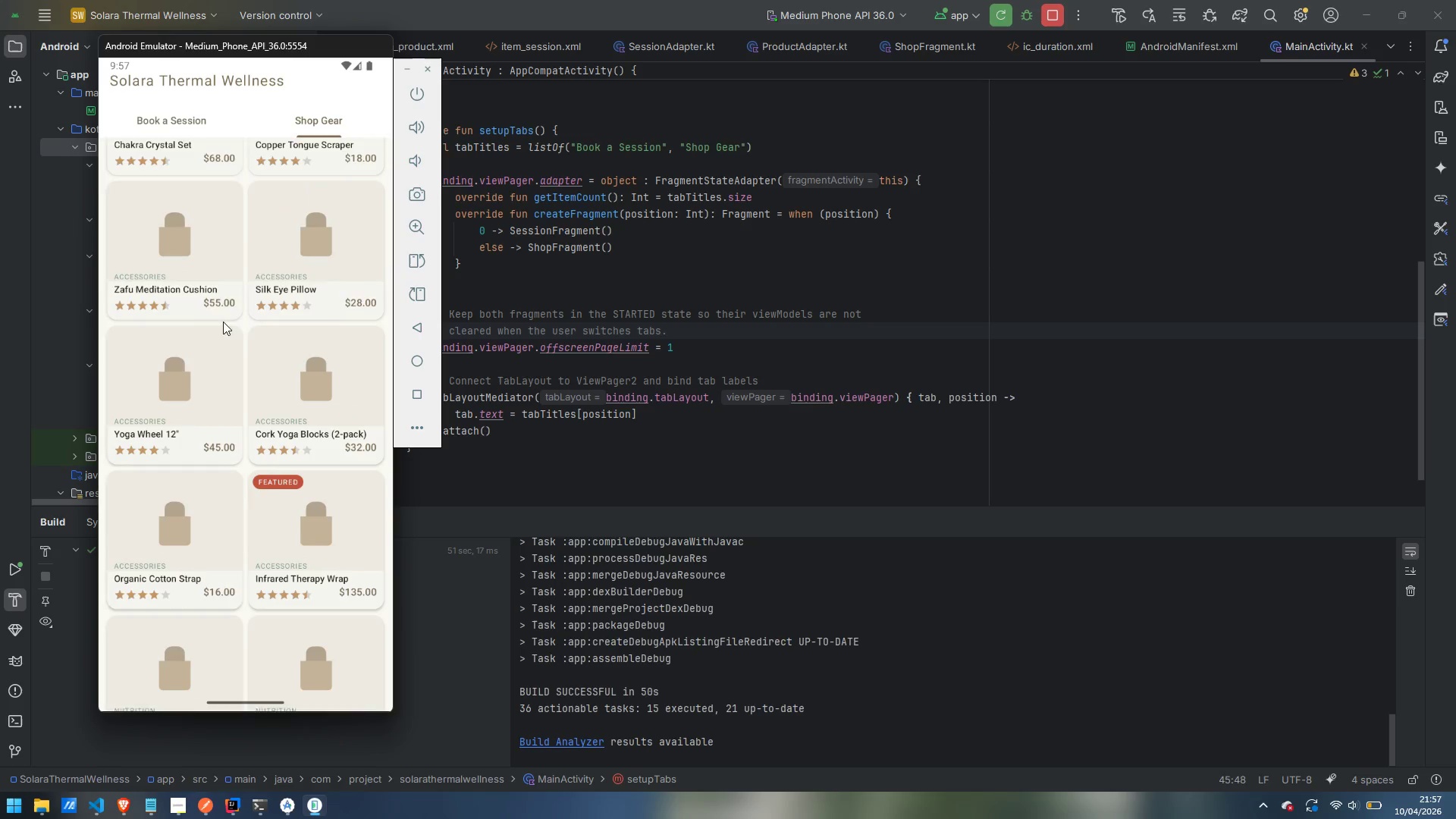 
left_click_drag(start_coordinate=[231, 284], to_coordinate=[238, 478])
 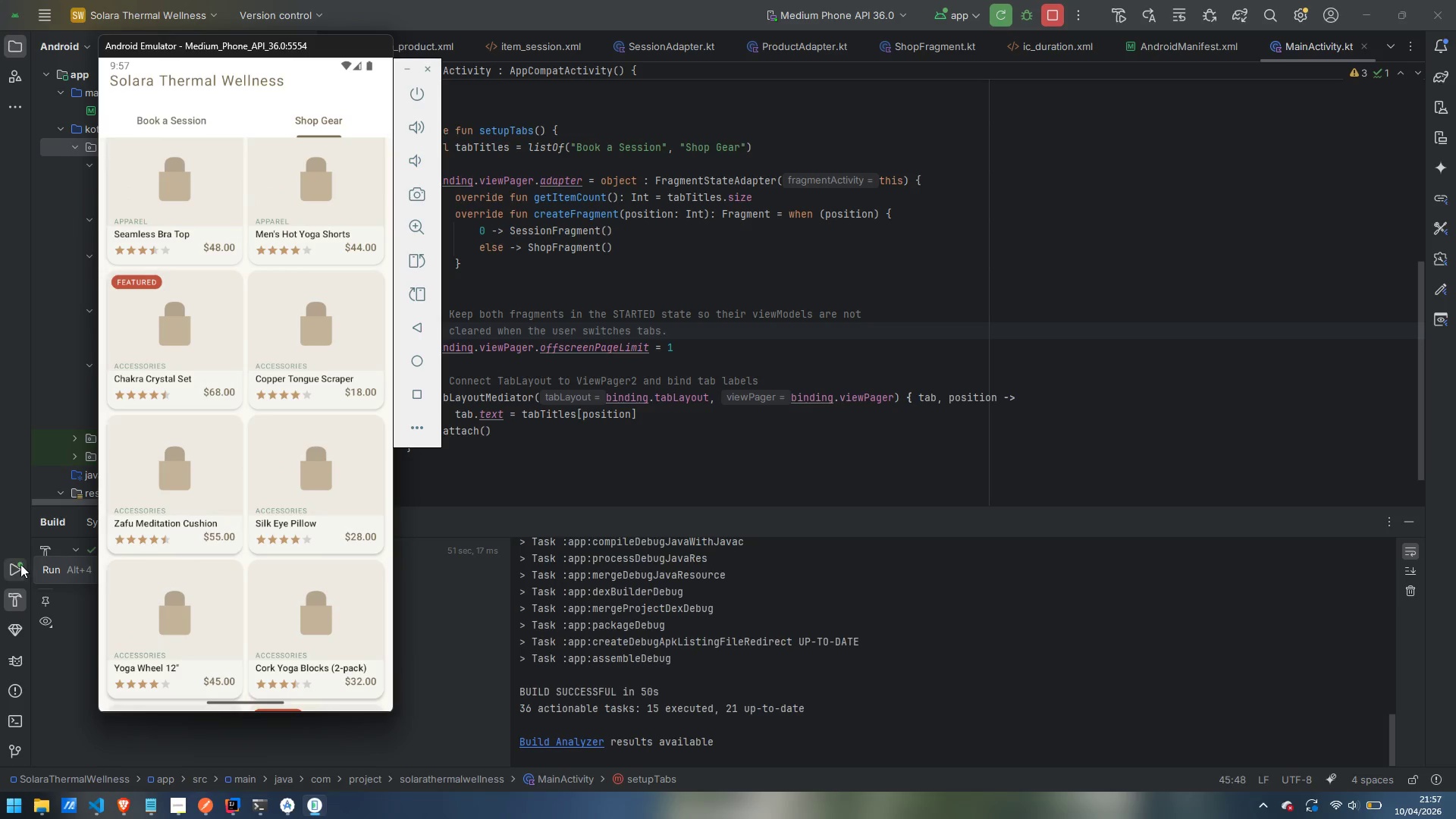 
left_click([19, 564])
 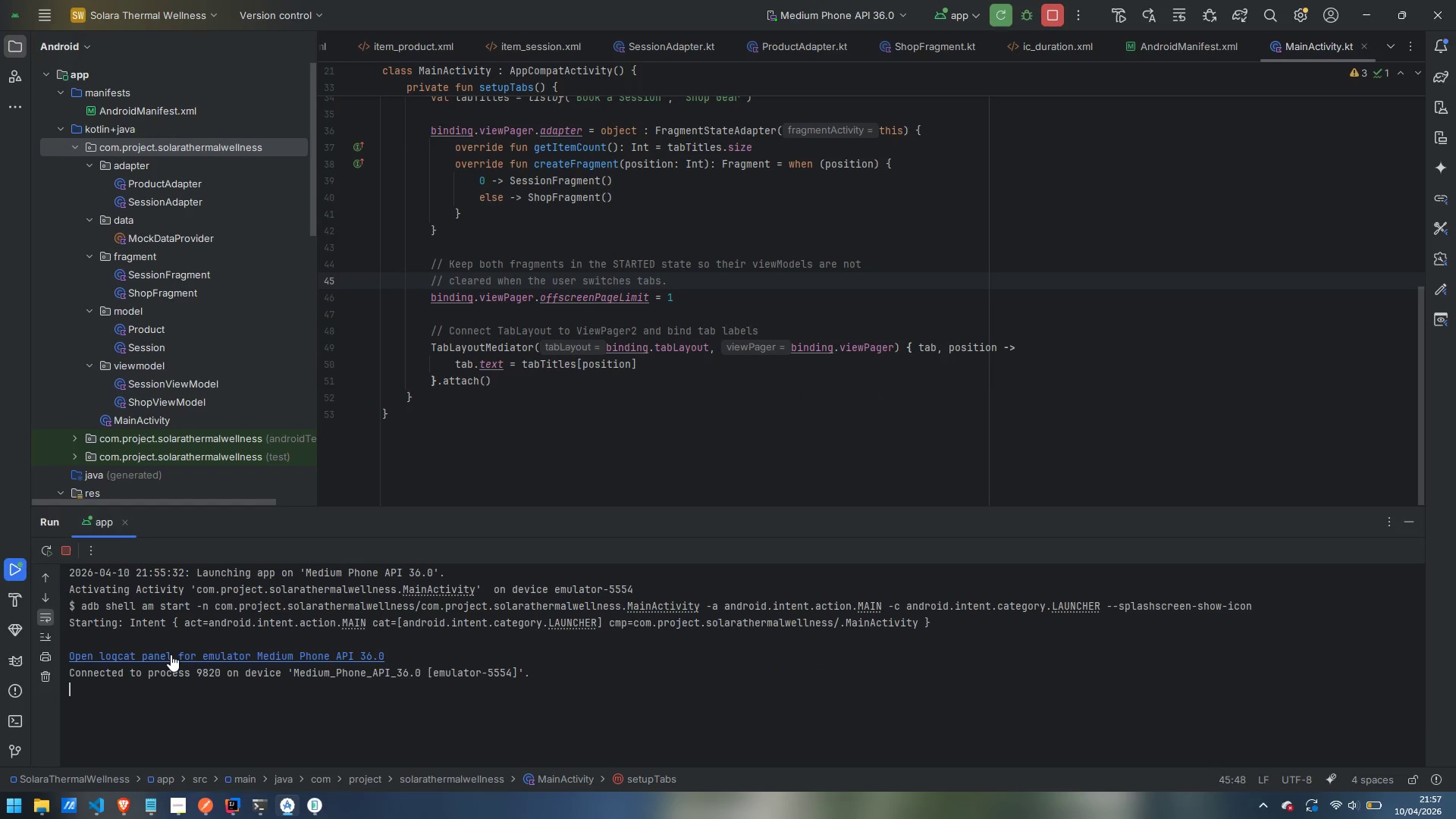 
left_click([171, 654])
 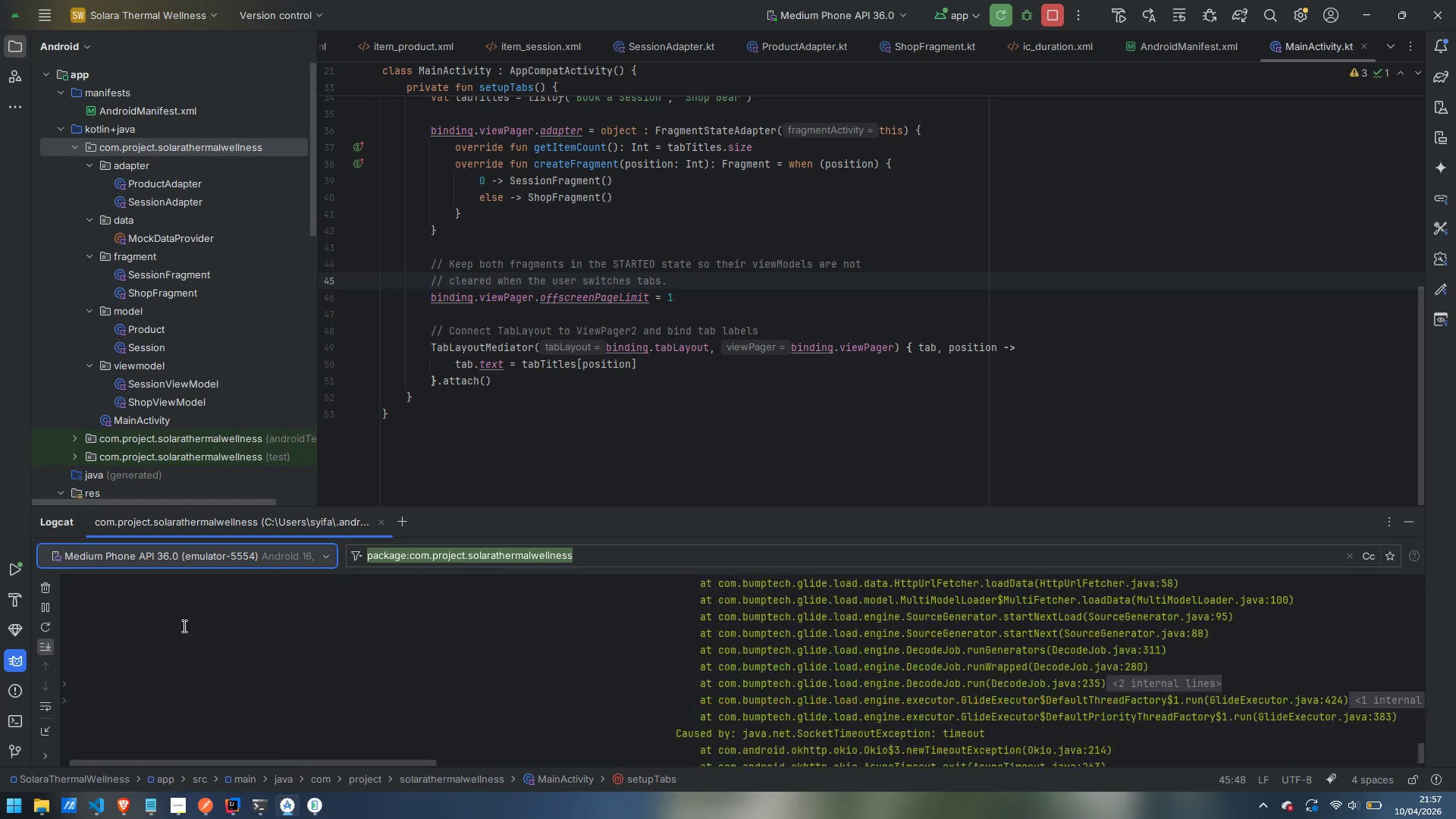 
scroll: coordinate [478, 656], scroll_direction: up, amount: 14.0
 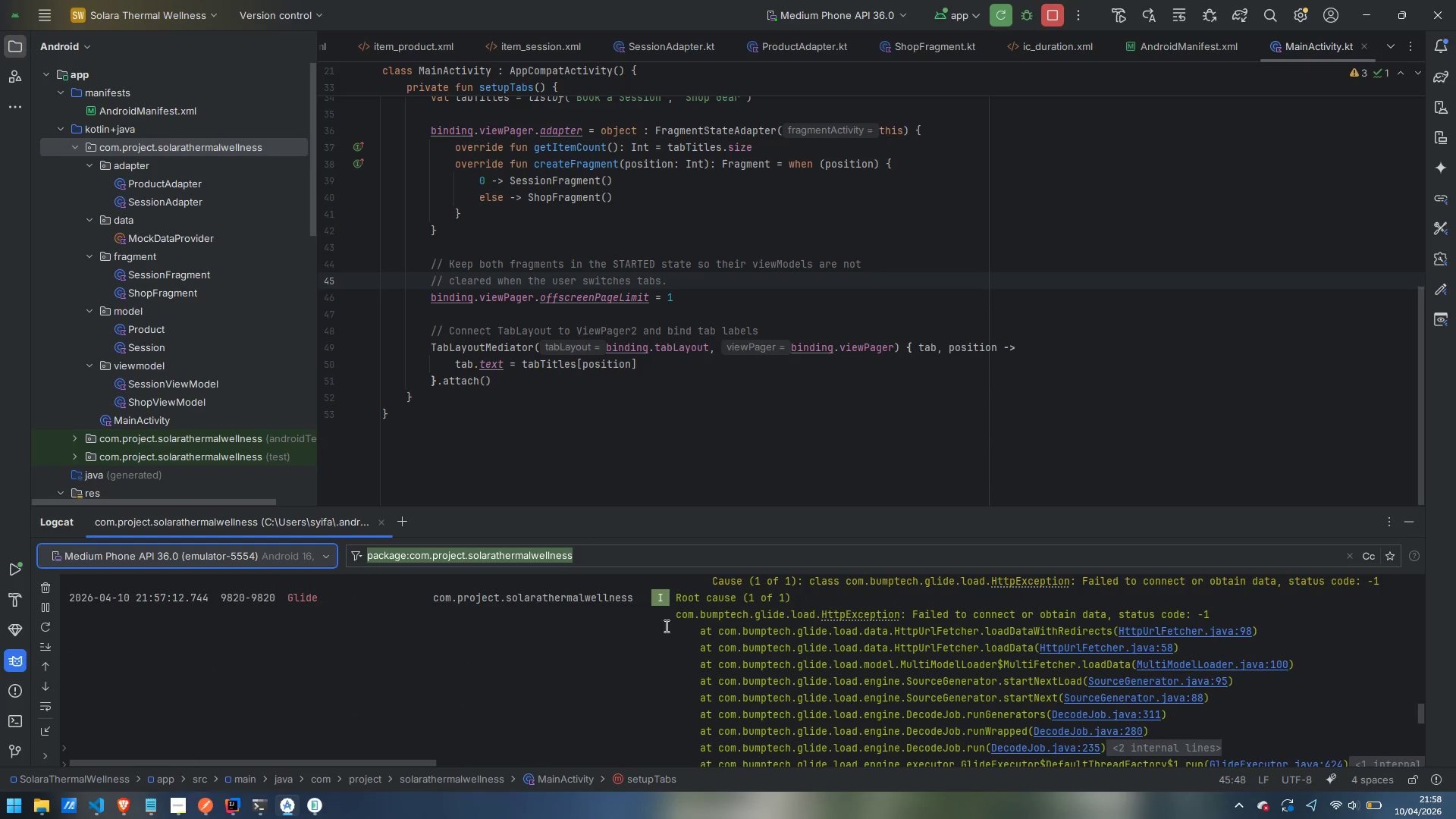 
scroll: coordinate [869, 639], scroll_direction: down, amount: 1.0
 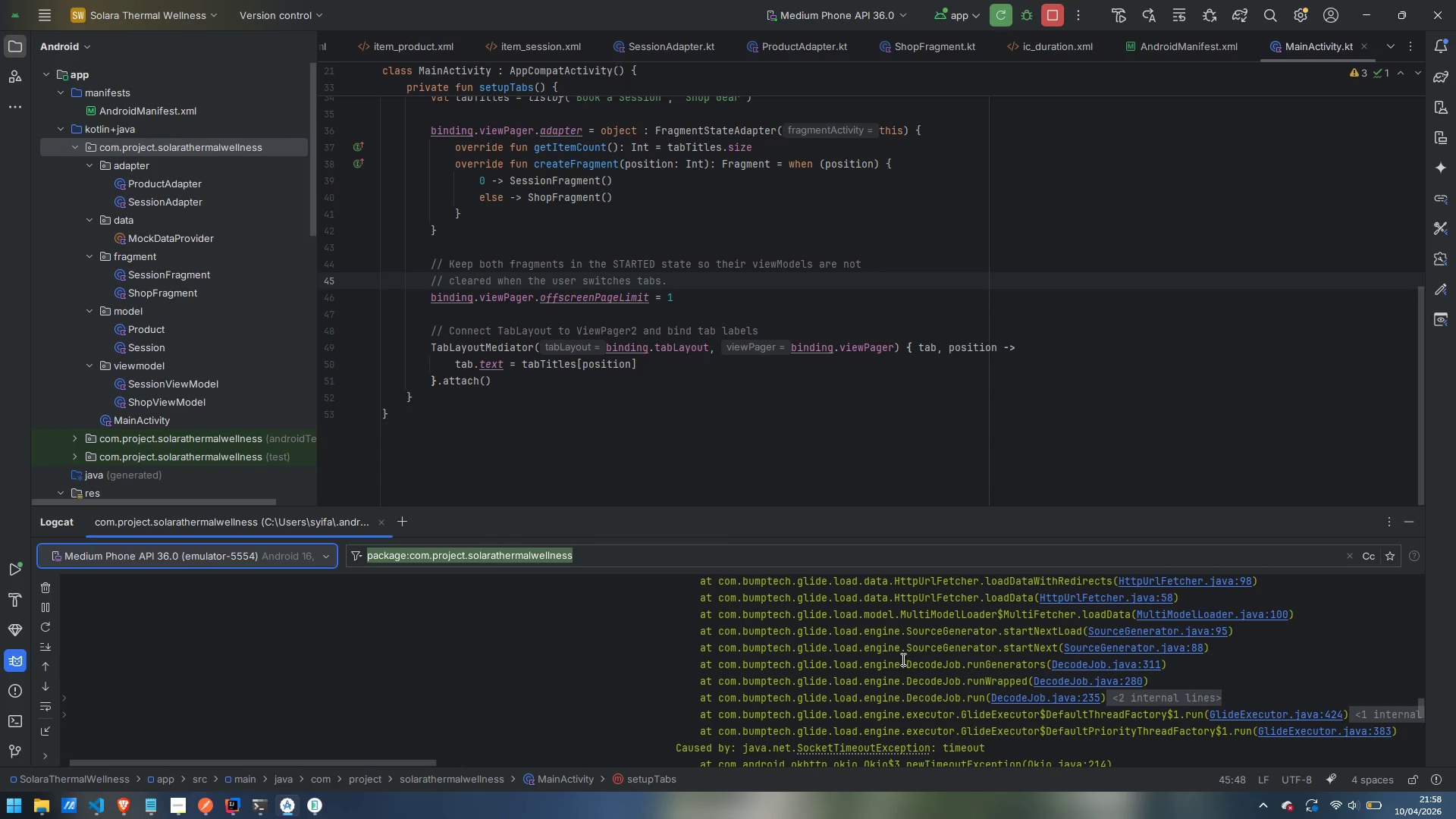 
scroll: coordinate [901, 657], scroll_direction: up, amount: 7.0
 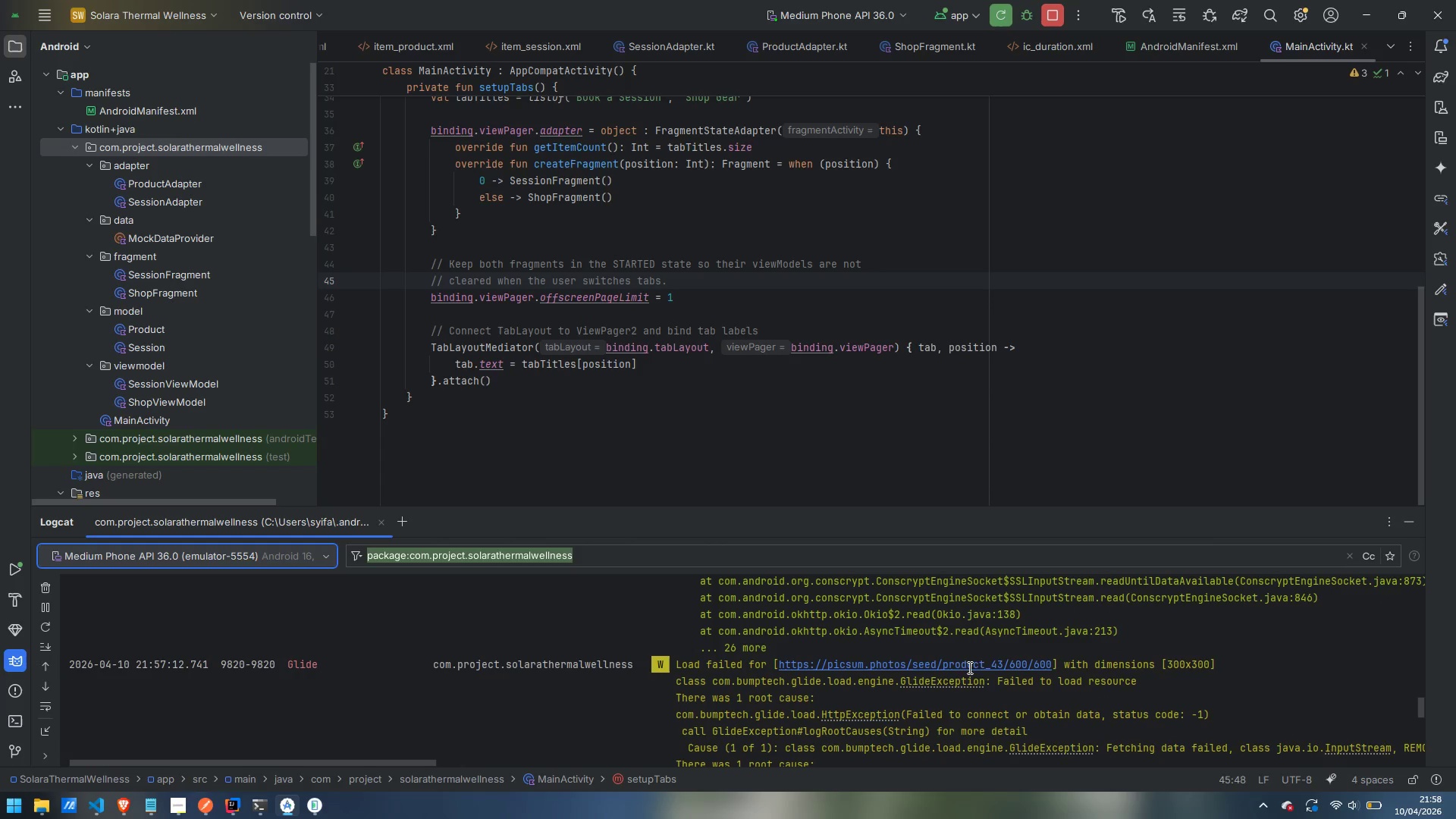 
wait(5.1)
 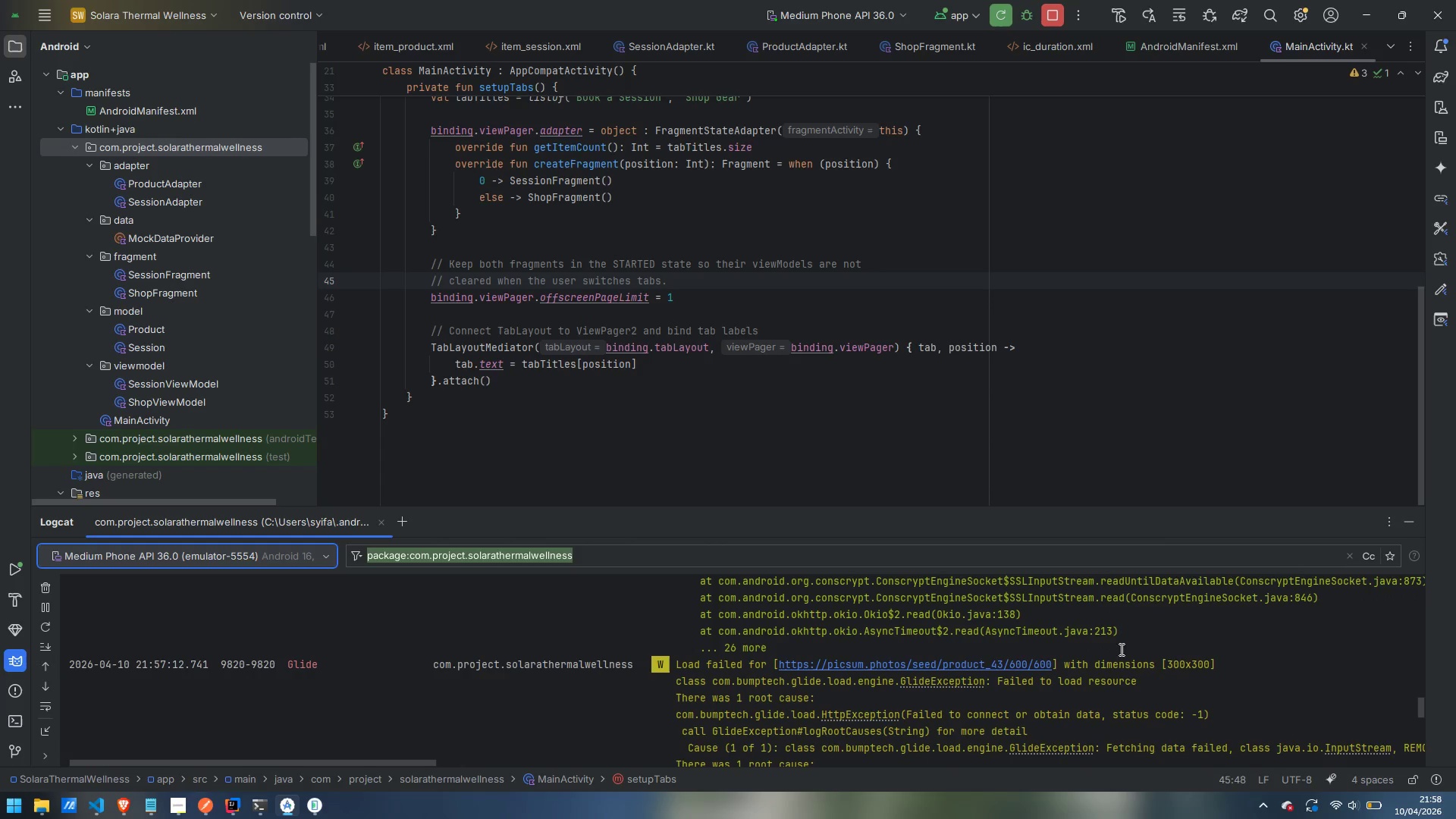 
right_click([970, 661])
 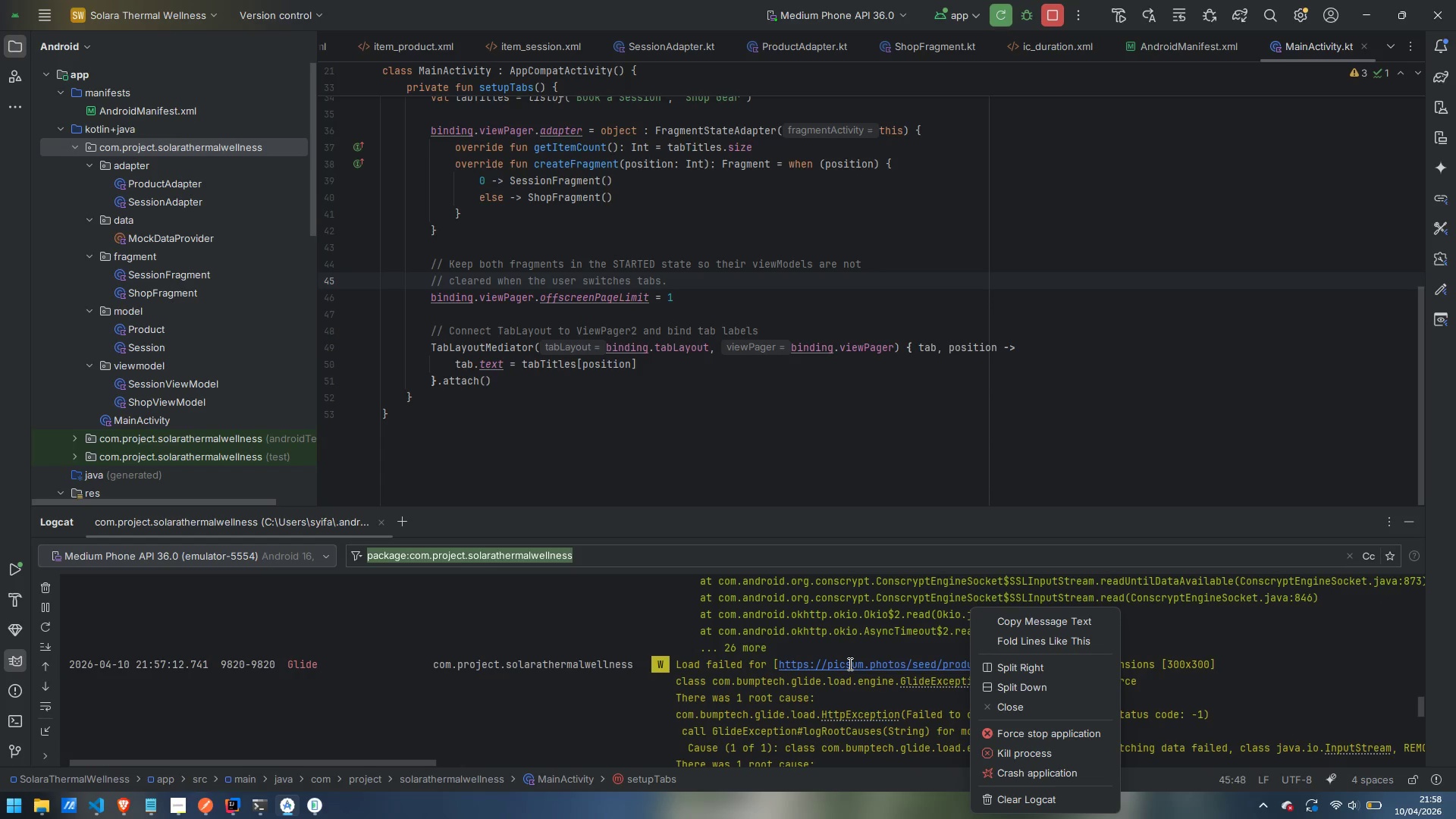 
right_click([849, 664])
 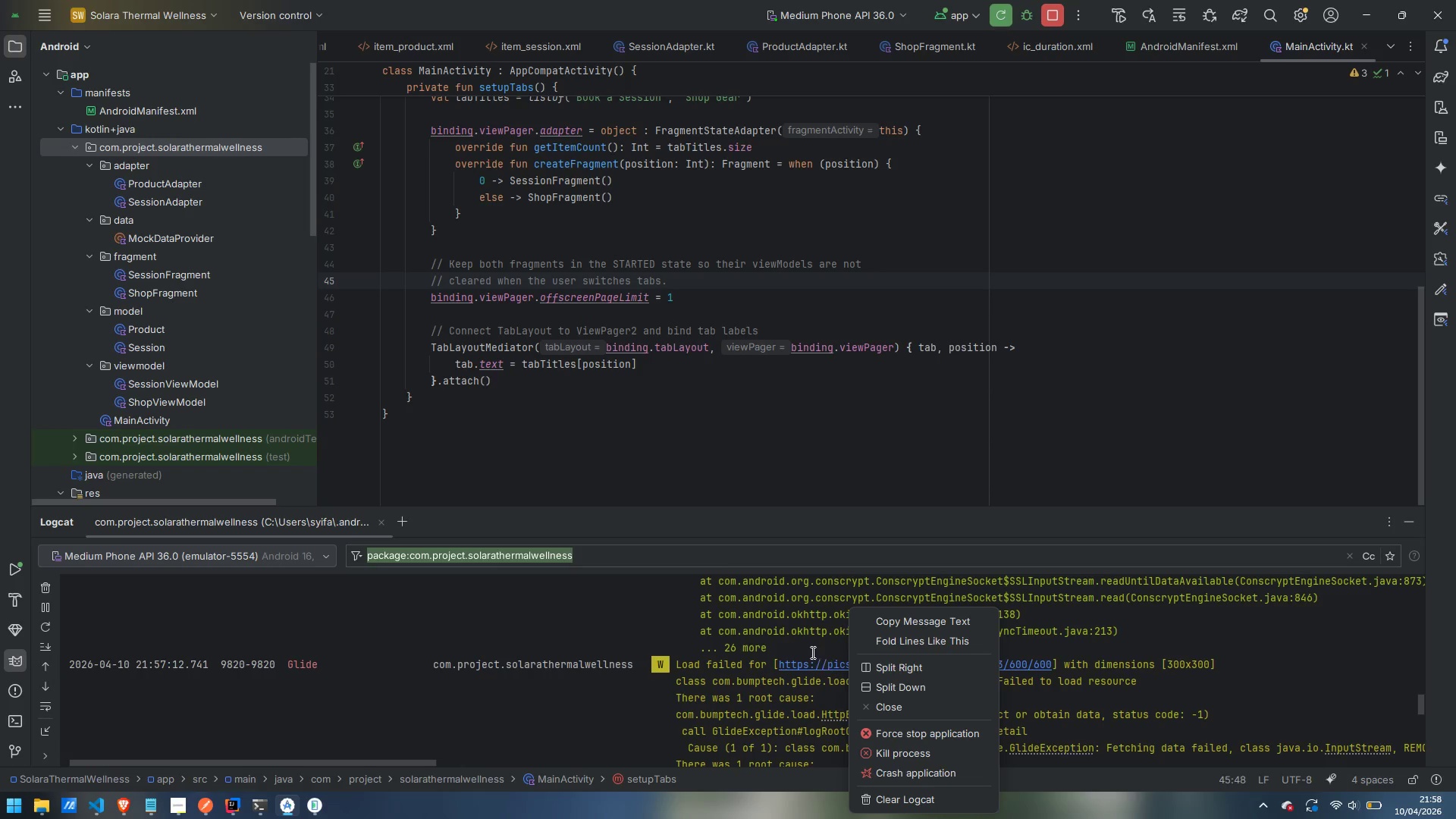 
left_click([810, 640])
 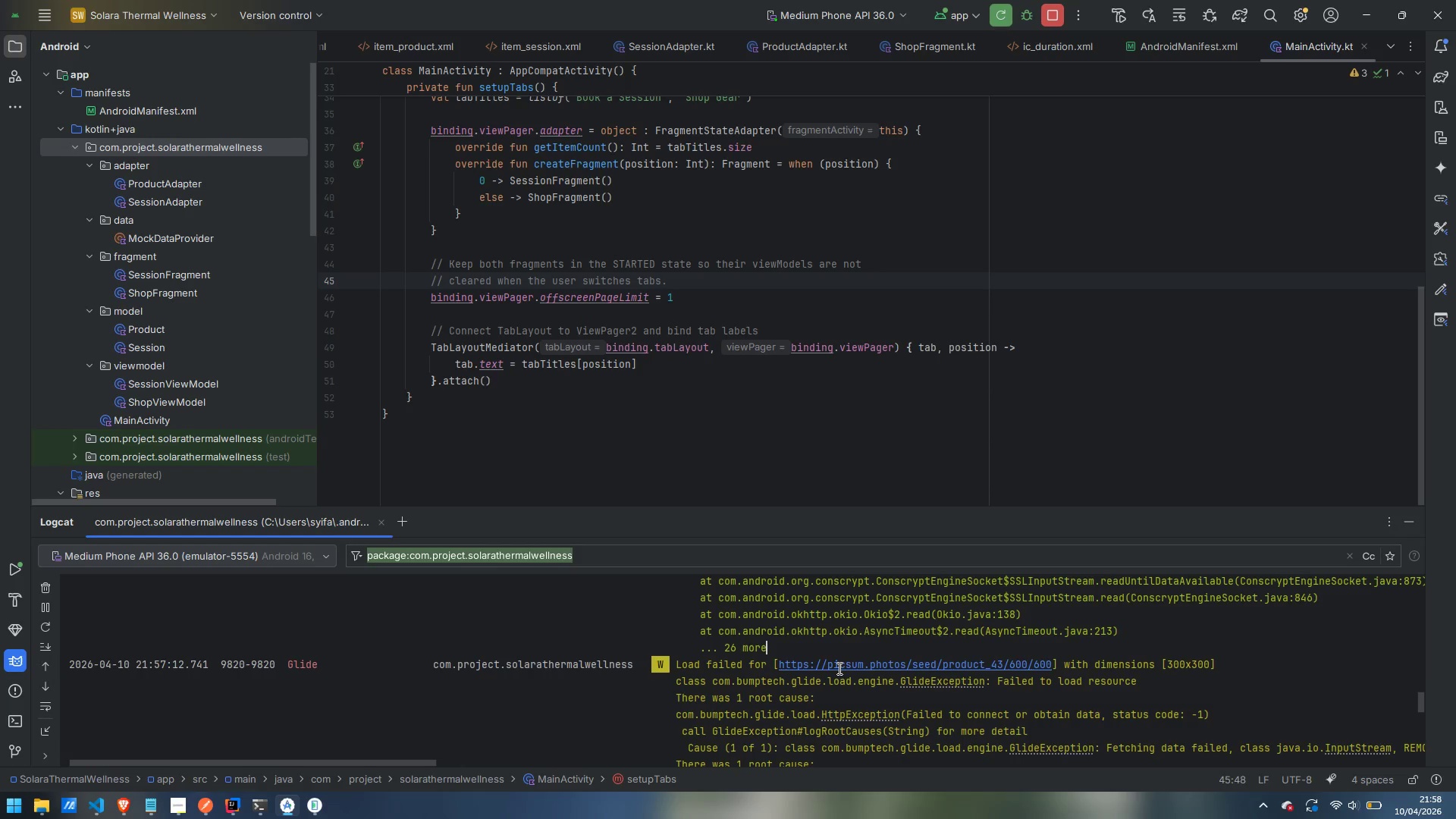 
wait(9.59)
 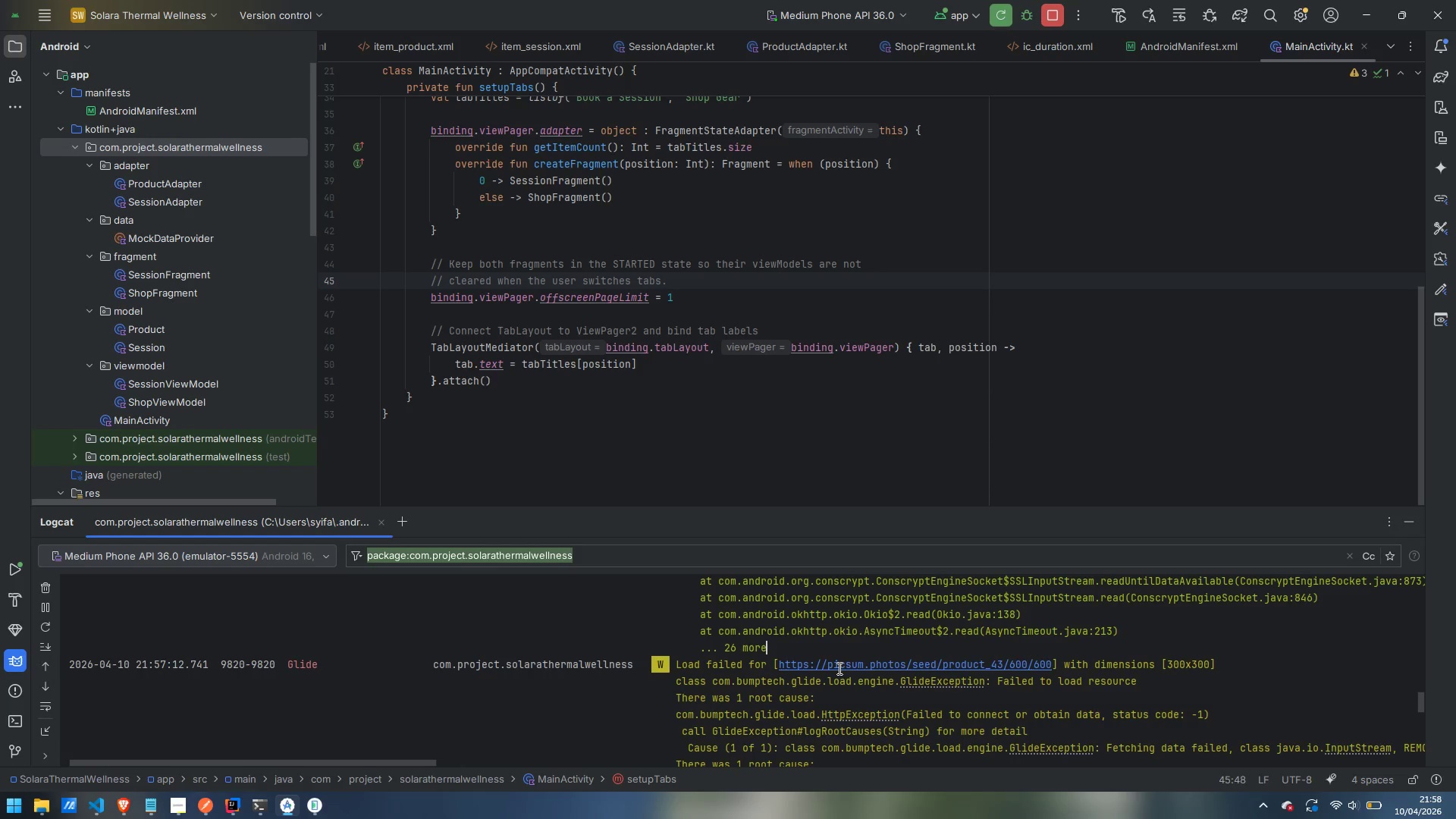 
left_click_drag(start_coordinate=[777, 664], to_coordinate=[936, 666])
 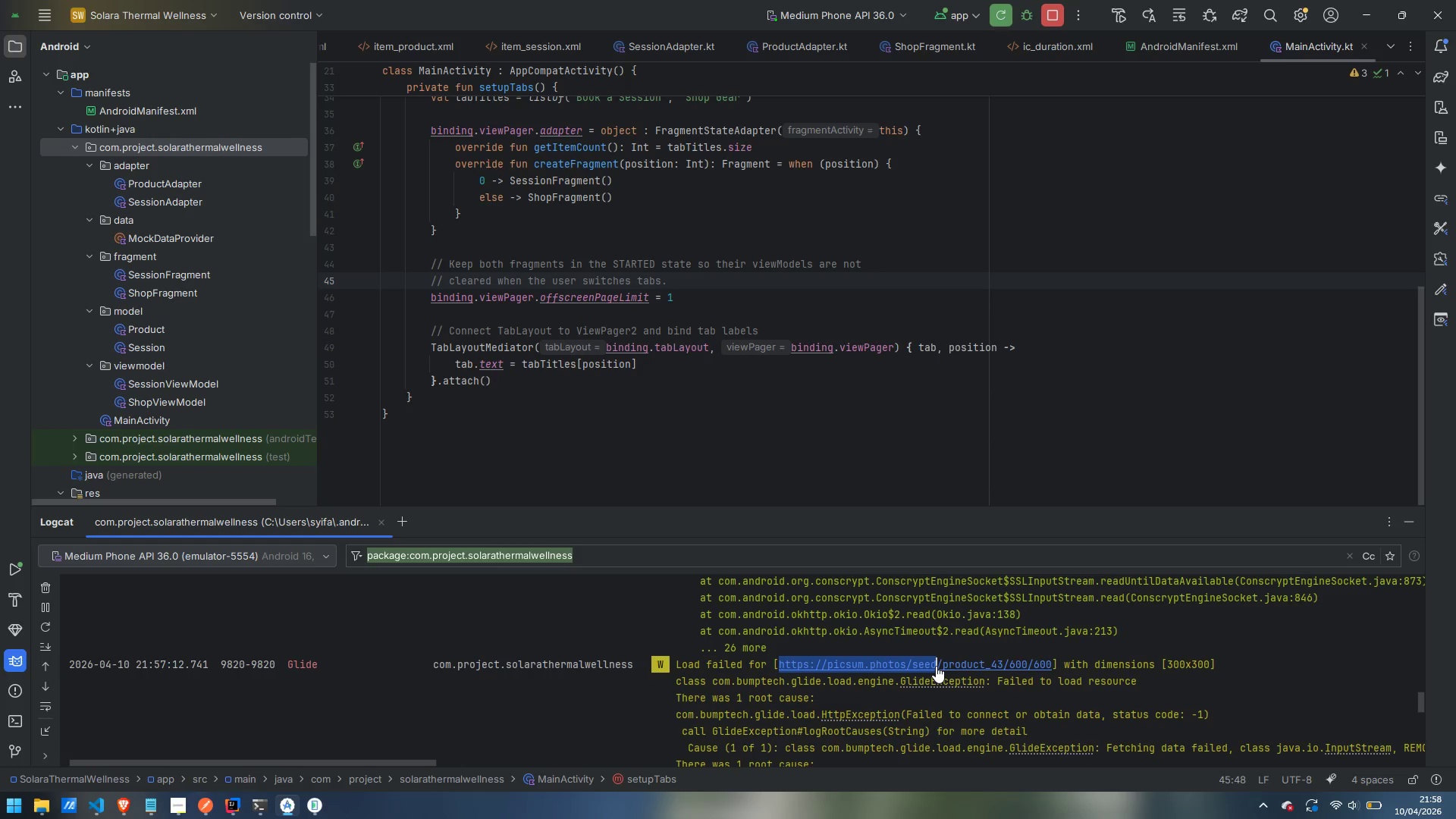 
right_click([936, 666])
 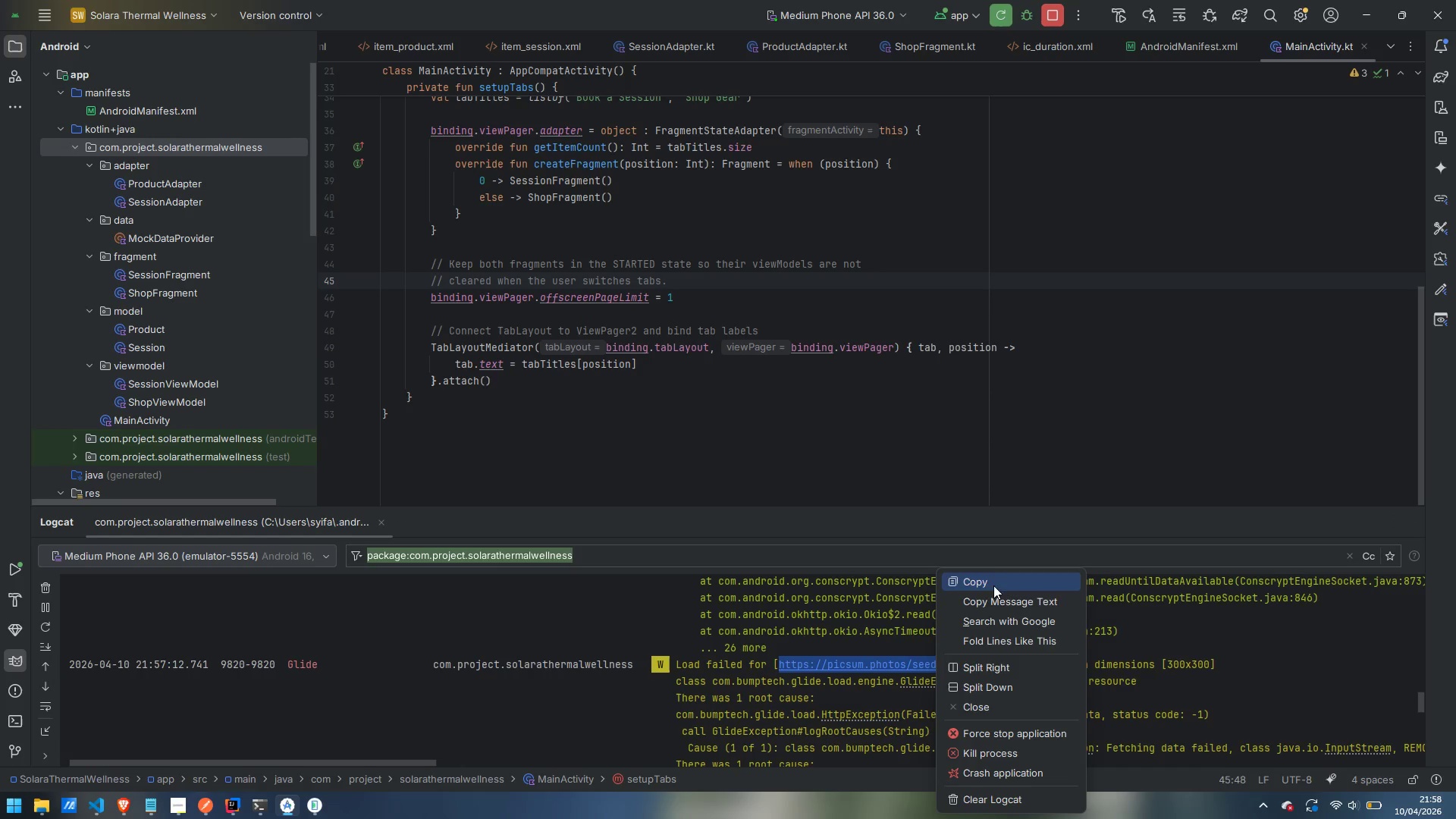 
left_click([857, 641])
 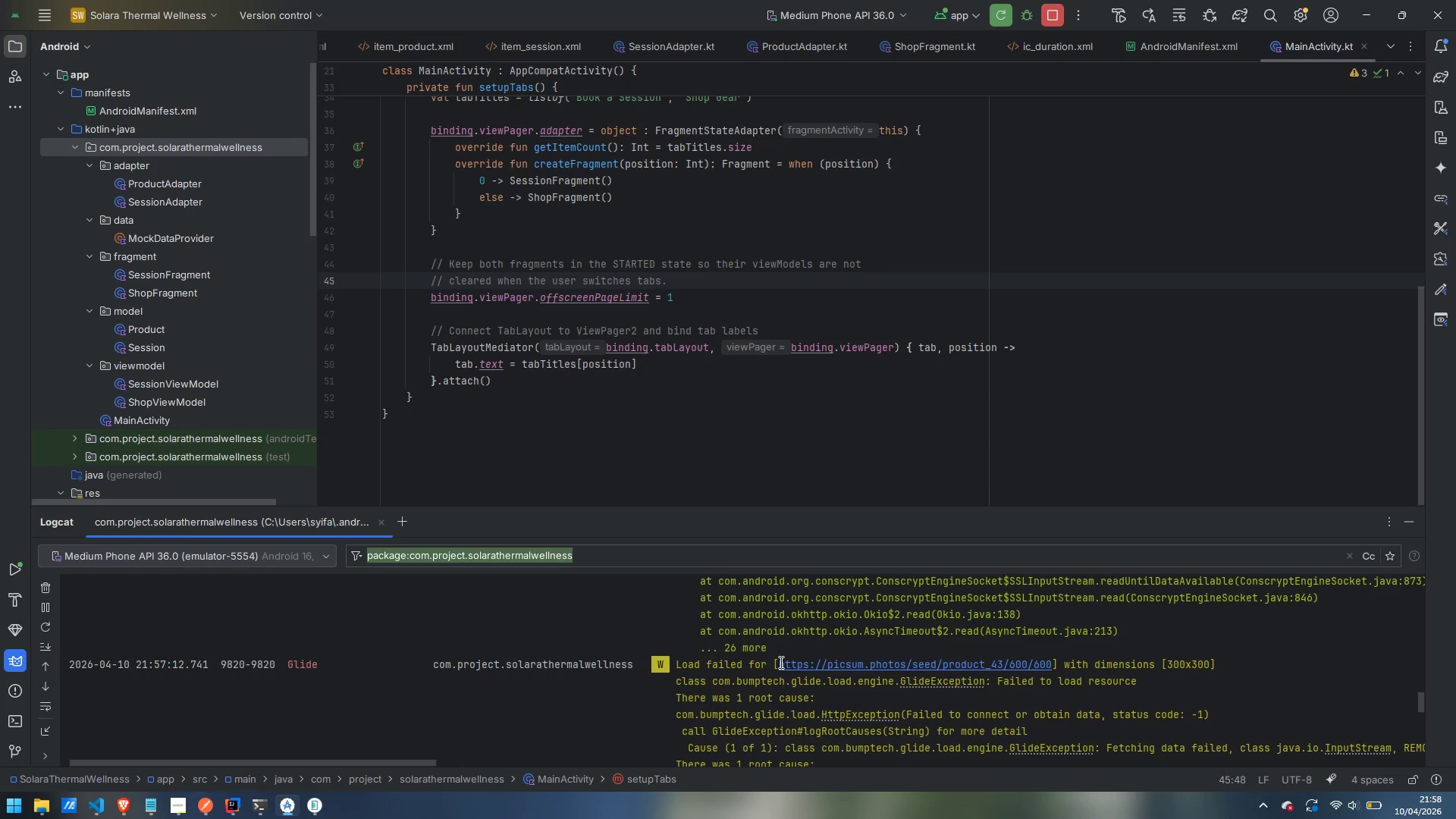 
left_click_drag(start_coordinate=[780, 662], to_coordinate=[1053, 662])
 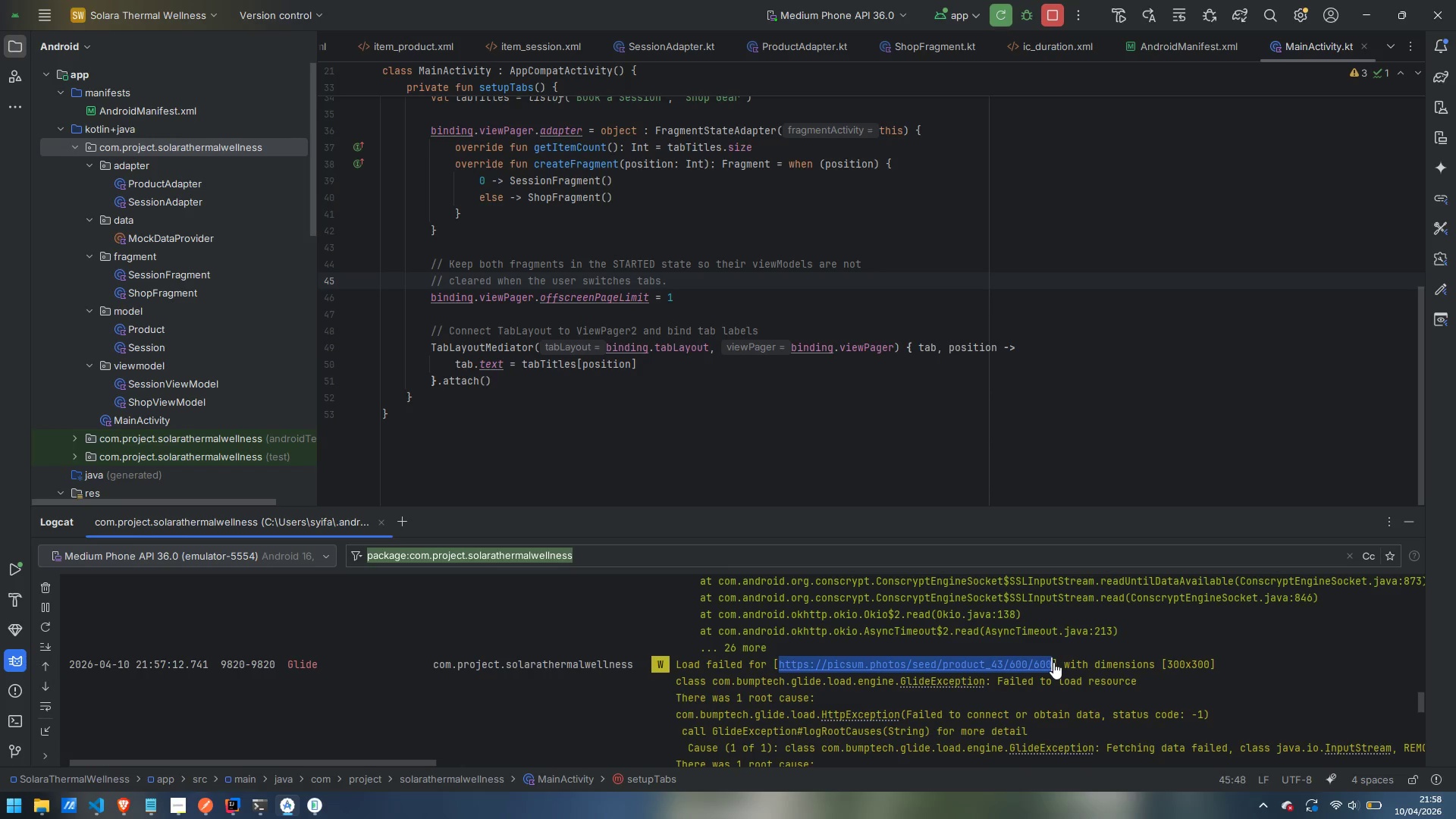 
key(Control+C)
 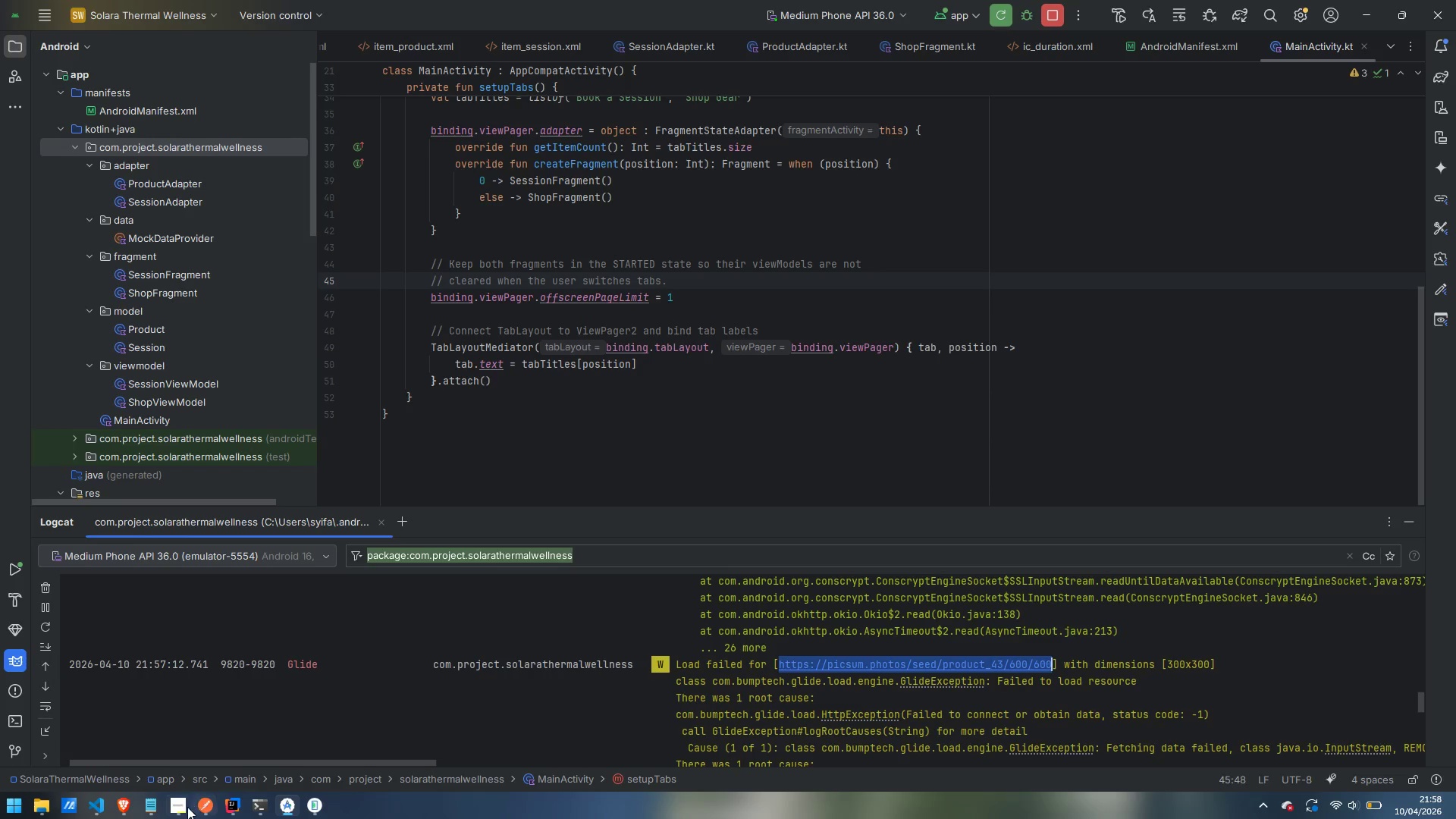 
mouse_move([146, 789])
 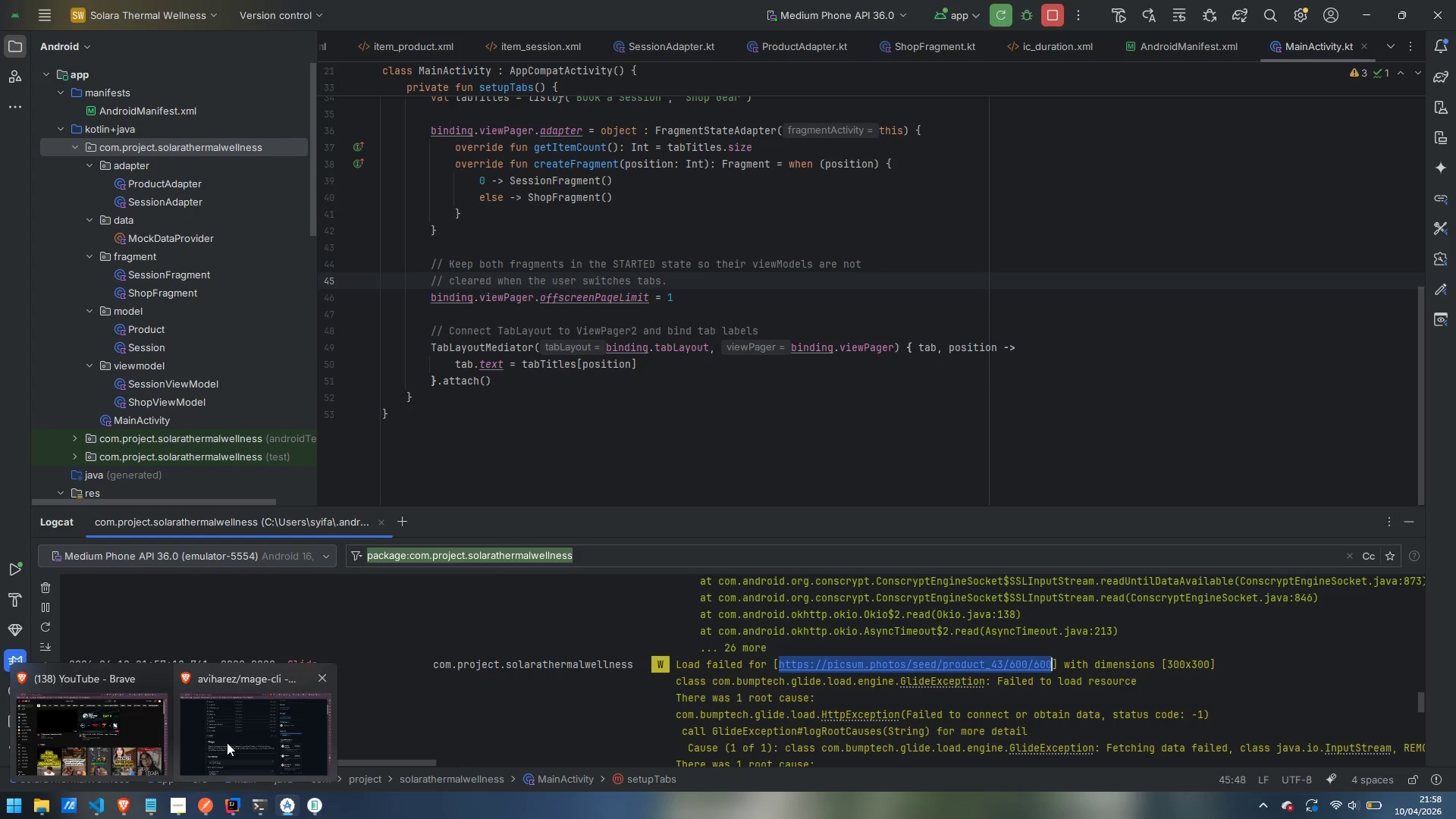 
left_click([227, 742])
 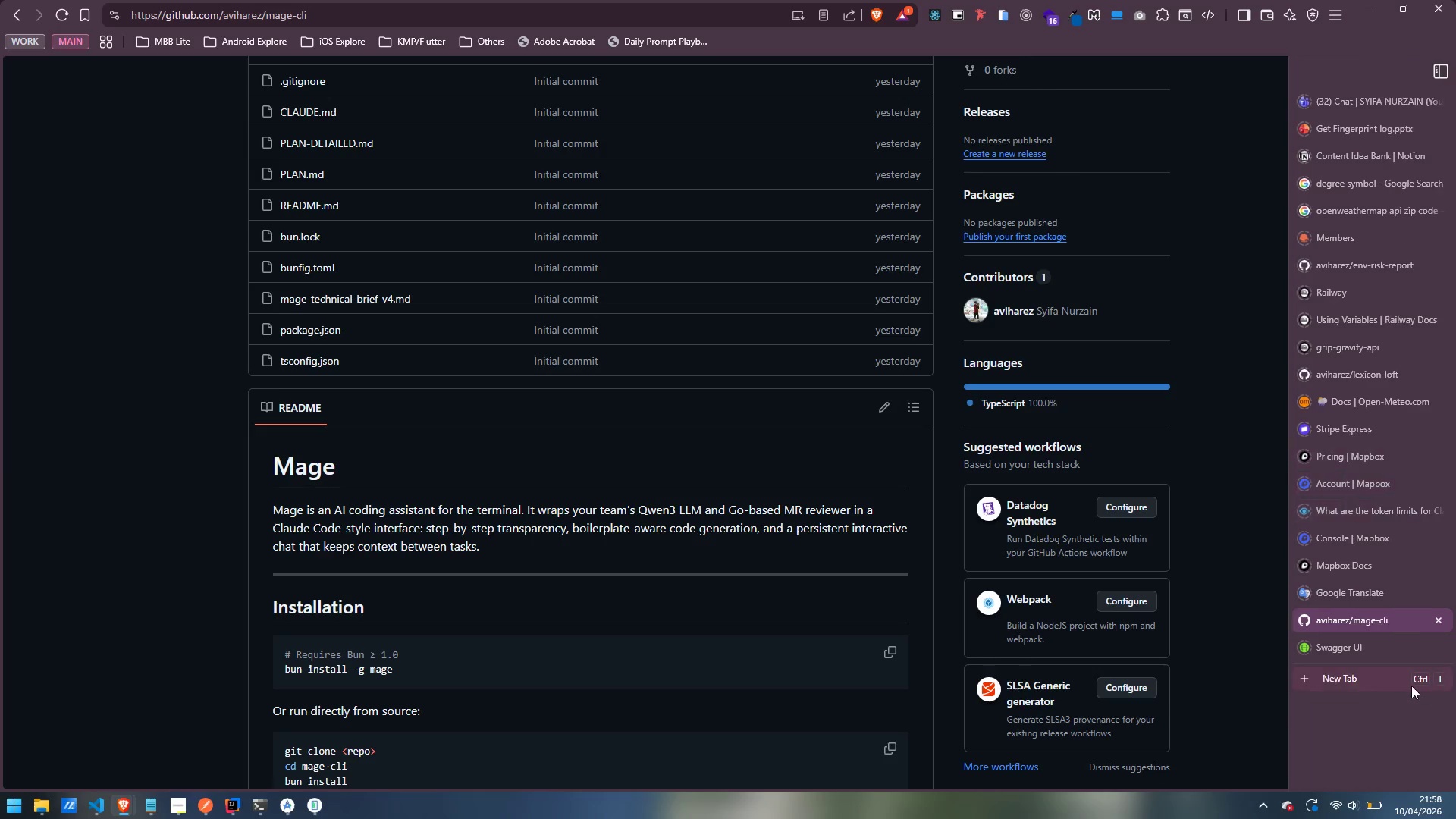 
left_click([1344, 677])
 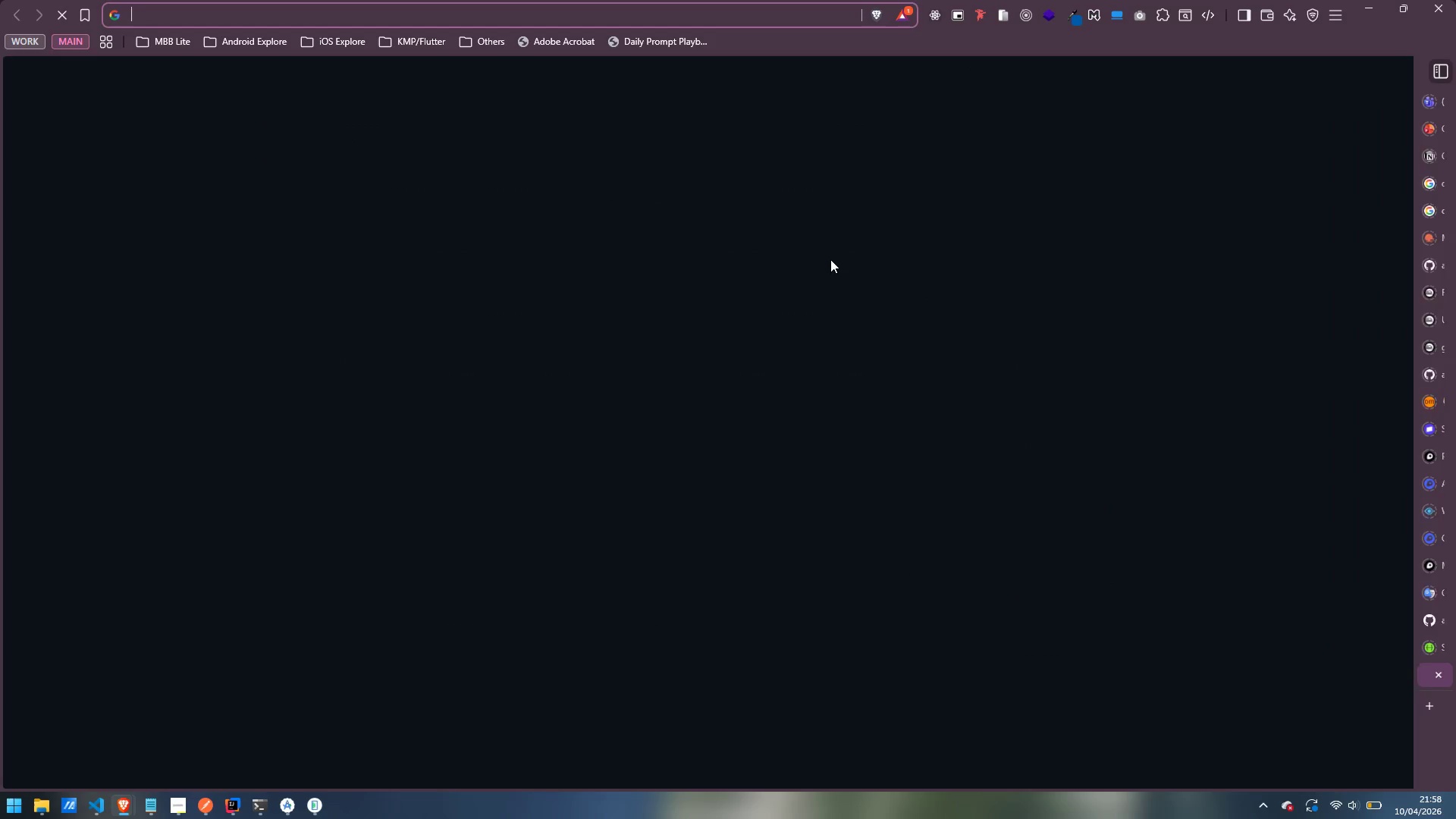 
key(Control+ControlLeft)
 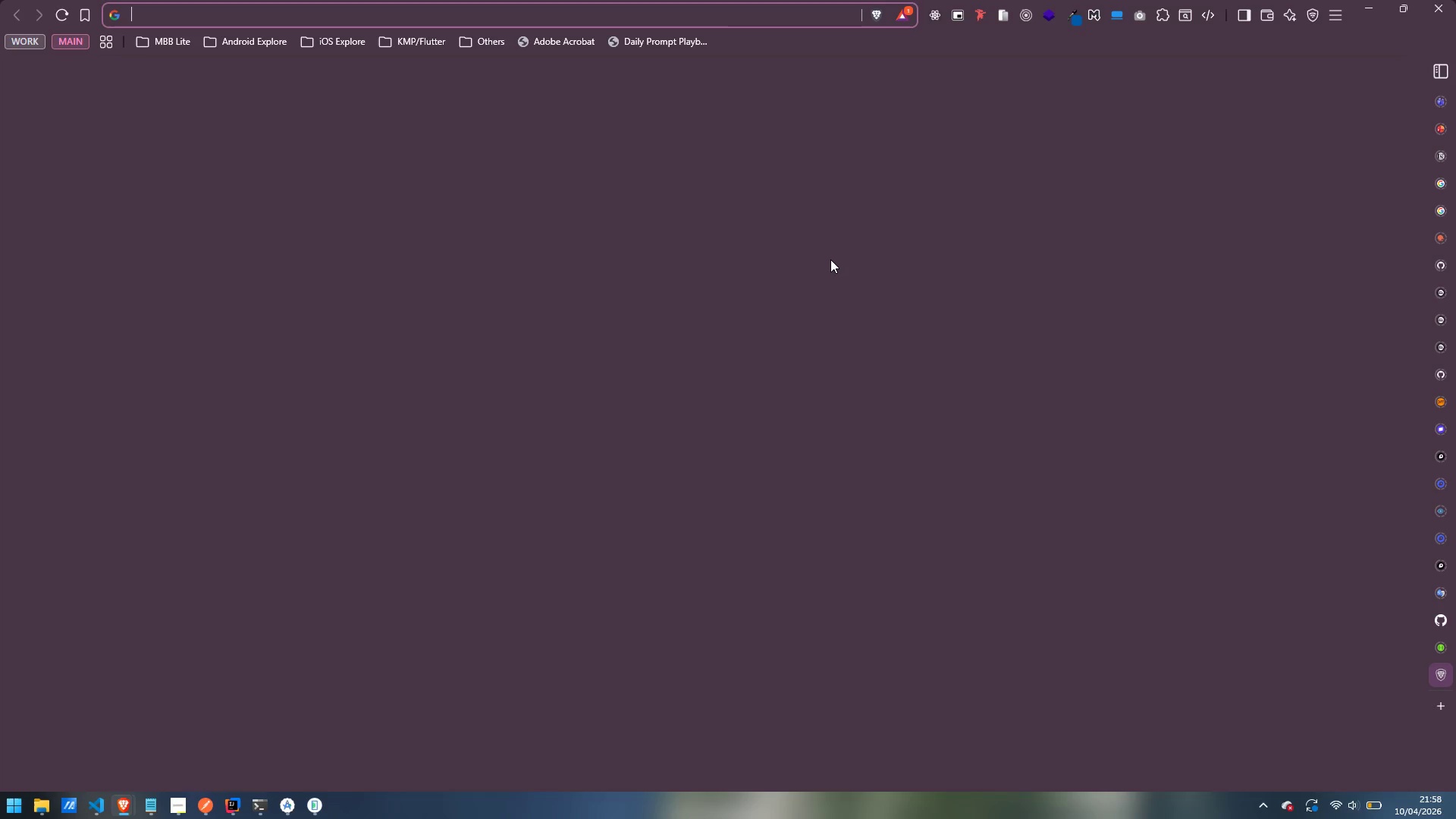 
key(Control+V)
 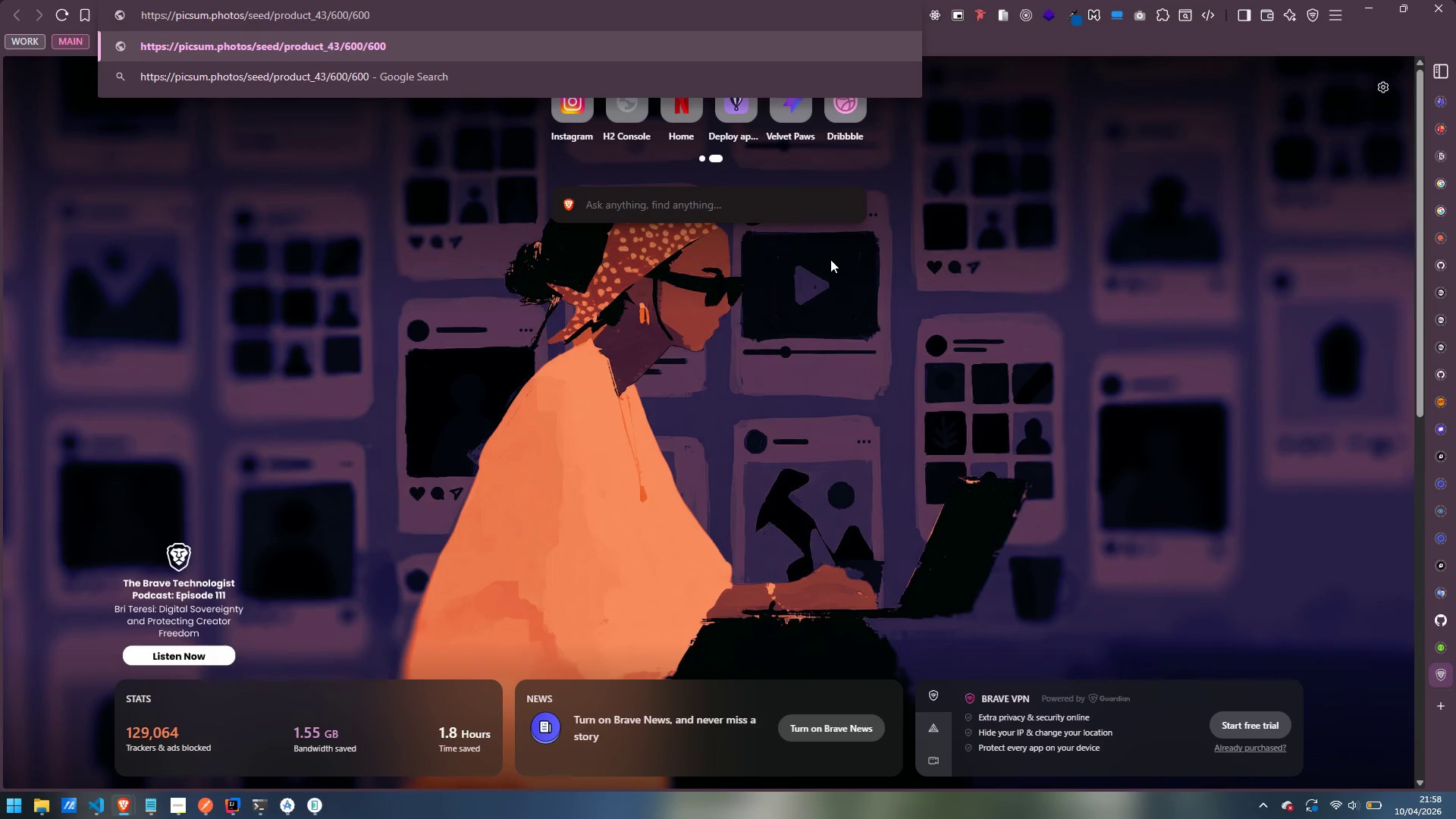 
key(Enter)
 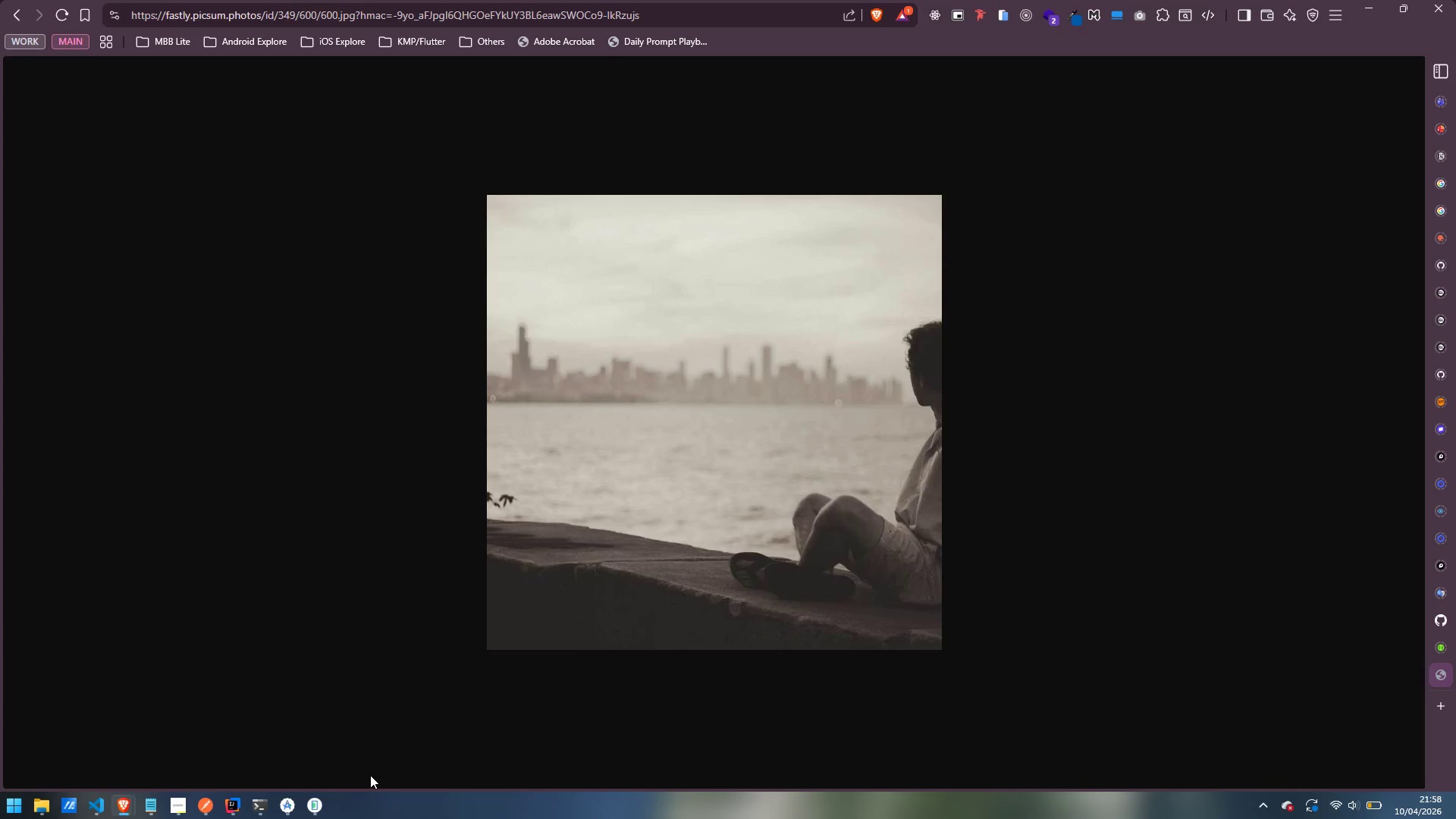 
wait(6.97)
 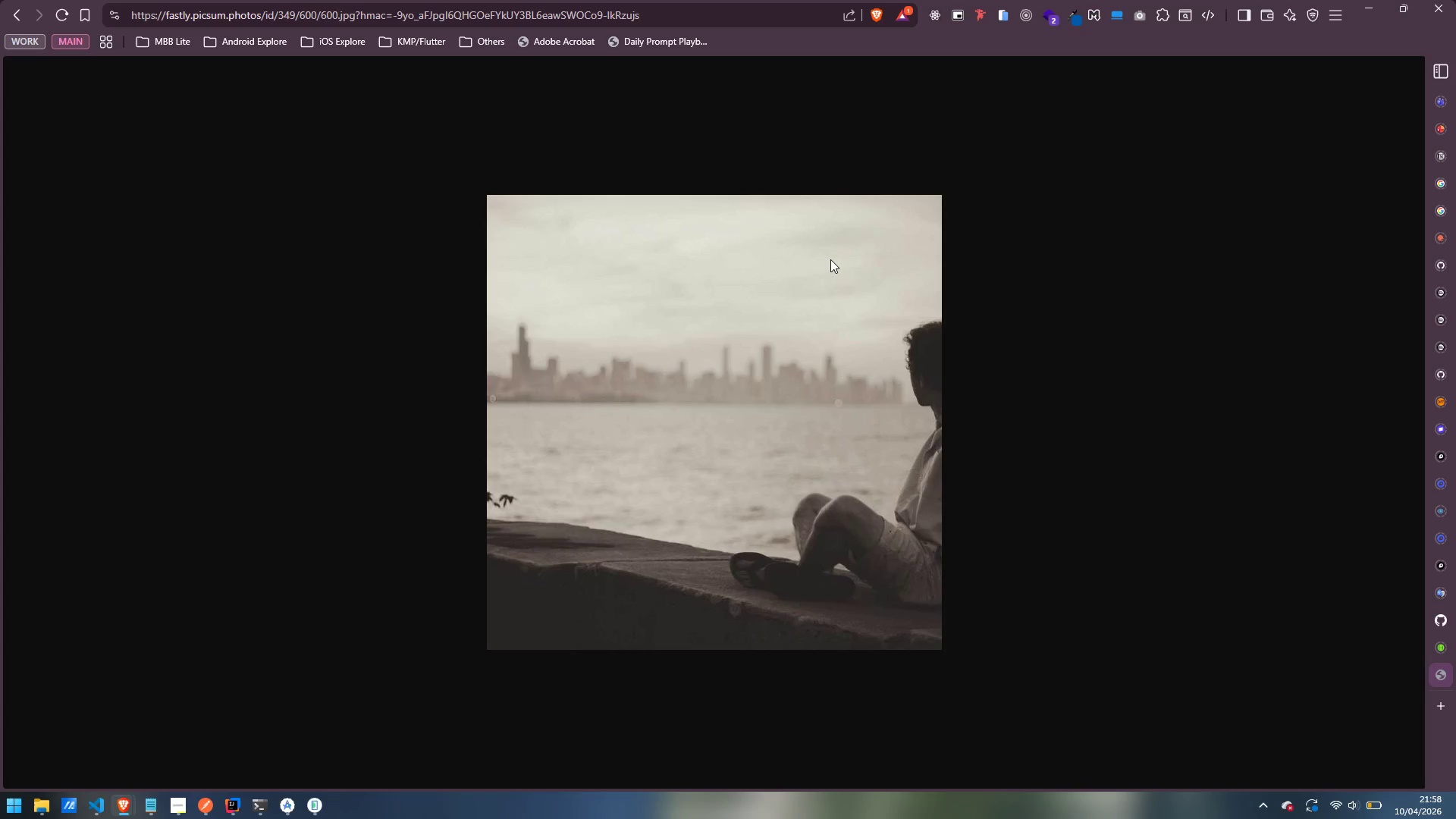 
left_click([317, 809])
 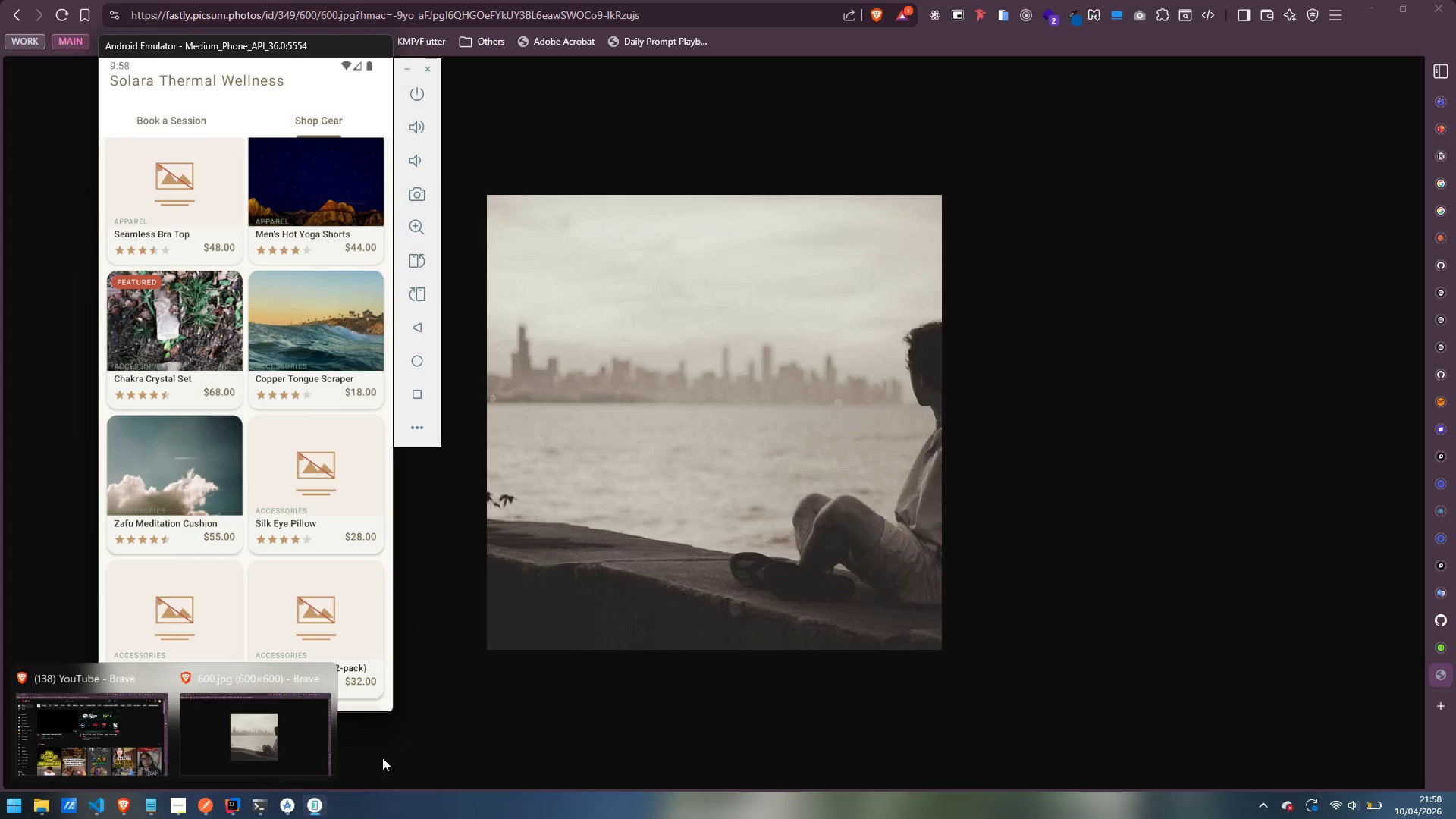 
left_click([291, 813])
 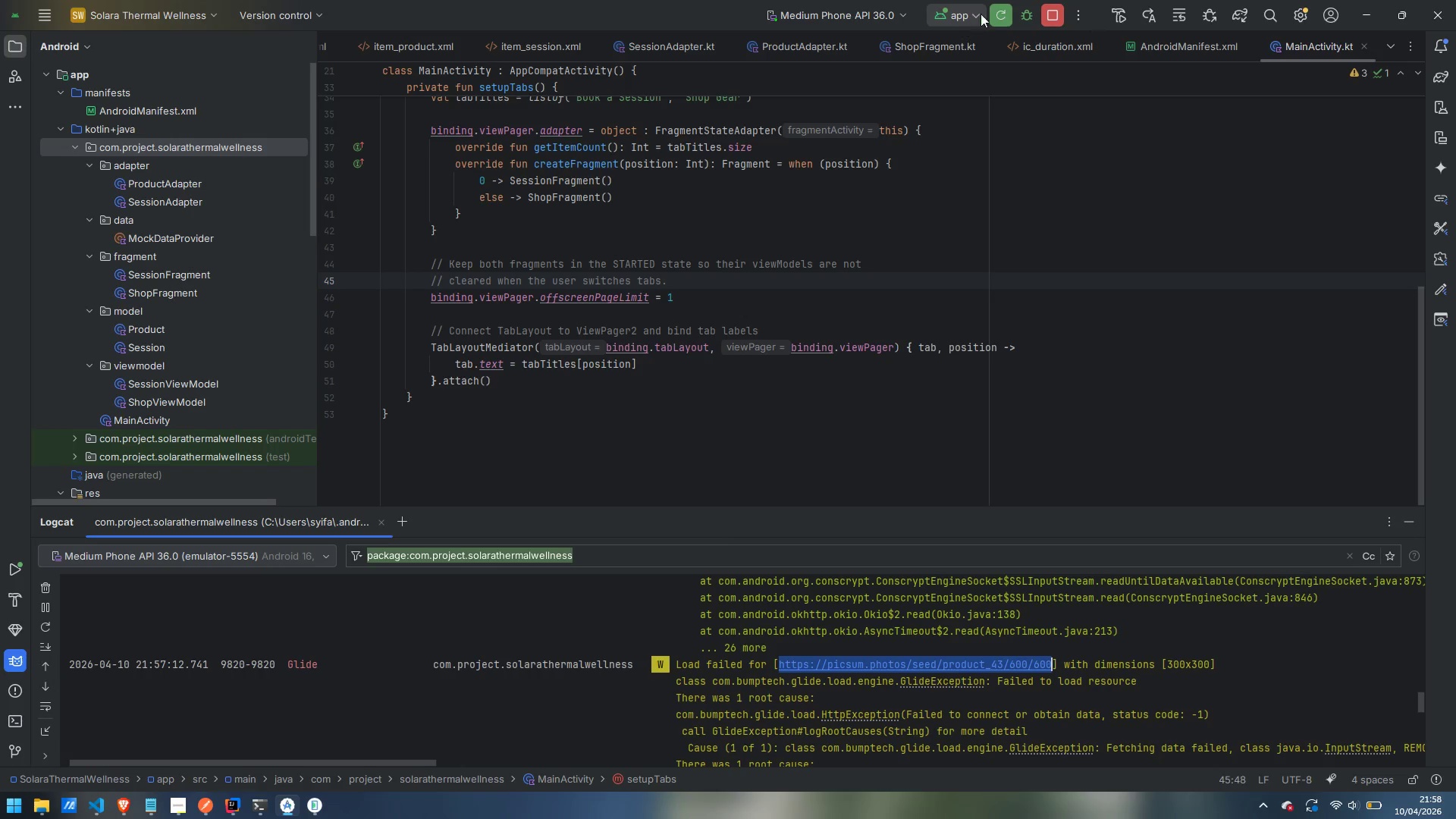 
left_click([994, 12])
 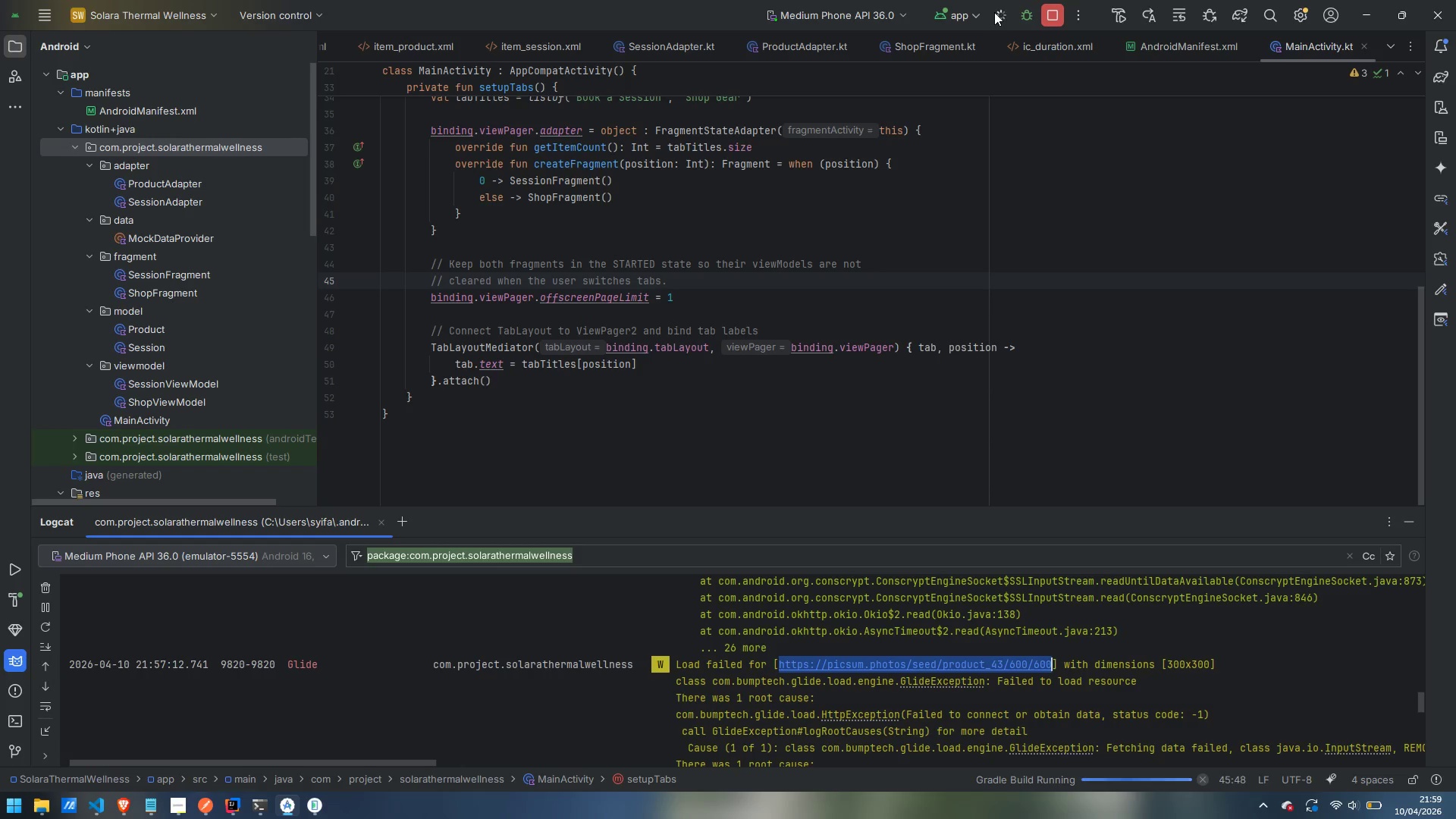 
wait(11.03)
 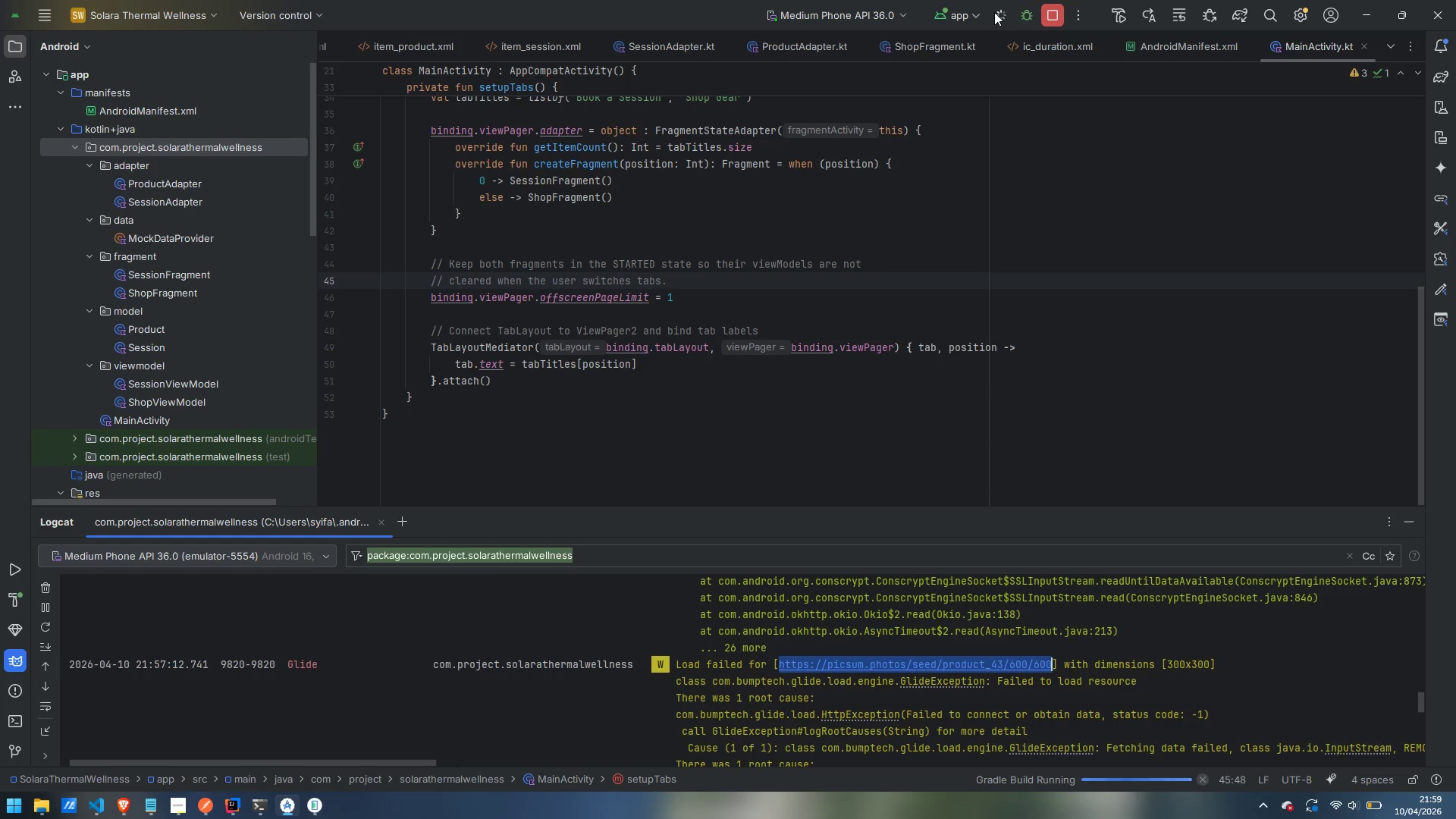 
left_click([318, 808])
 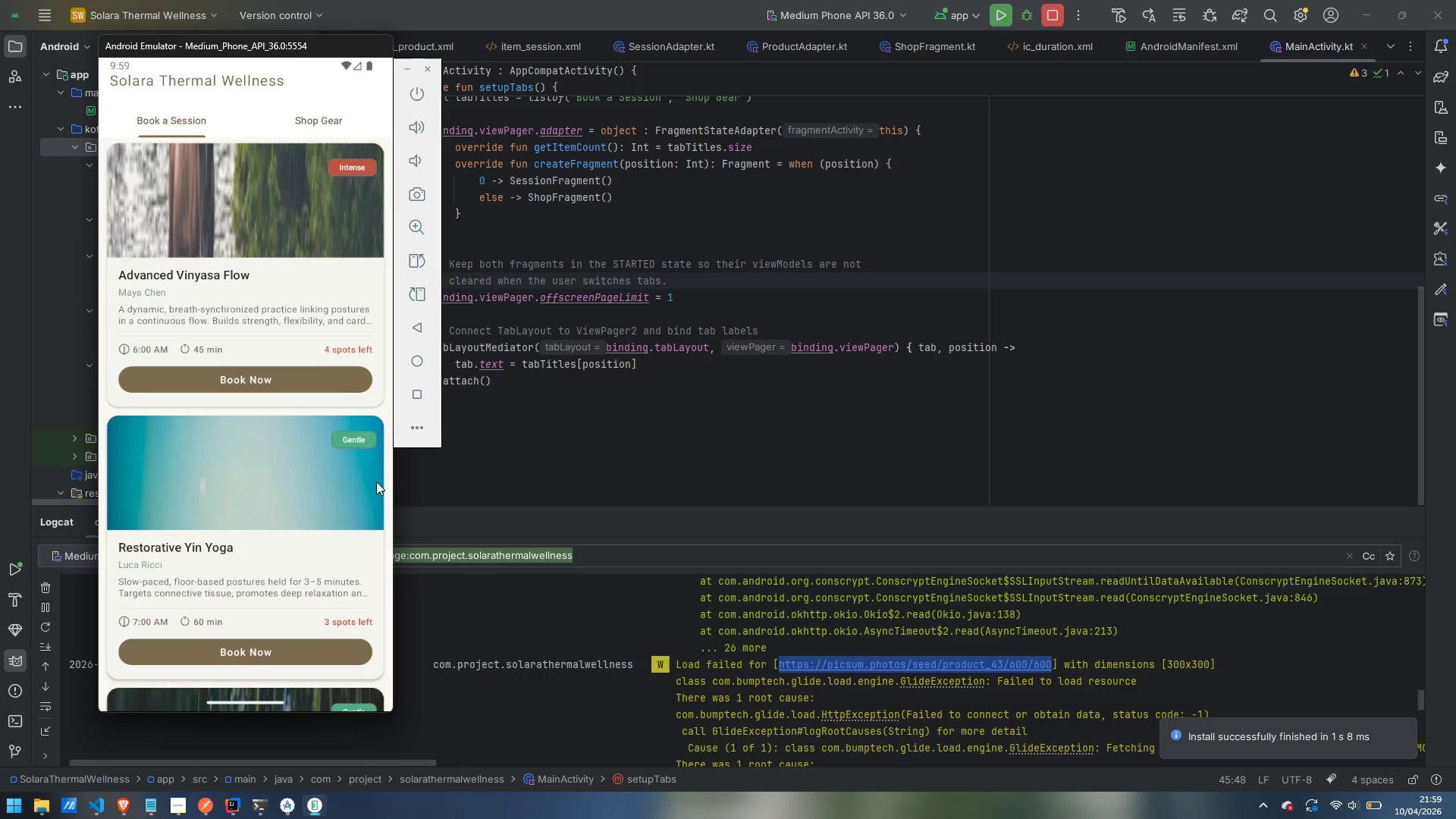 
wait(12.67)
 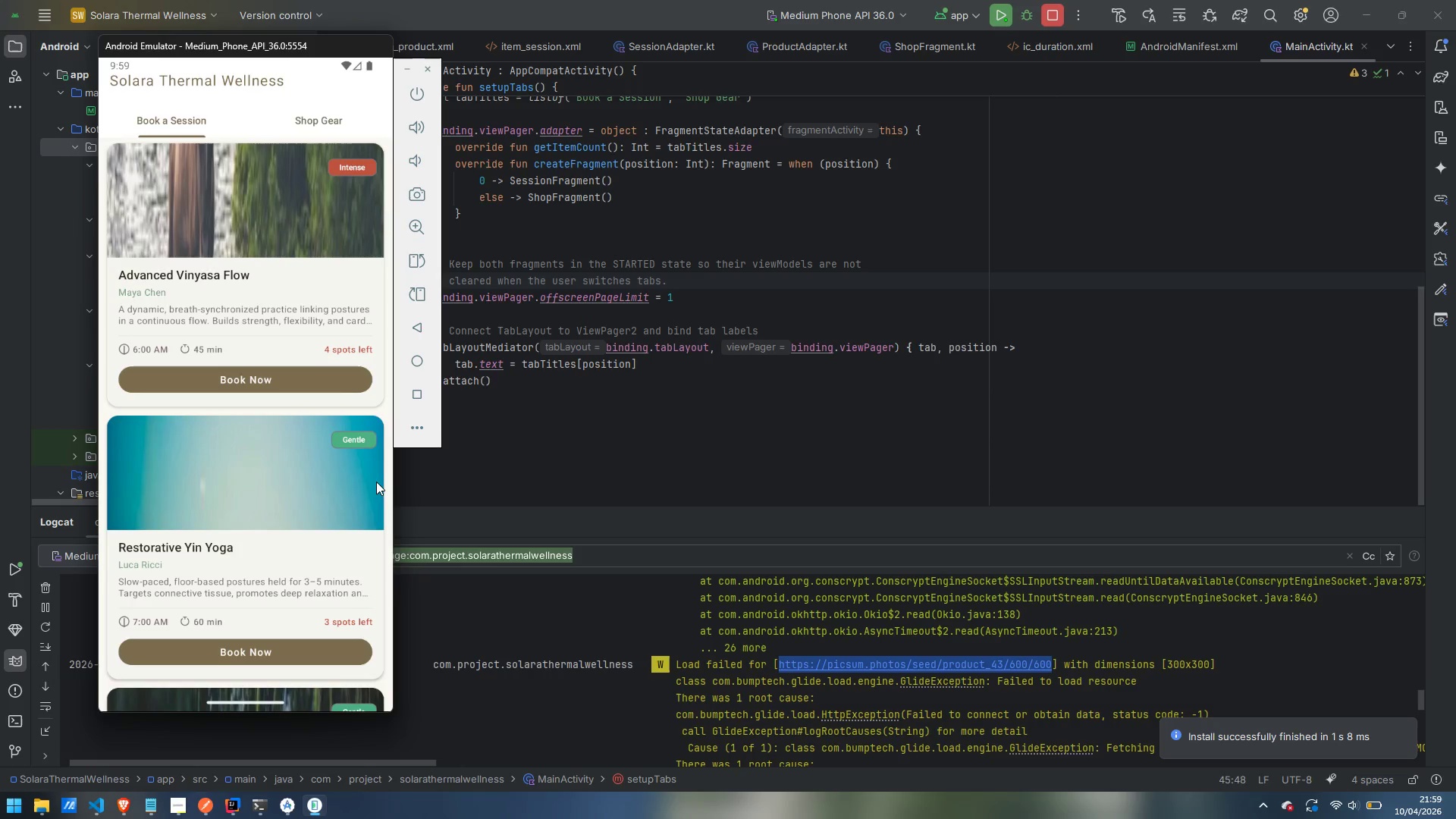 
left_click_drag(start_coordinate=[225, 576], to_coordinate=[221, 331])
 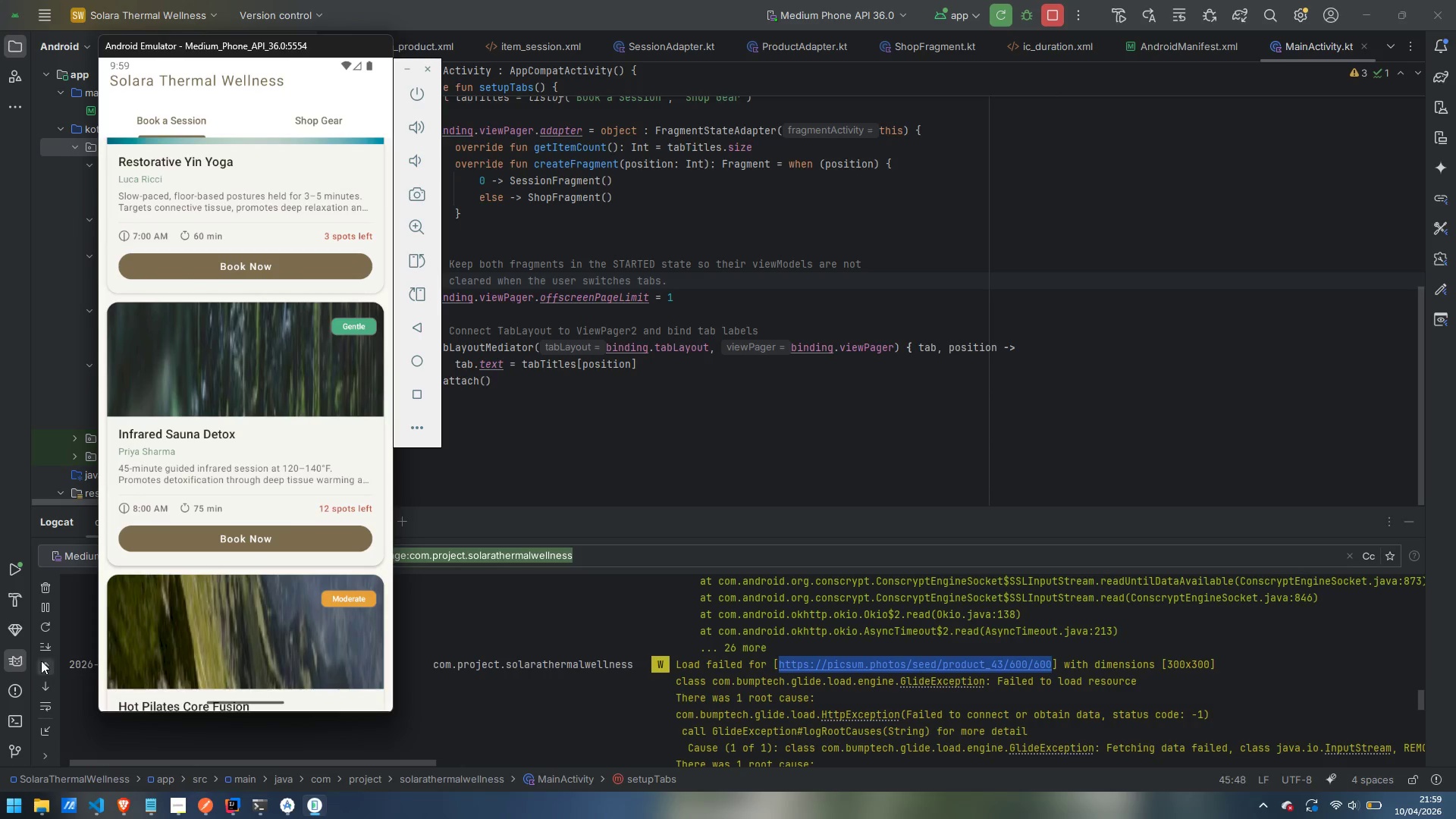 
left_click([44, 646])
 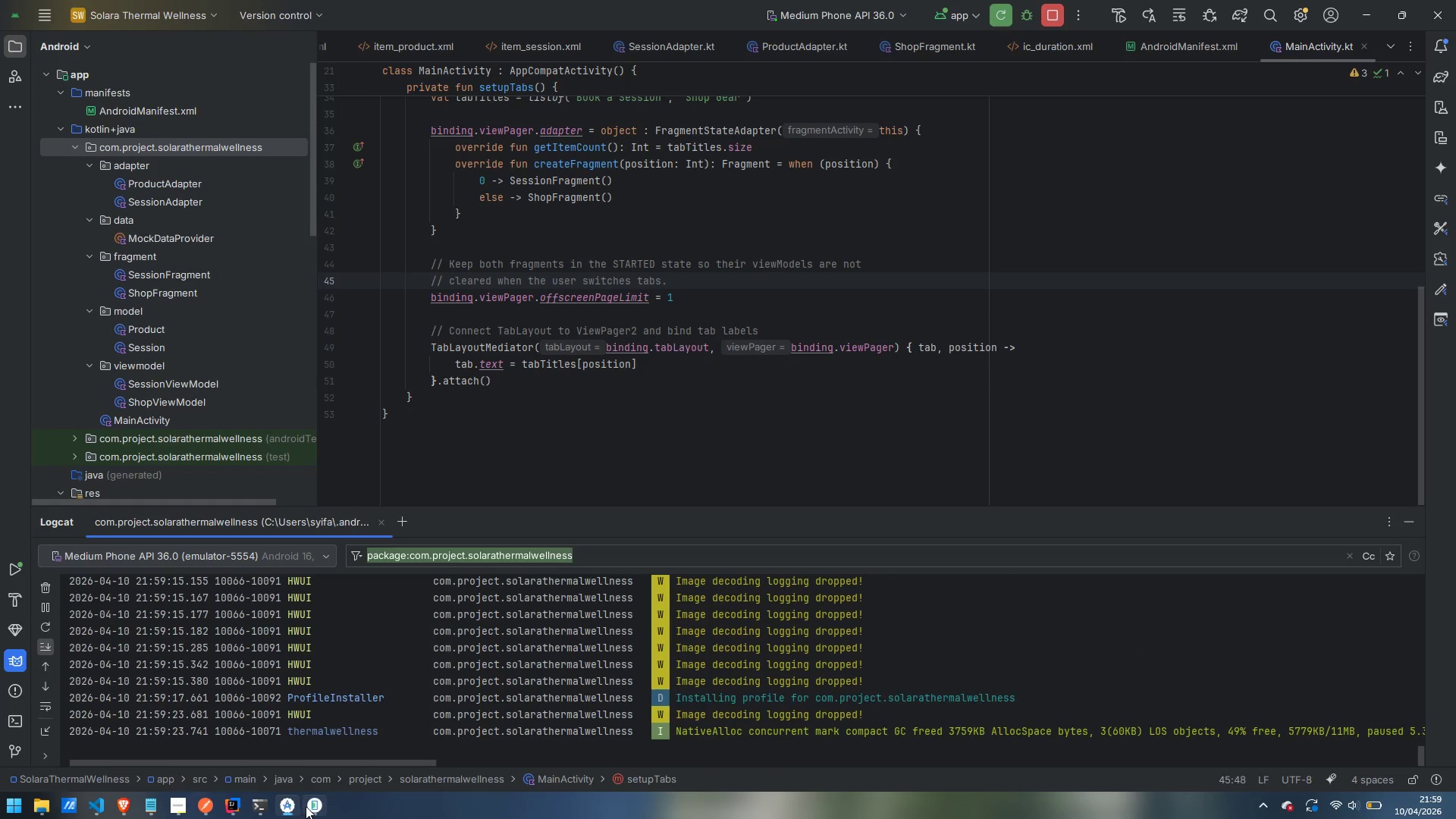 
left_click([306, 806])
 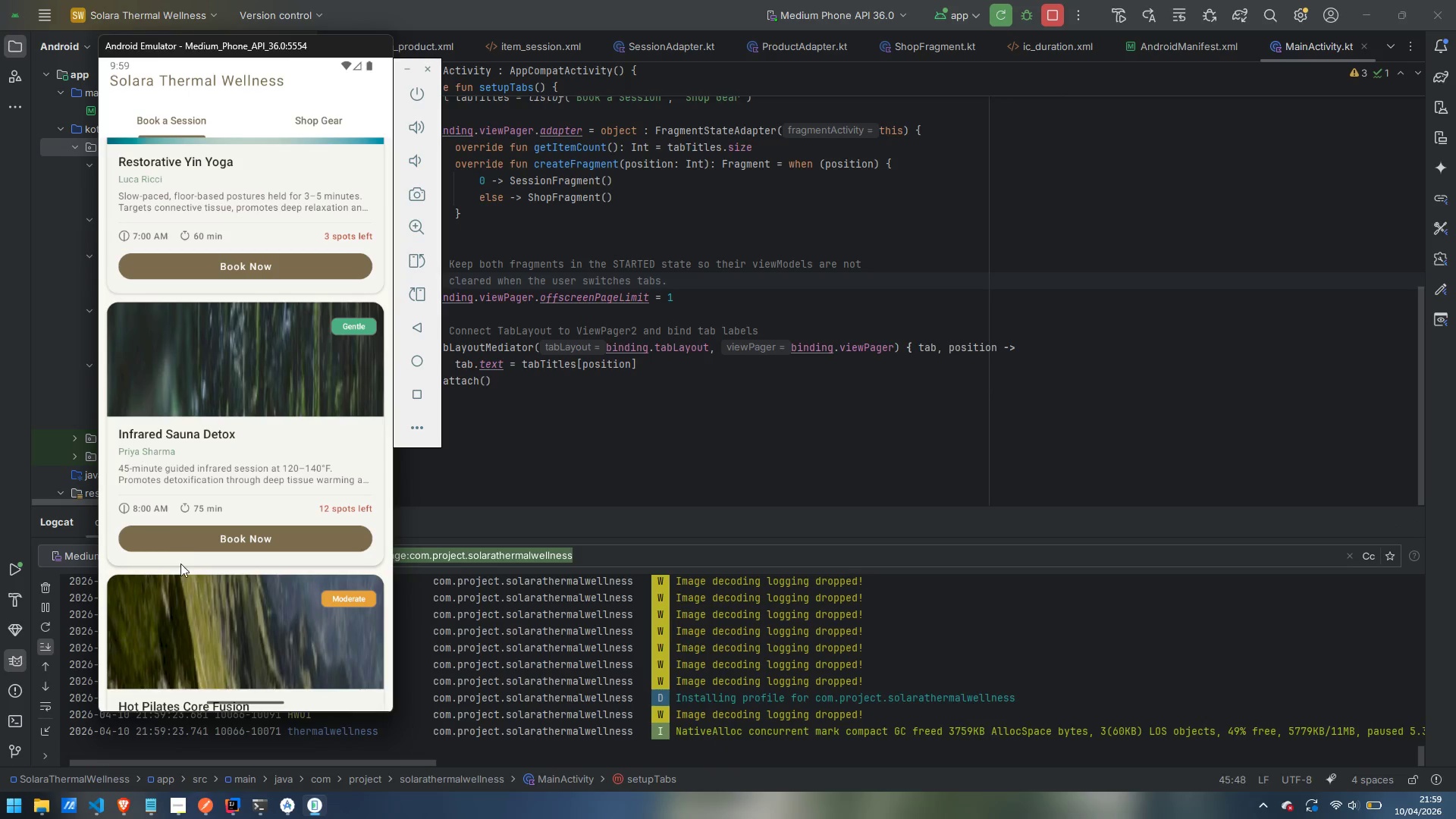 
left_click_drag(start_coordinate=[182, 592], to_coordinate=[196, 263])
 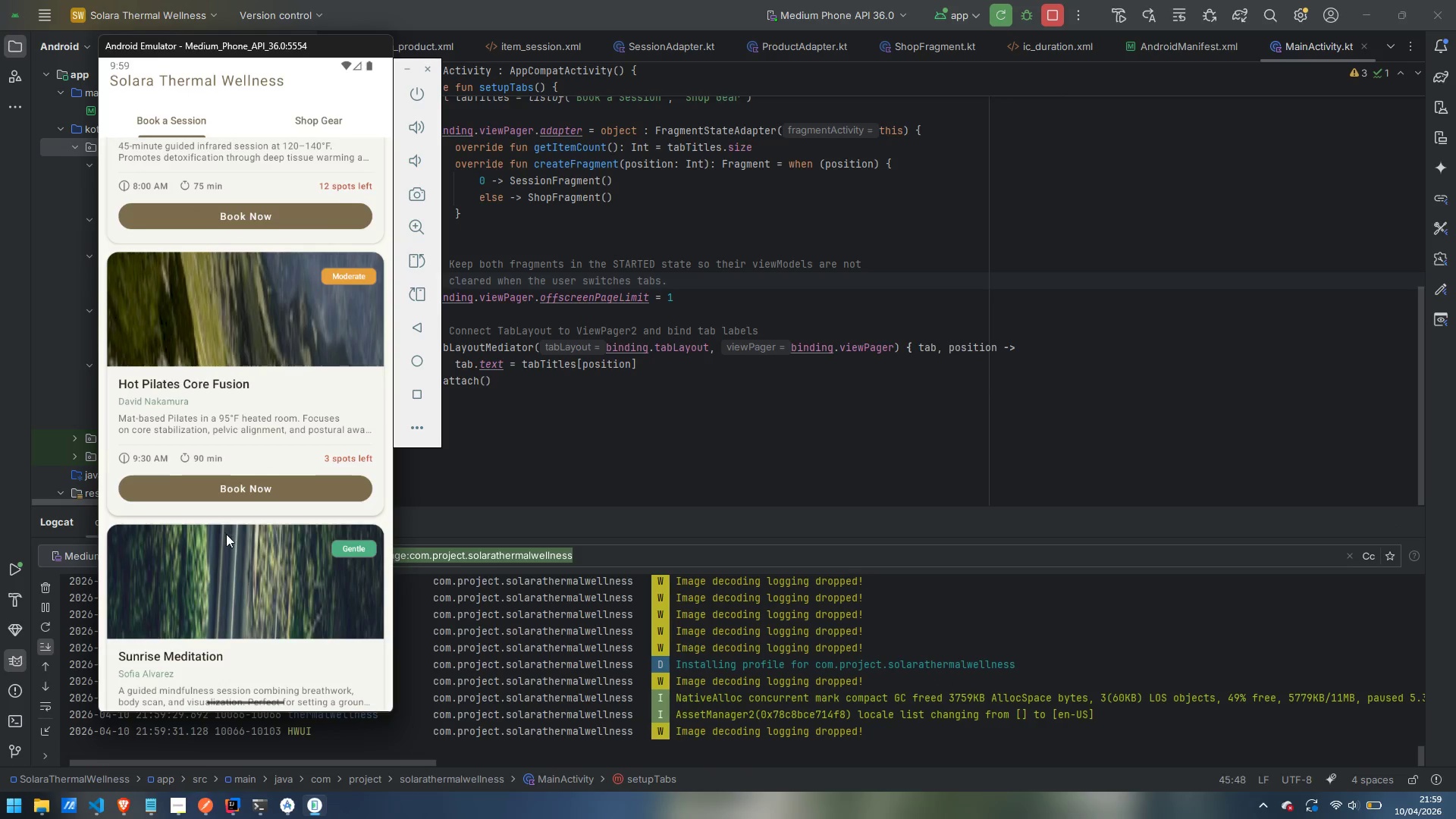 
left_click_drag(start_coordinate=[245, 604], to_coordinate=[256, 221])
 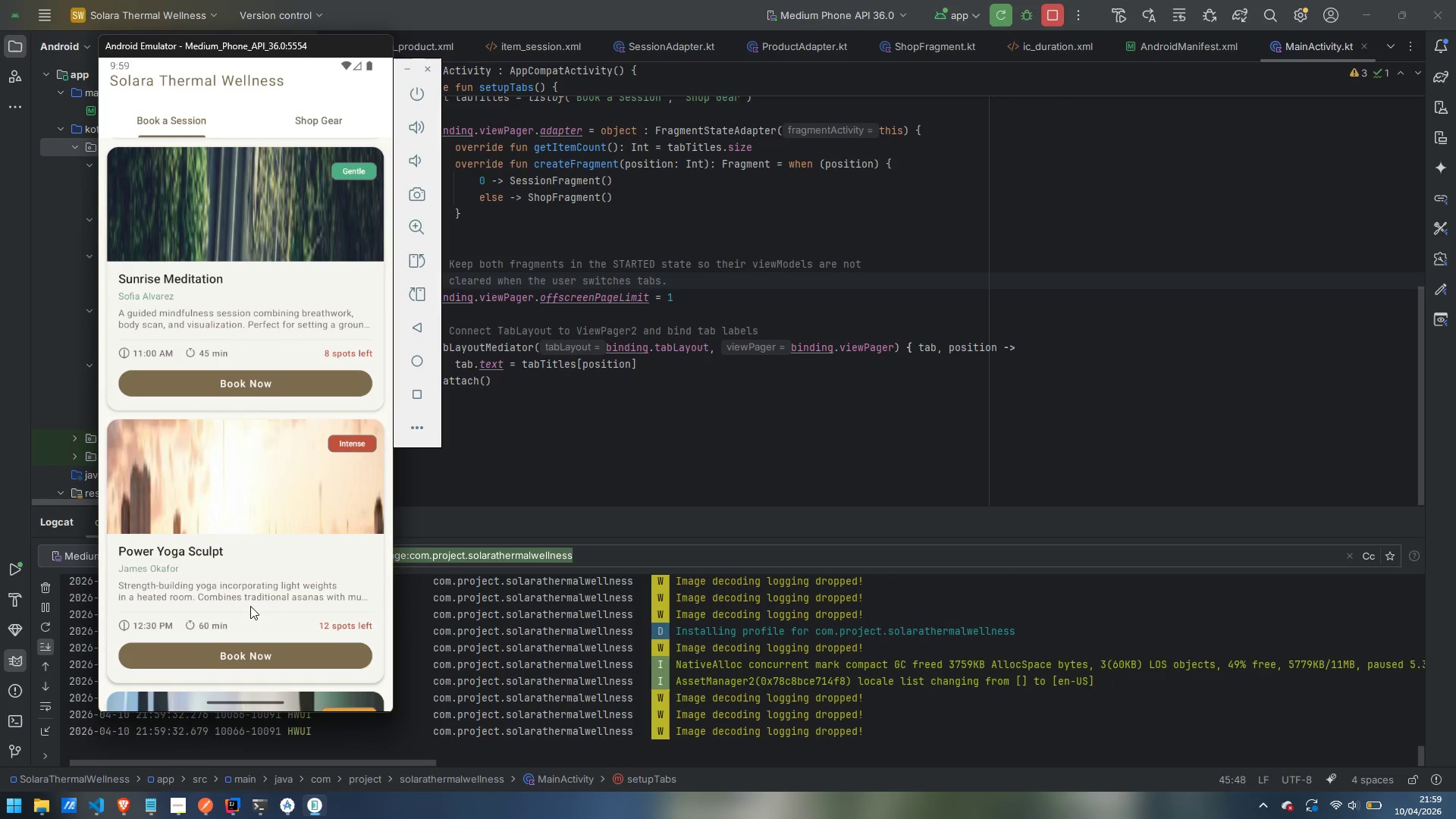 
left_click_drag(start_coordinate=[250, 606], to_coordinate=[277, 212])
 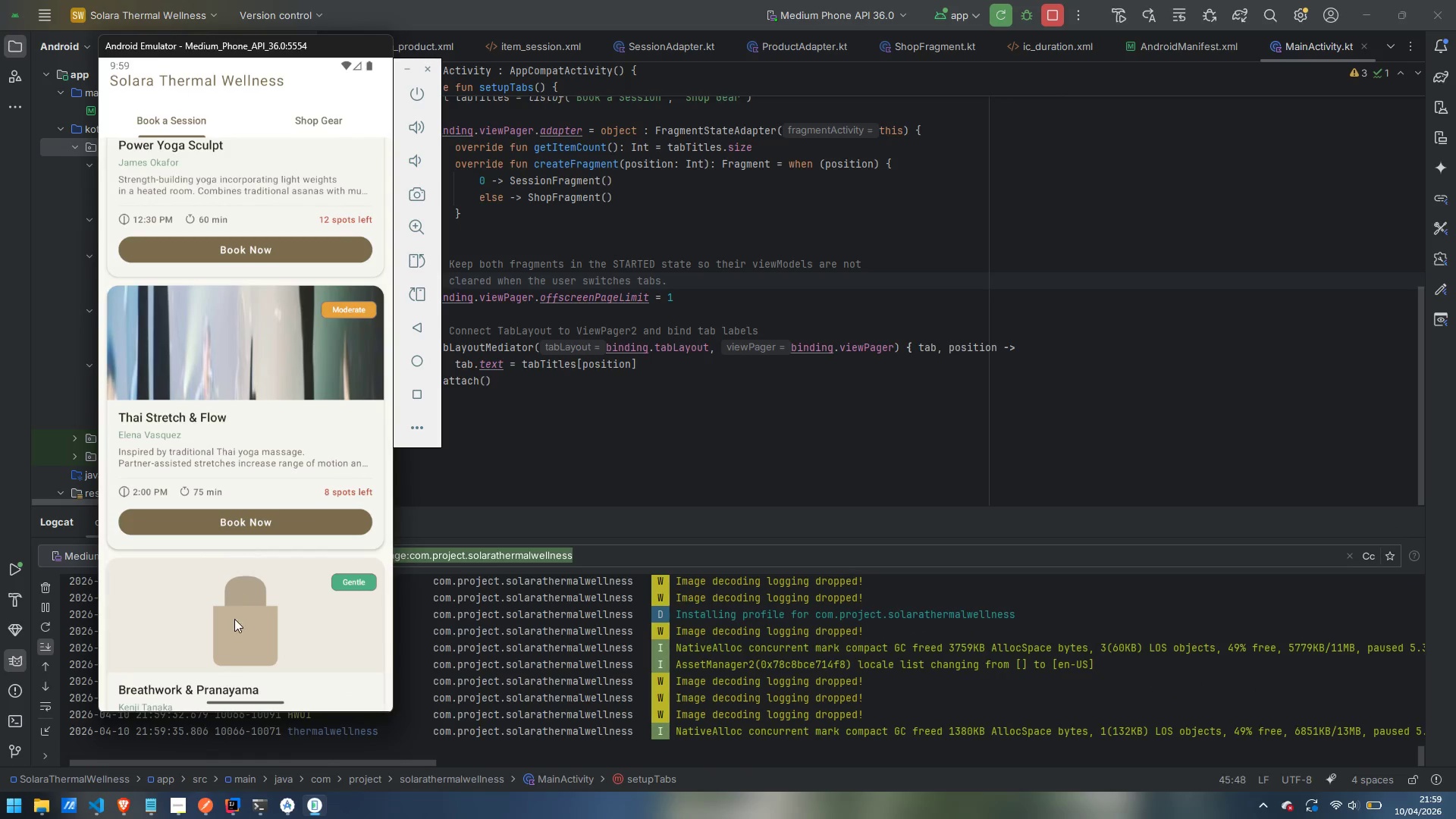 
left_click_drag(start_coordinate=[233, 629], to_coordinate=[253, 328])
 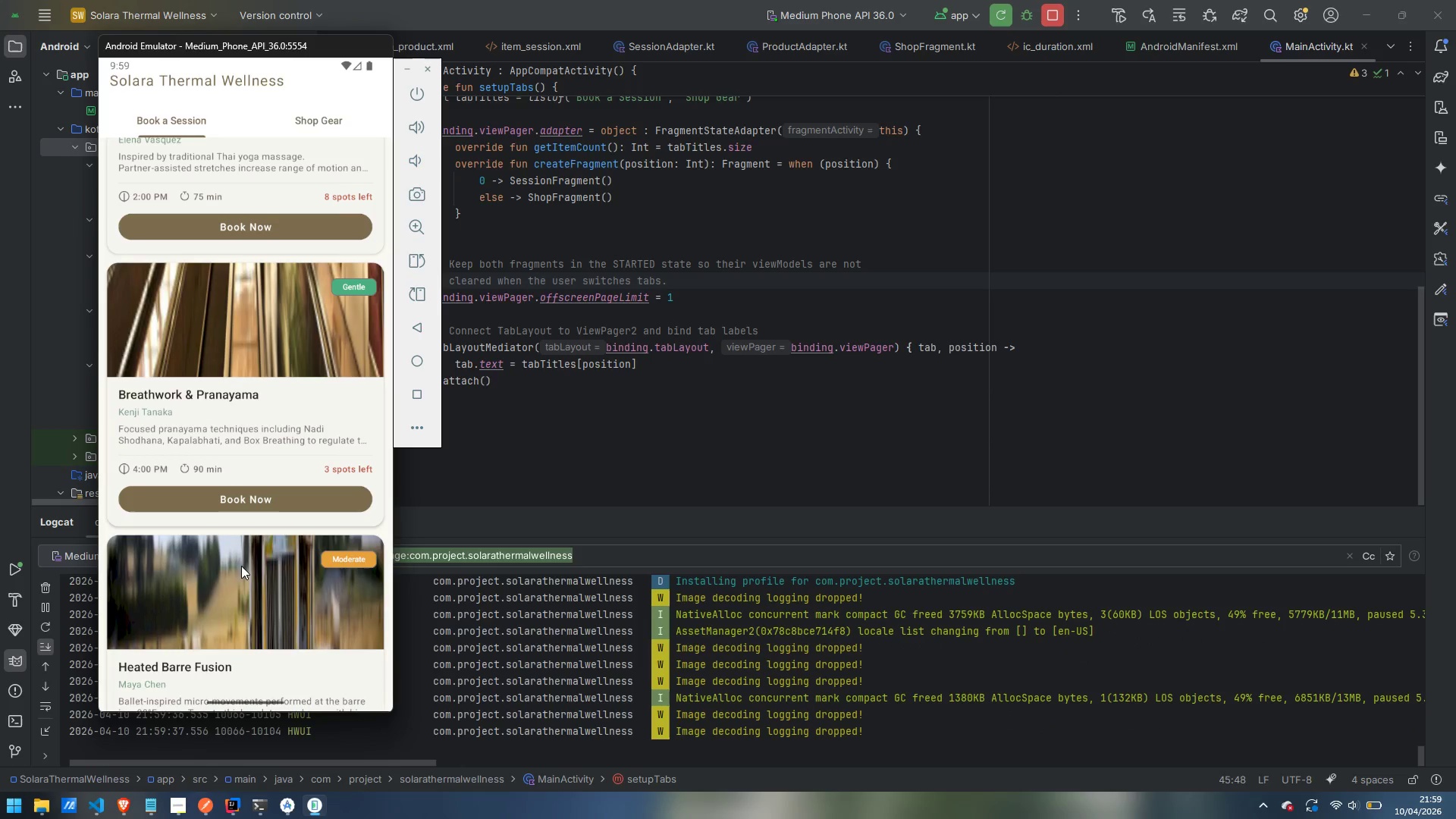 
left_click_drag(start_coordinate=[240, 593], to_coordinate=[240, 348])
 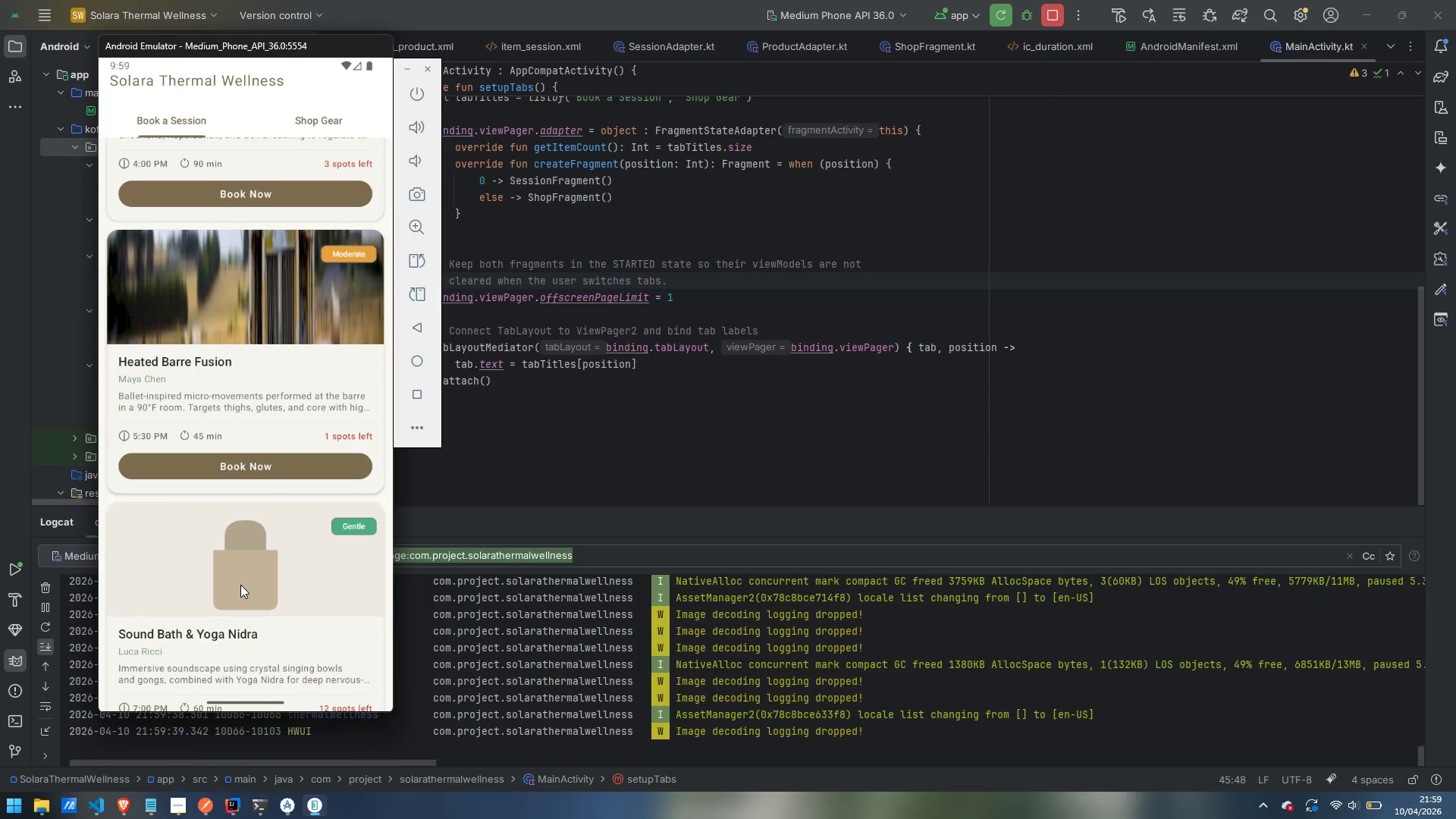 
left_click_drag(start_coordinate=[240, 599], to_coordinate=[249, 277])
 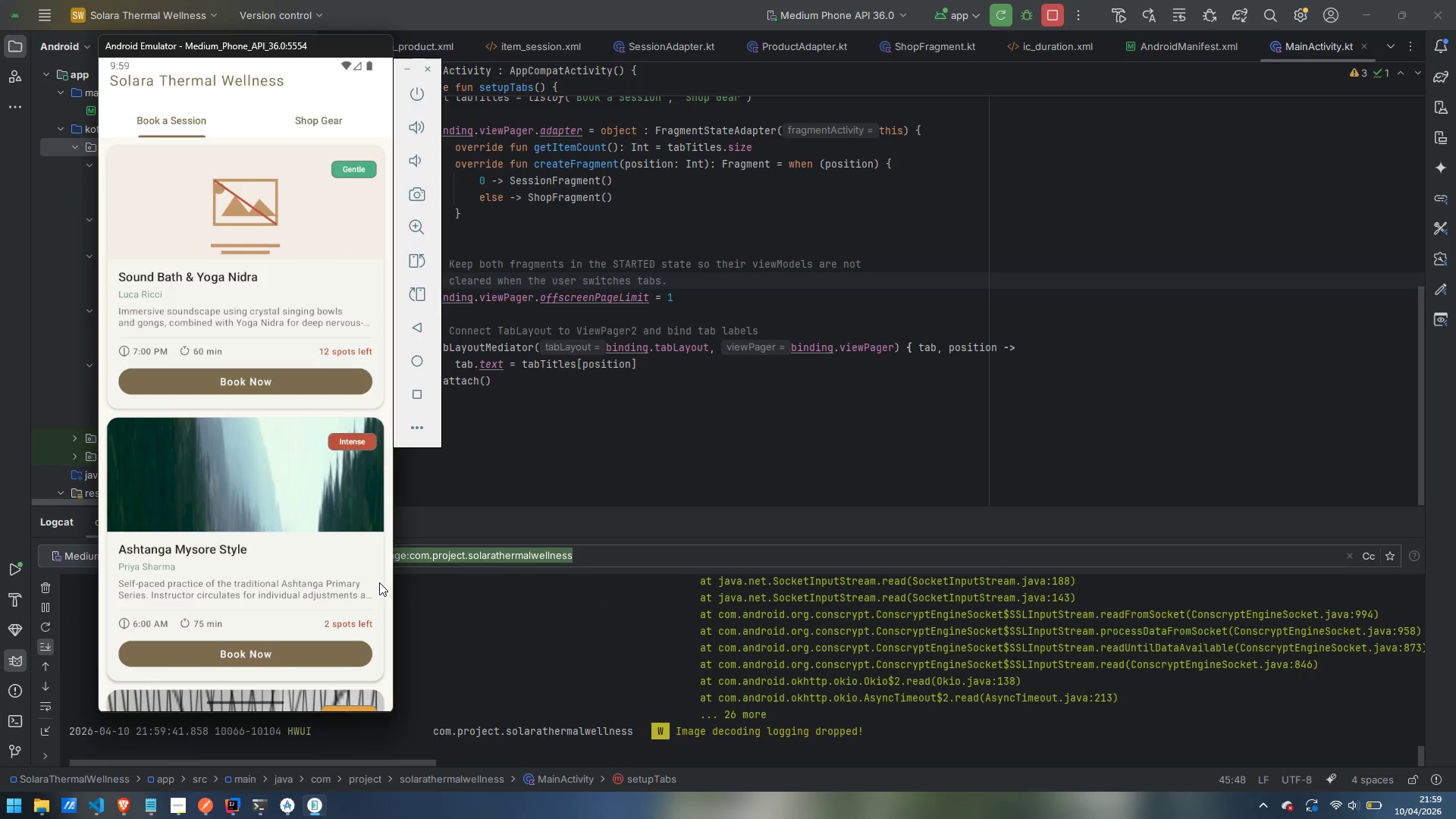 
scroll: coordinate [693, 635], scroll_direction: up, amount: 12.0
 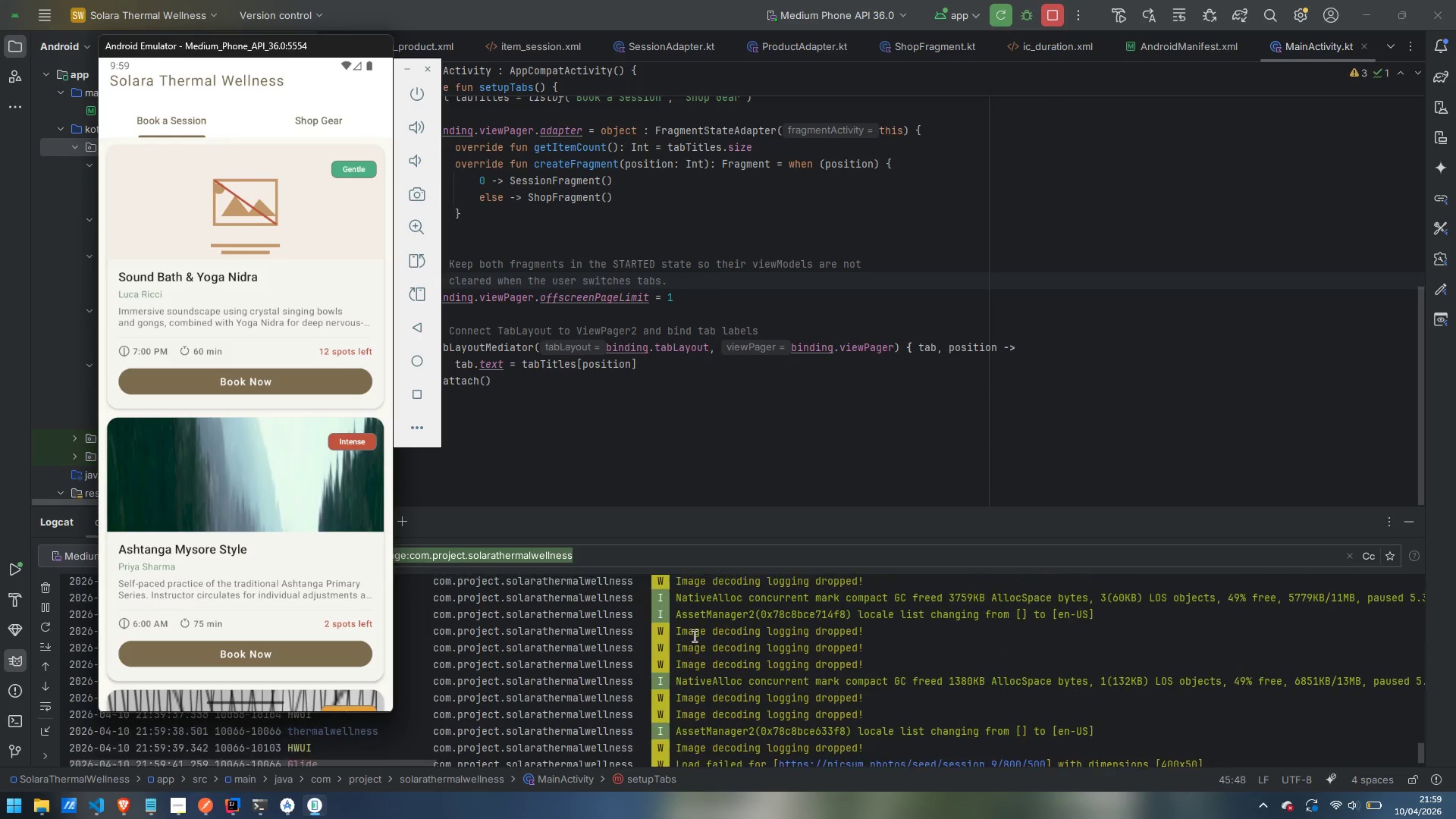 
scroll: coordinate [693, 635], scroll_direction: down, amount: 2.0
 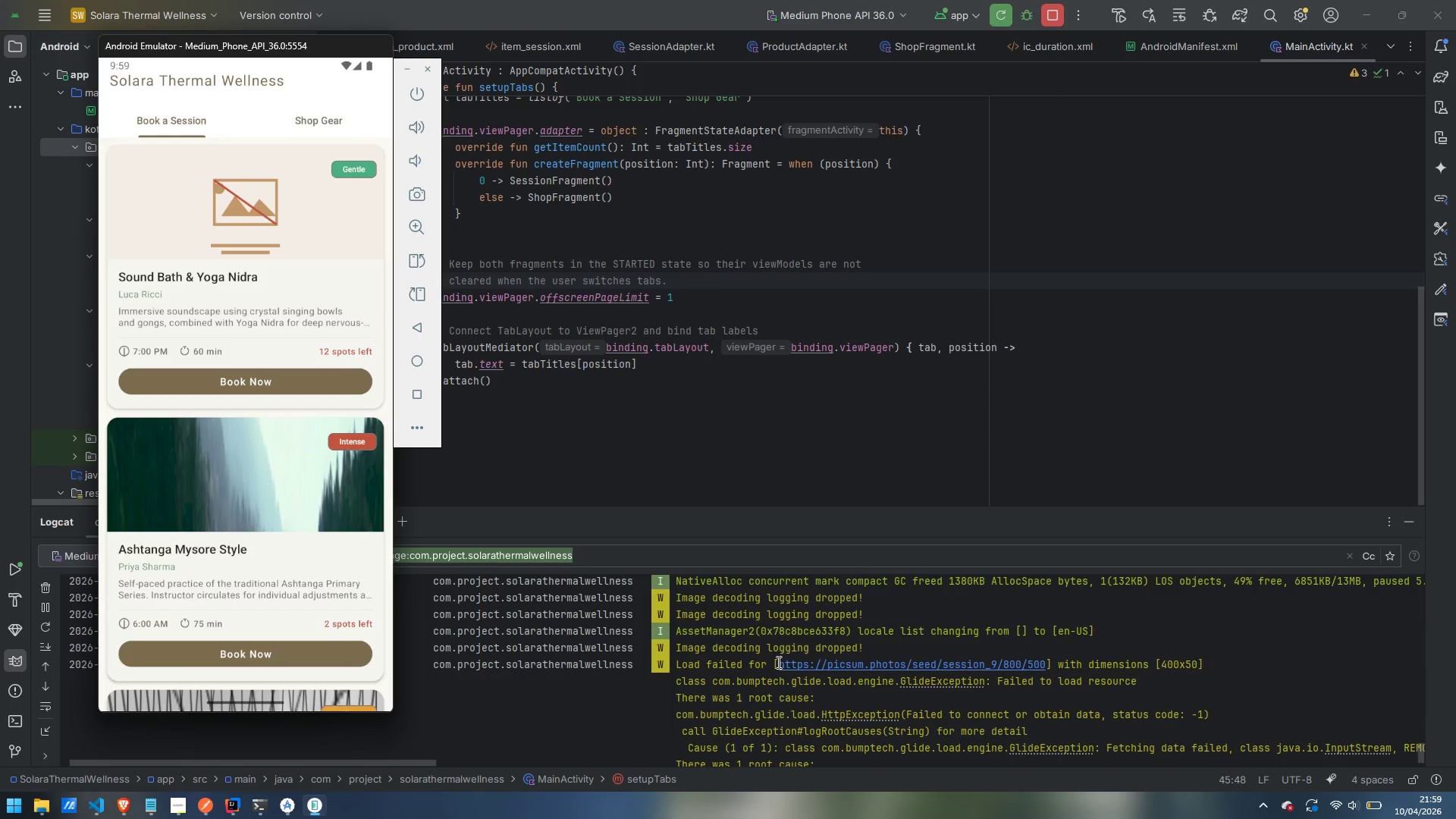 
left_click_drag(start_coordinate=[777, 663], to_coordinate=[1048, 666])
 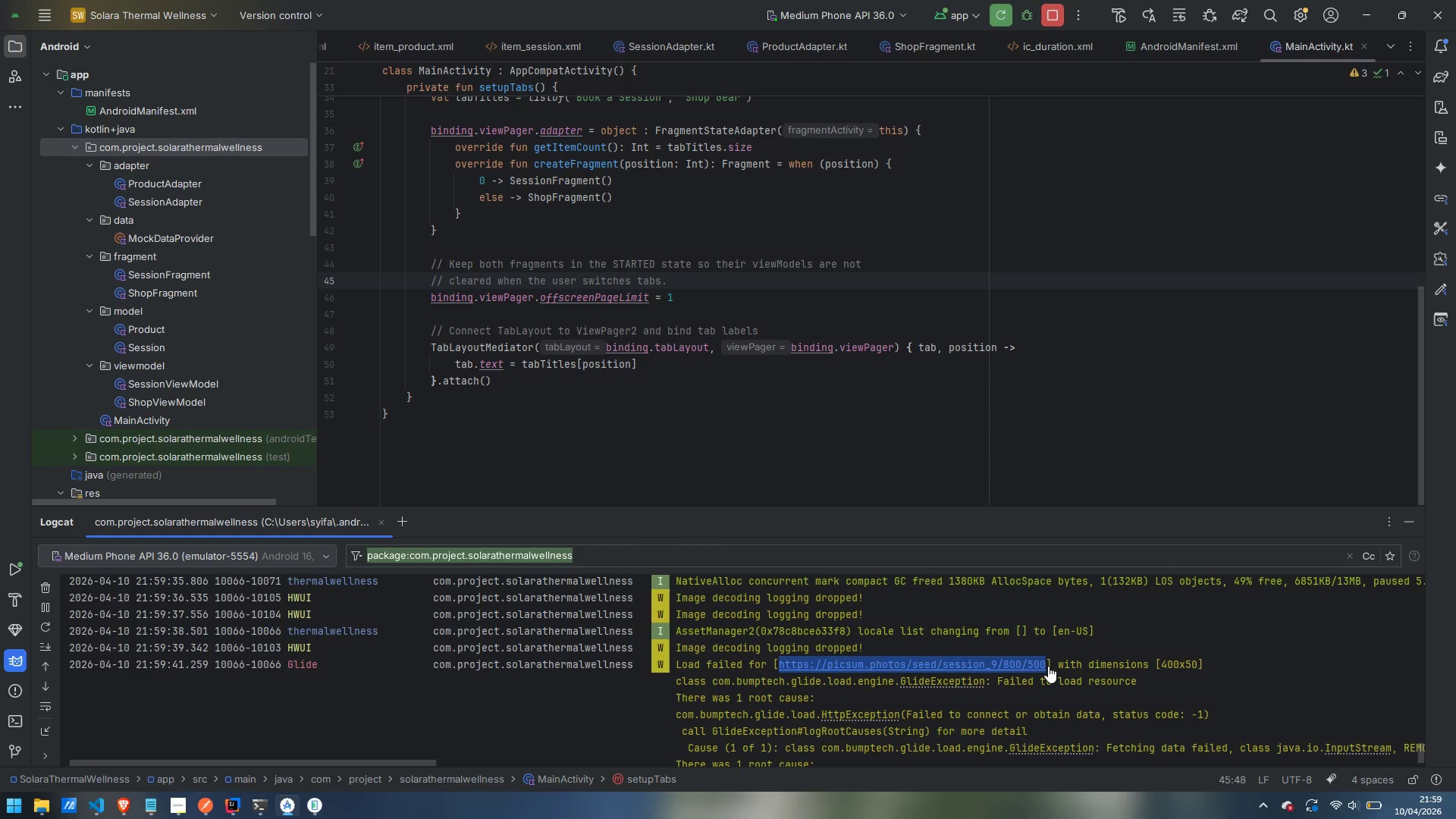 
key(Control+C)
 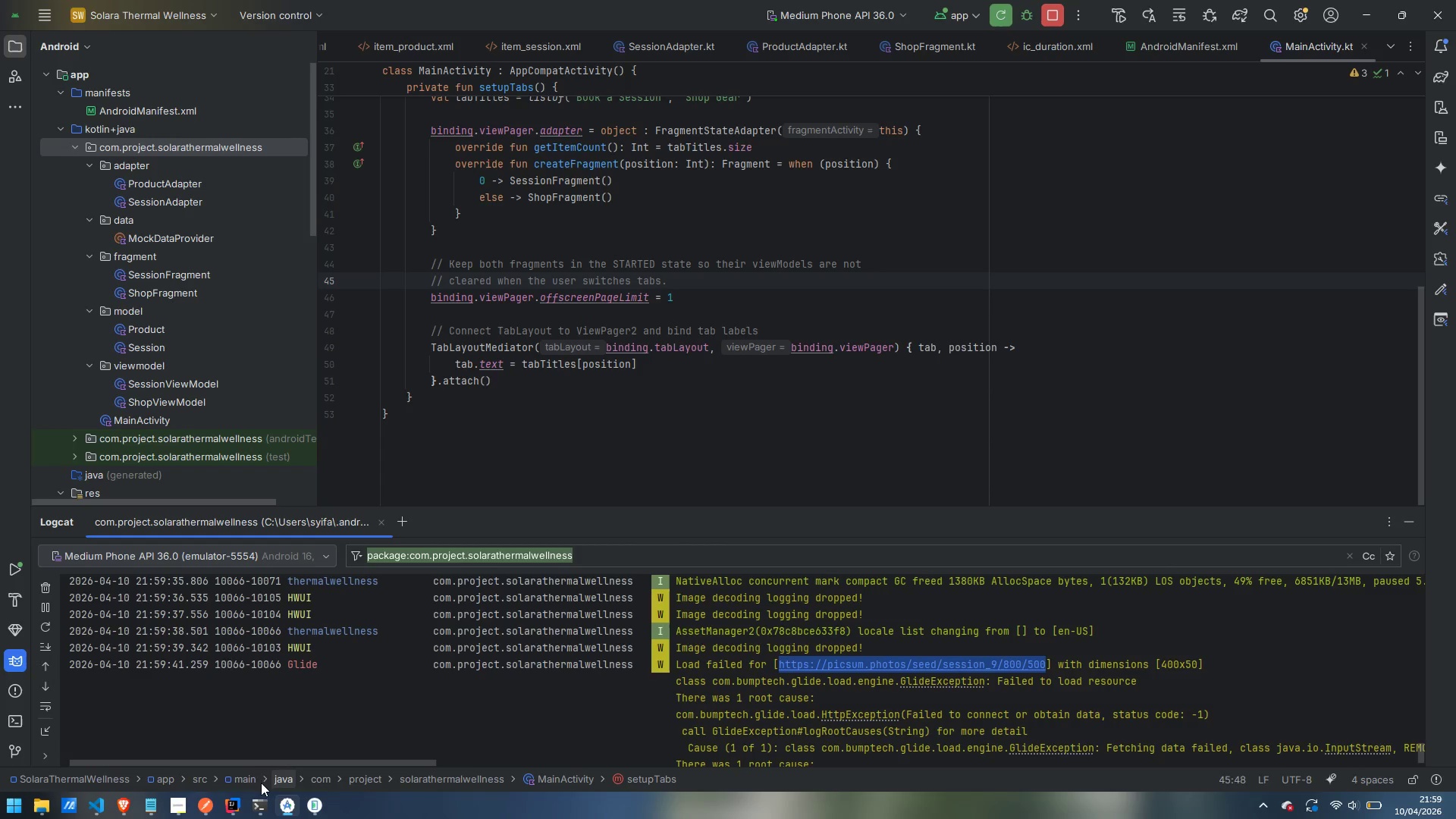 
mouse_move([232, 802])
 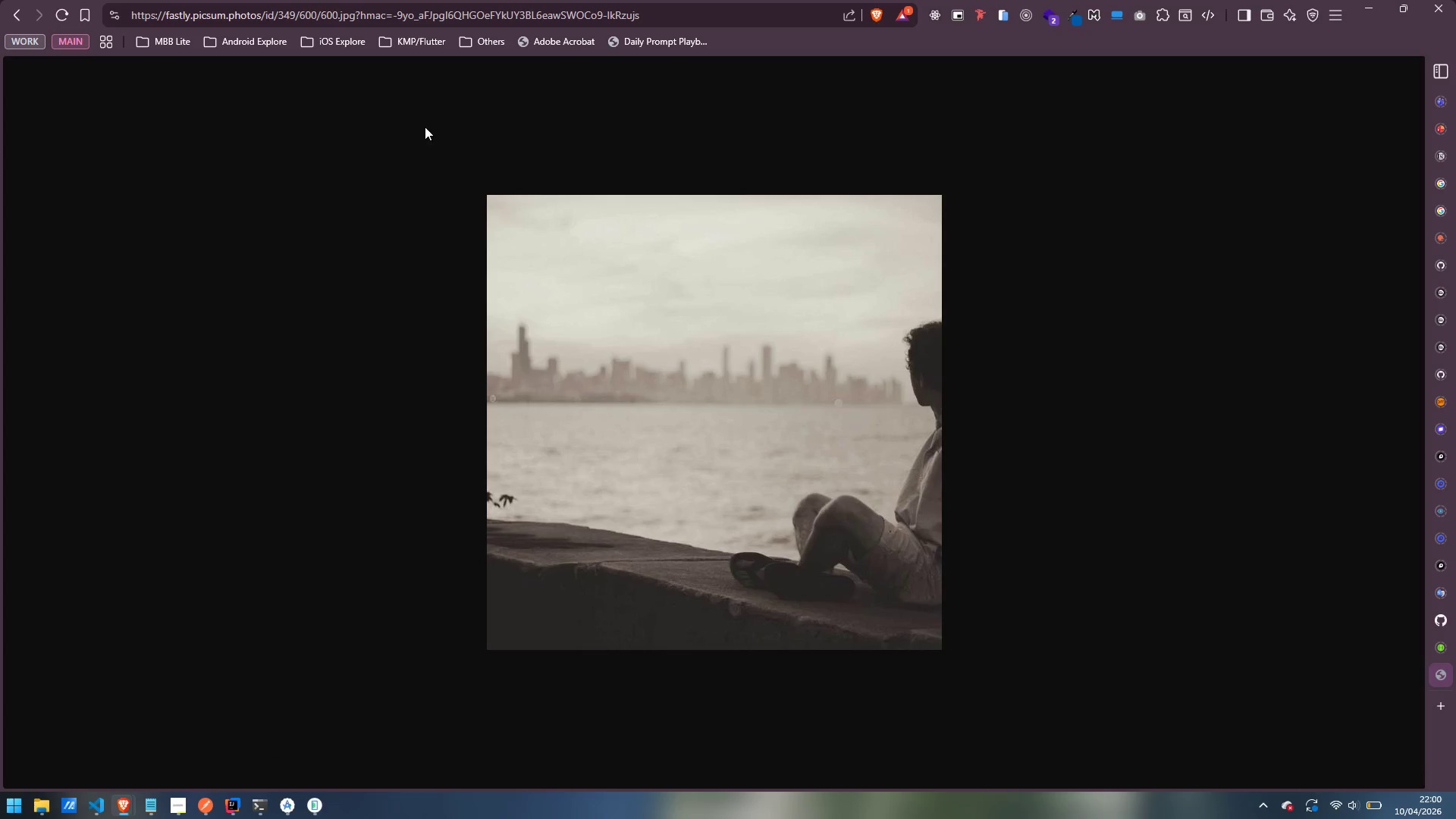 
left_click([431, 8])
 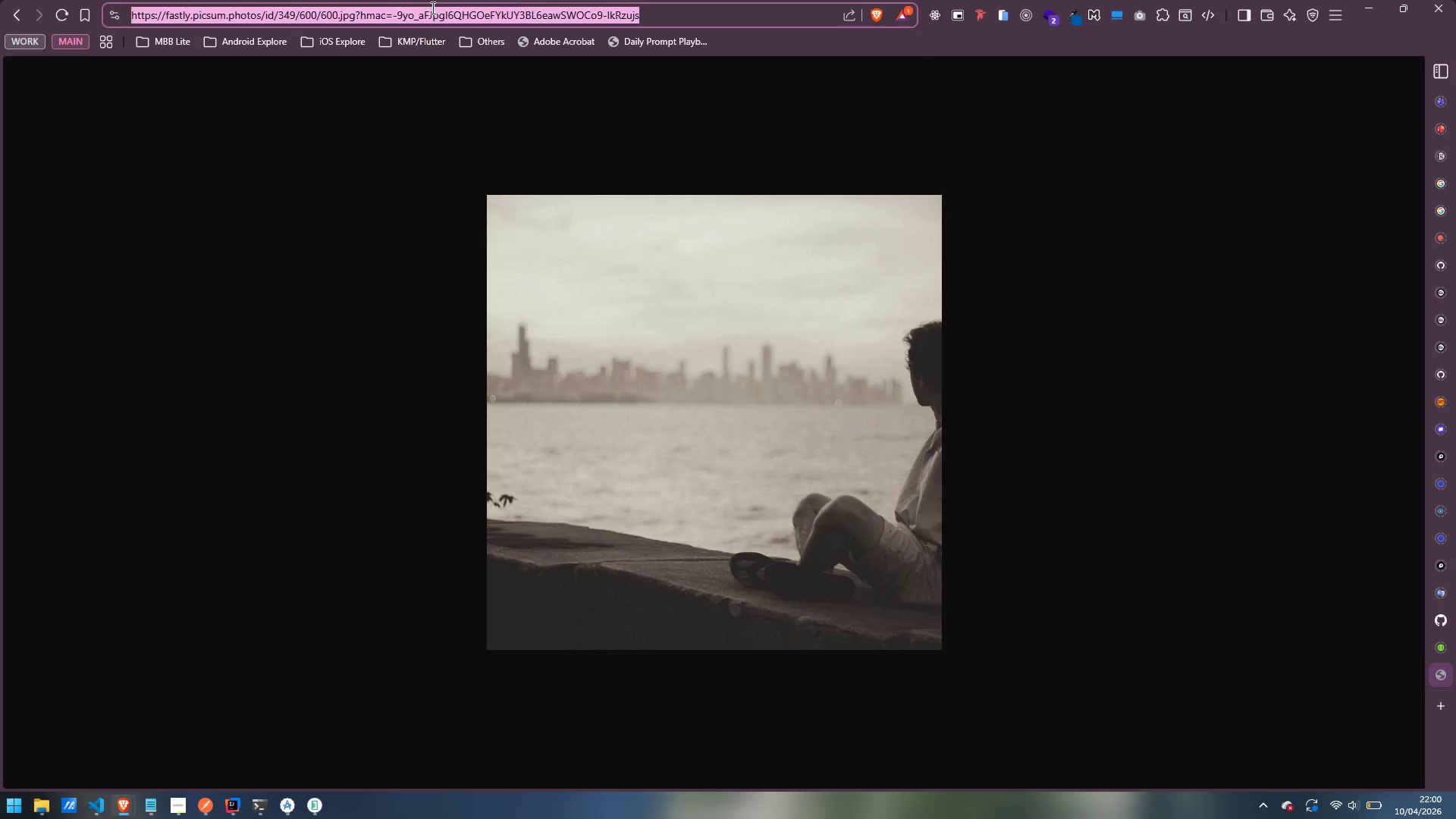 
key(Control+ControlLeft)
 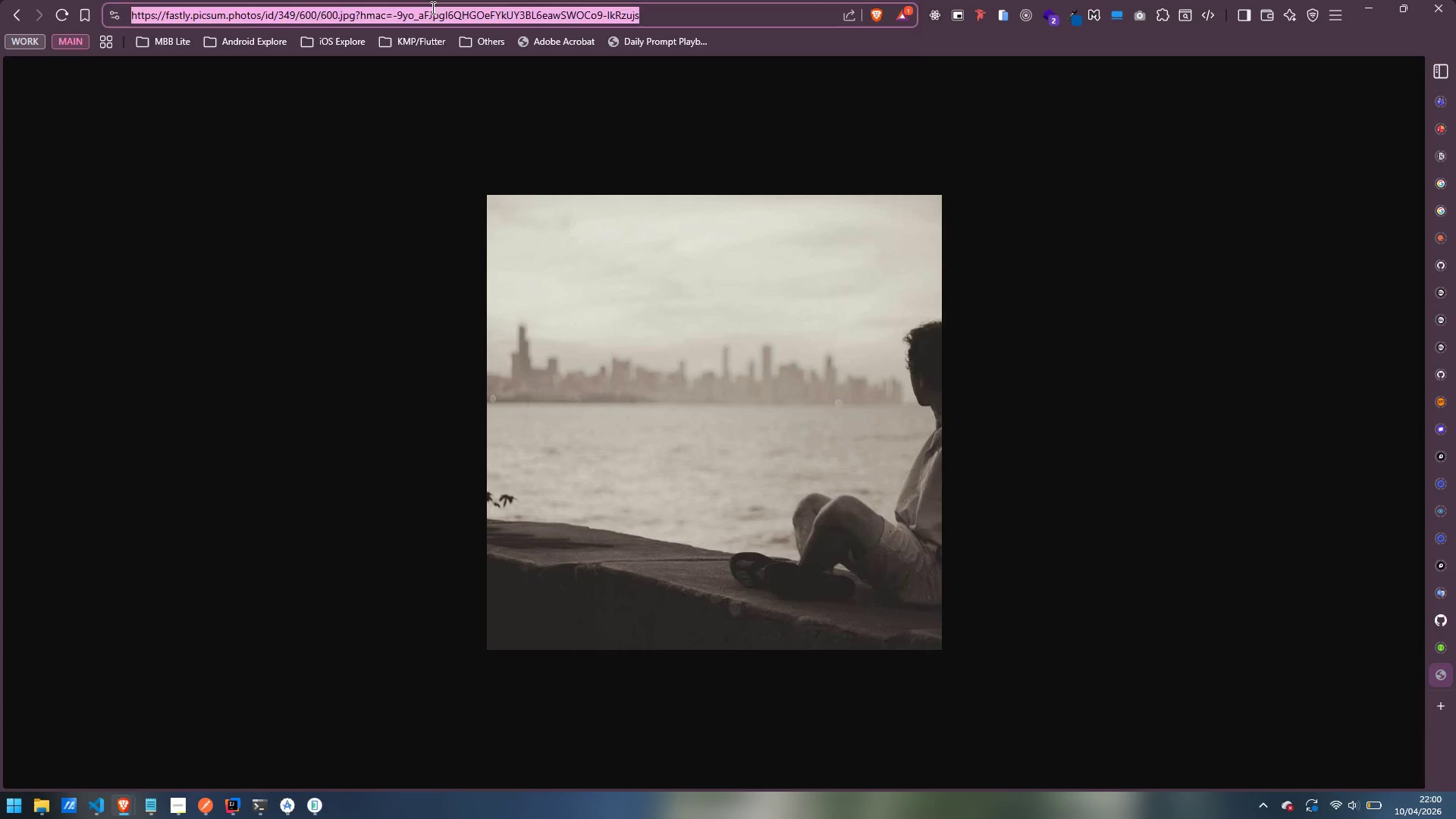 
key(Control+V)
 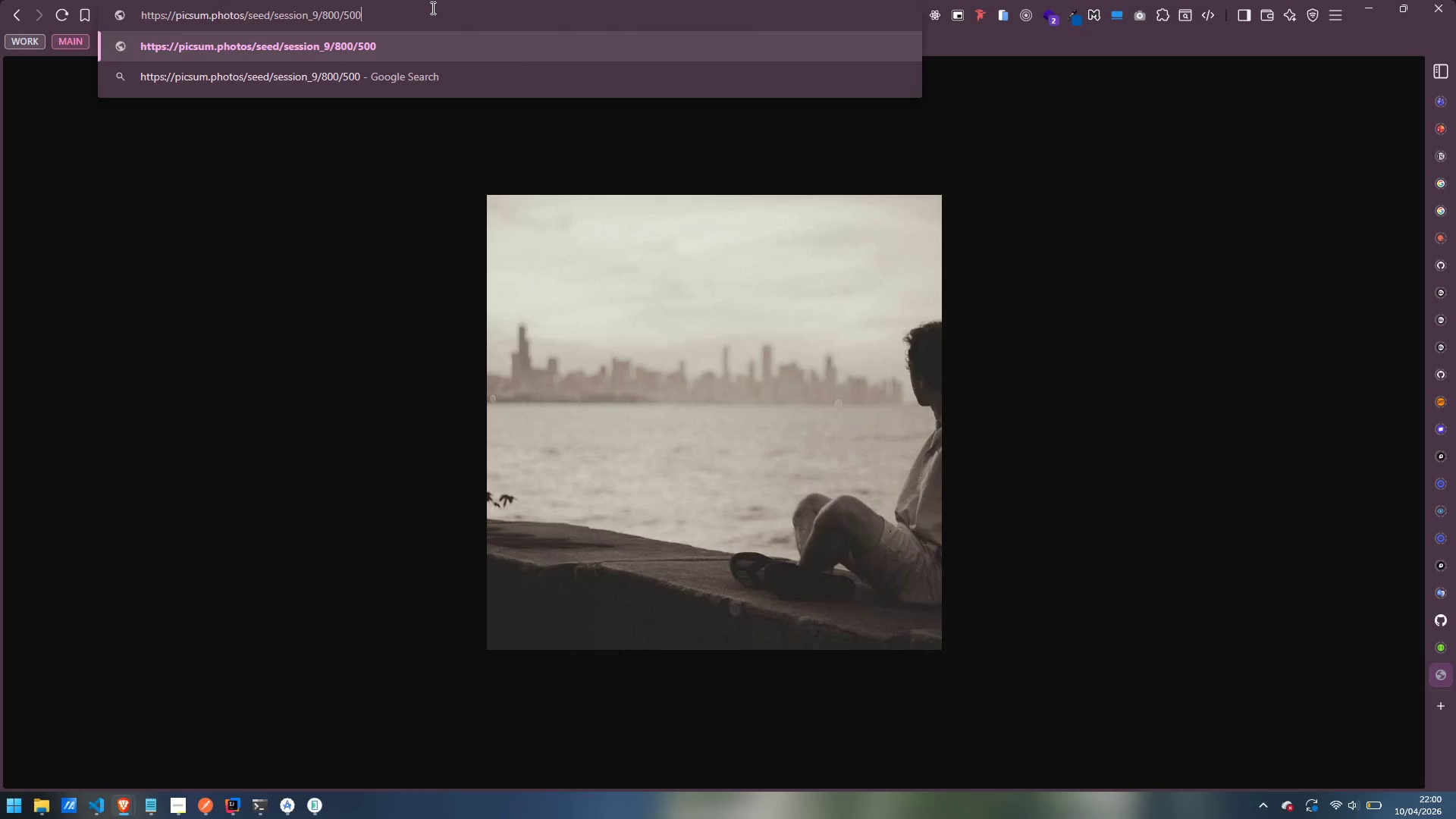 
key(Enter)
 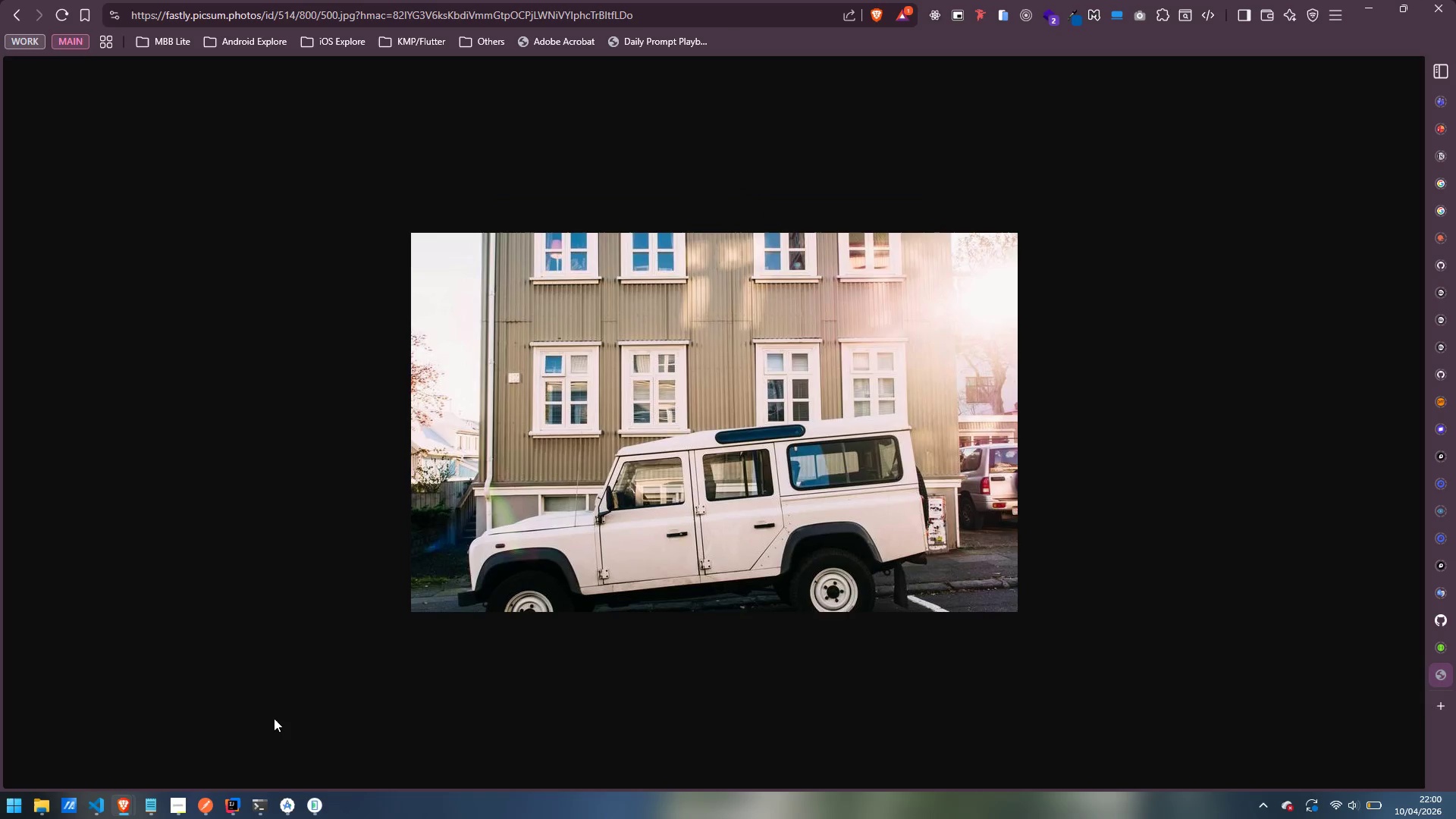 
wait(5.3)
 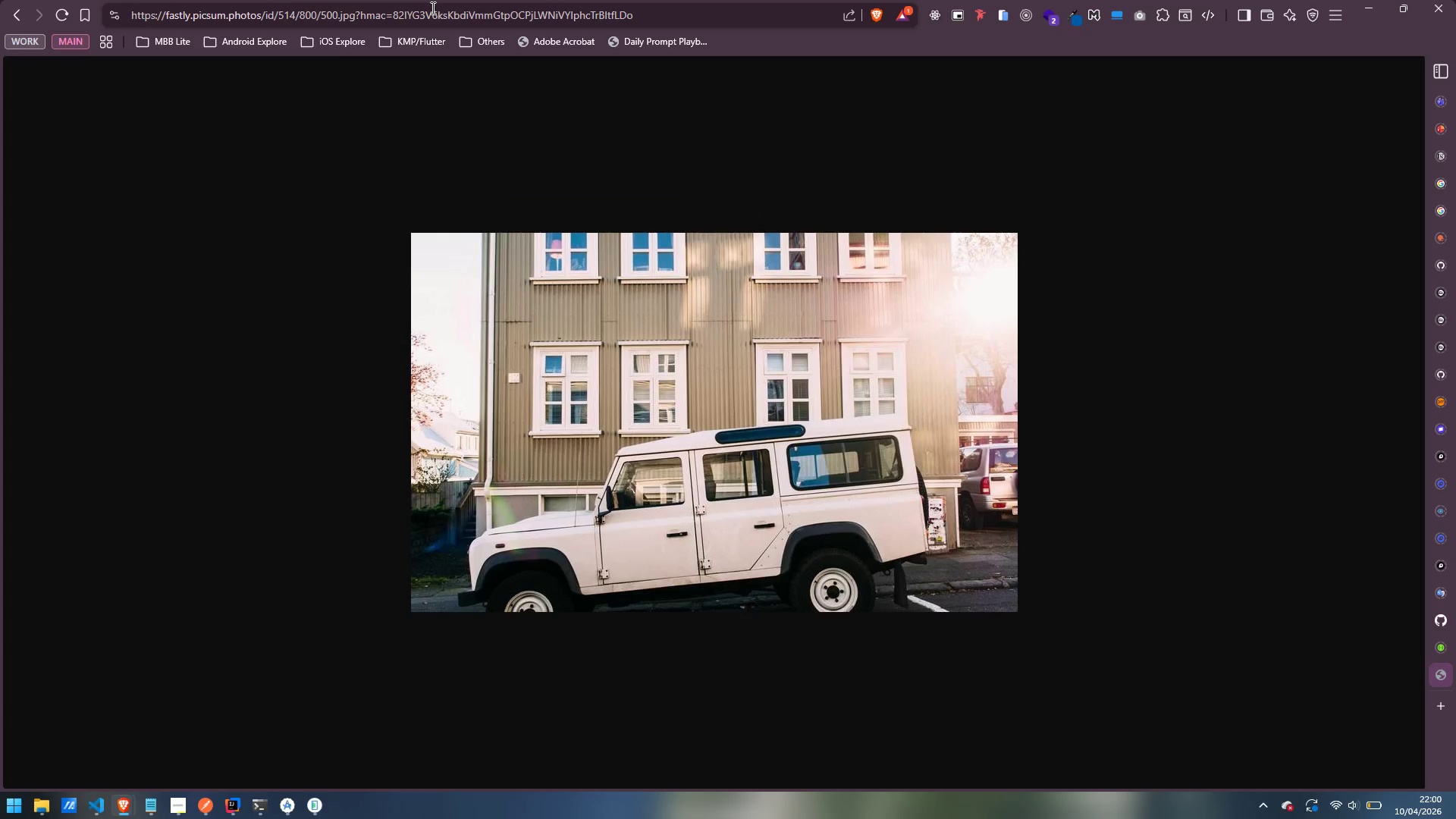 
left_click([286, 805])
 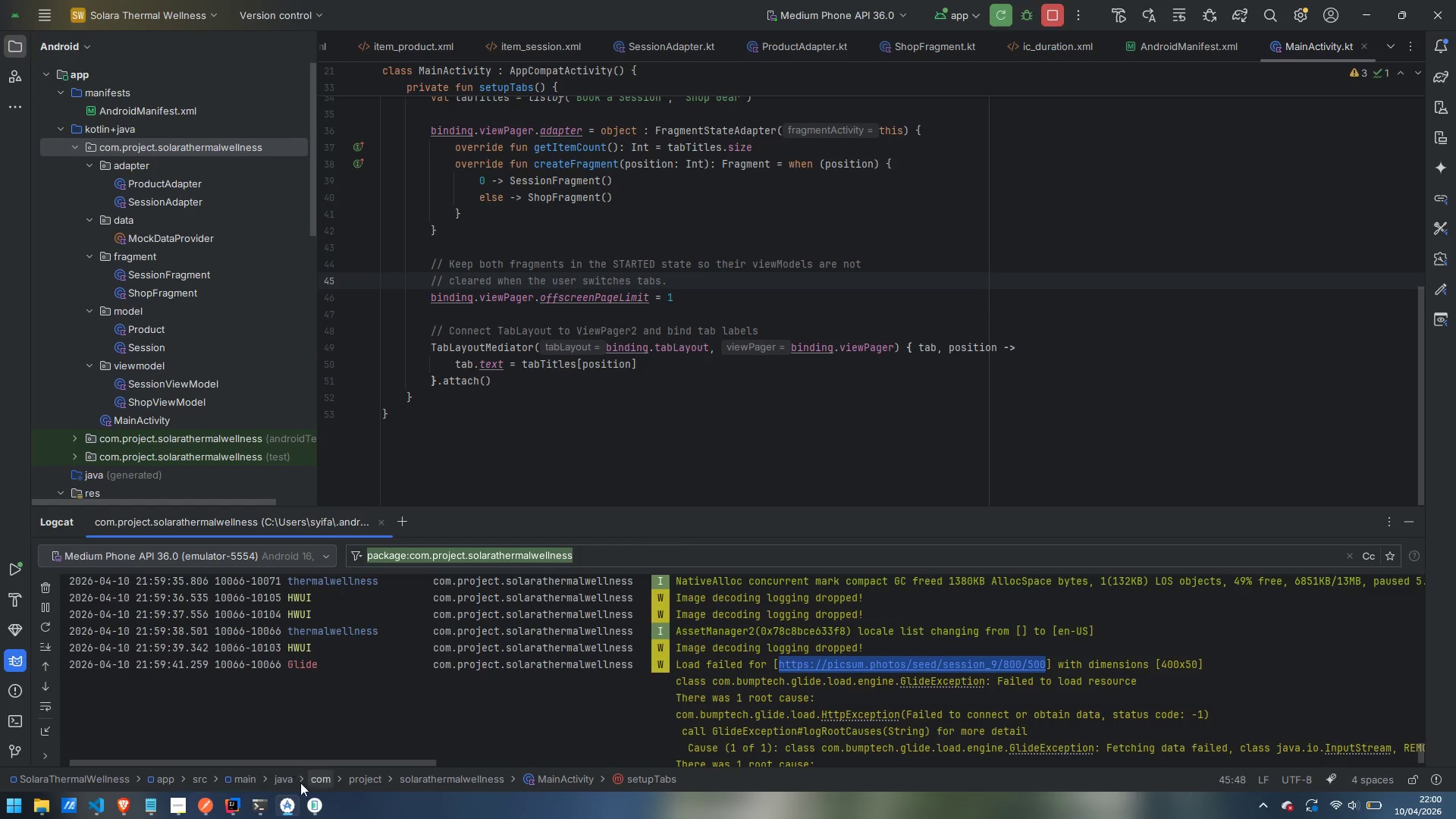 
left_click([309, 800])
 